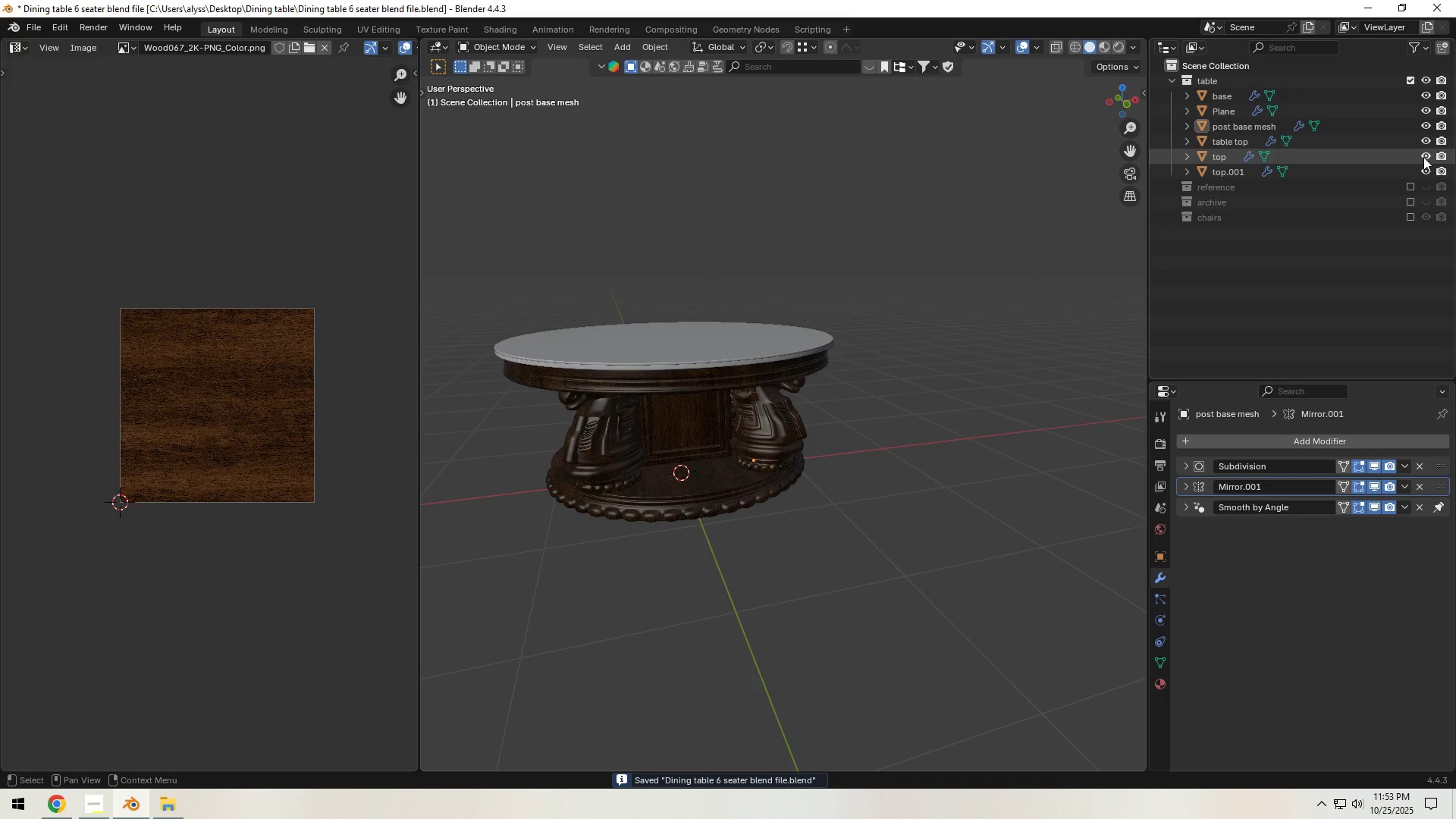 
left_click([1423, 157])
 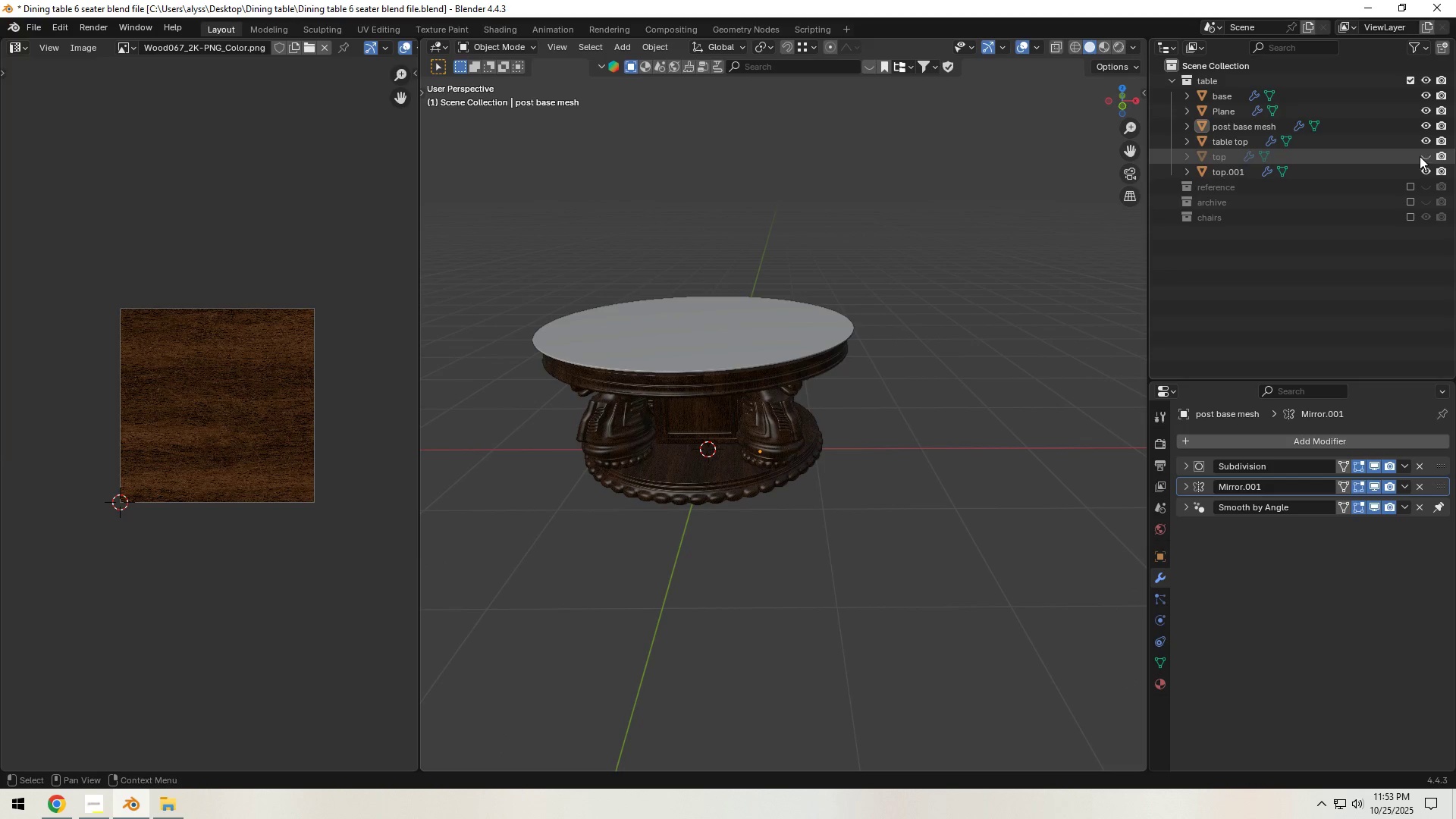 
left_click([1426, 156])
 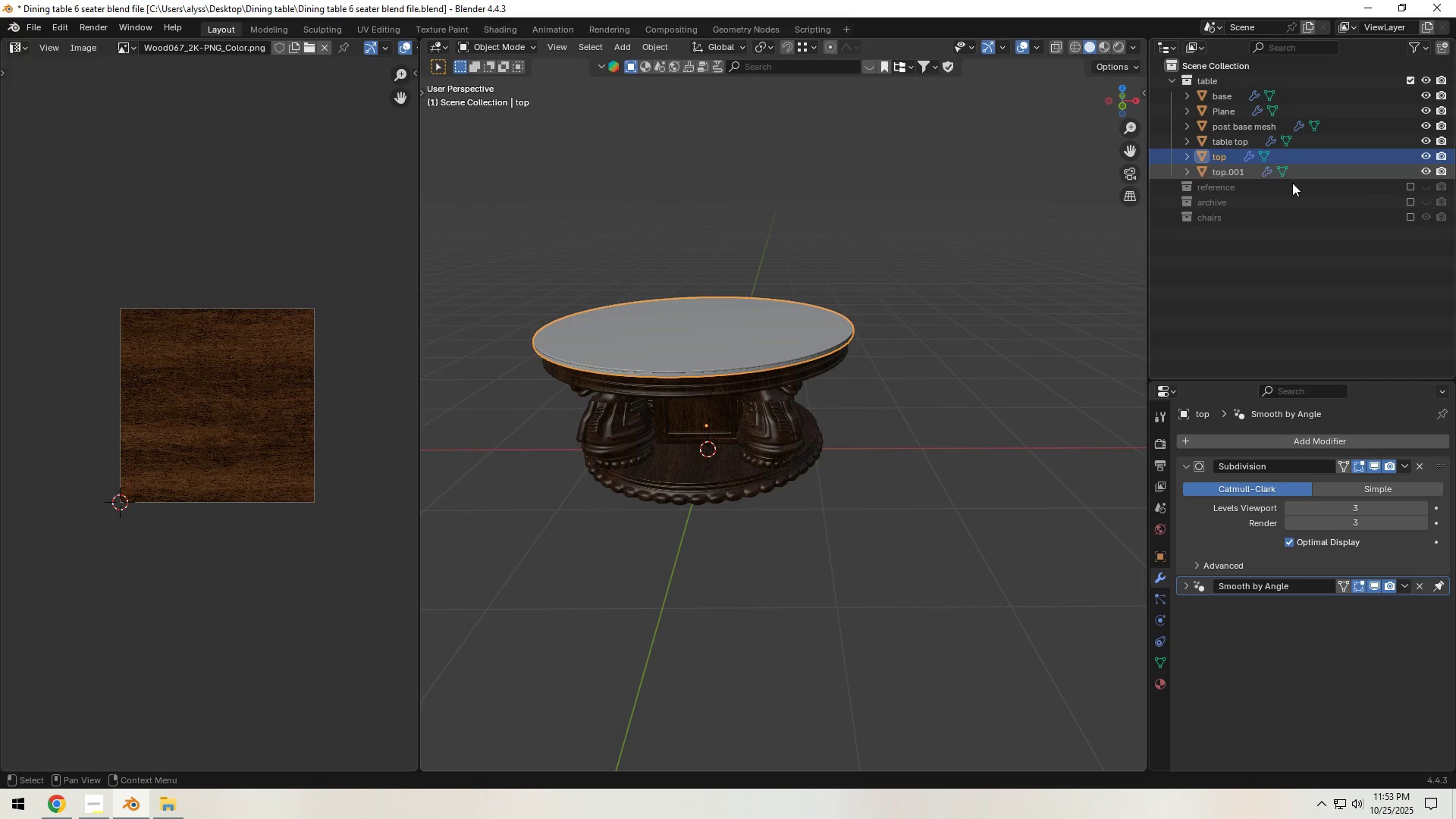 
key(Shift+ShiftLeft)
 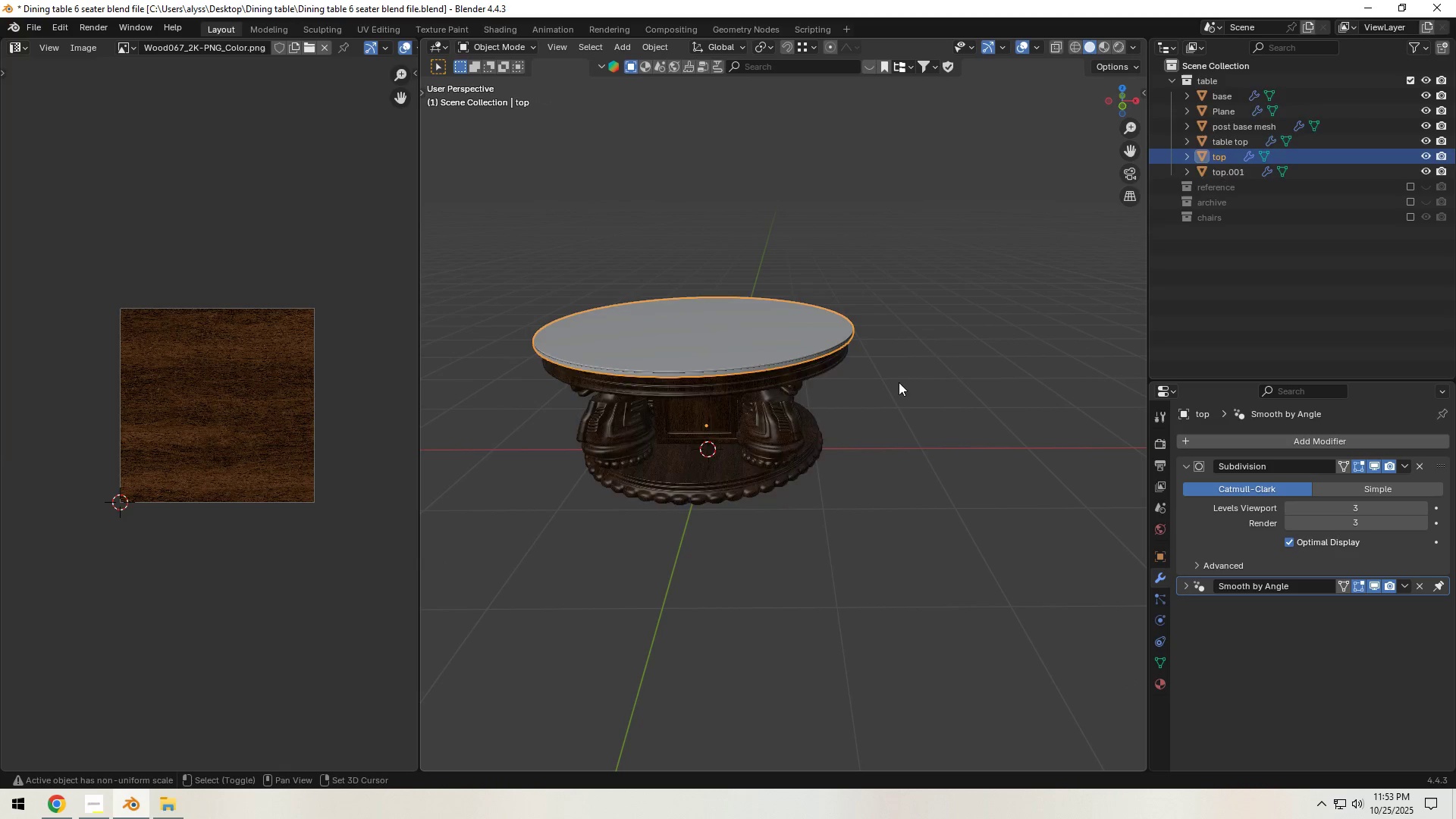 
key(Shift+H)
 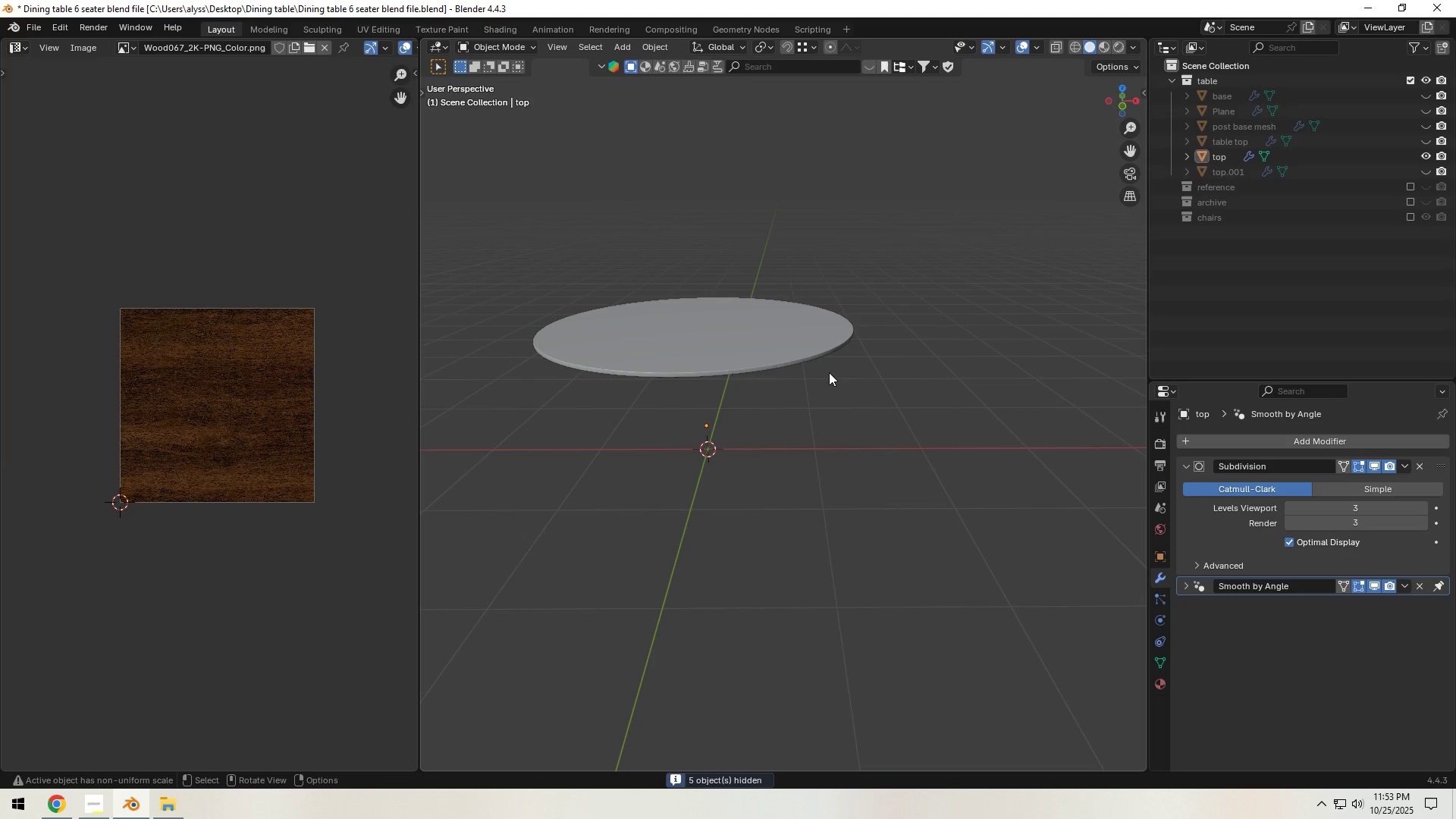 
double_click([733, 344])
 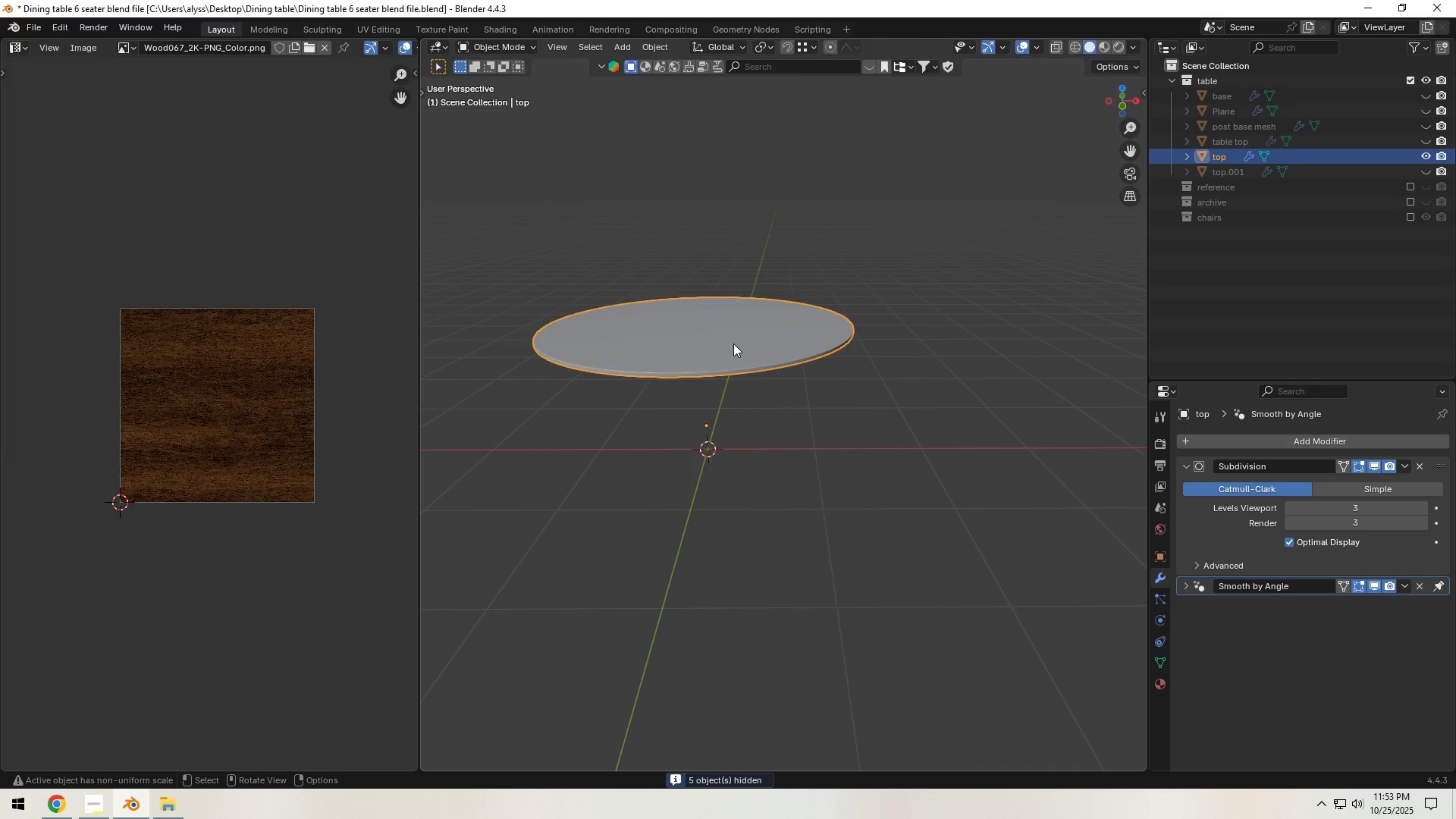 
key(Tab)
 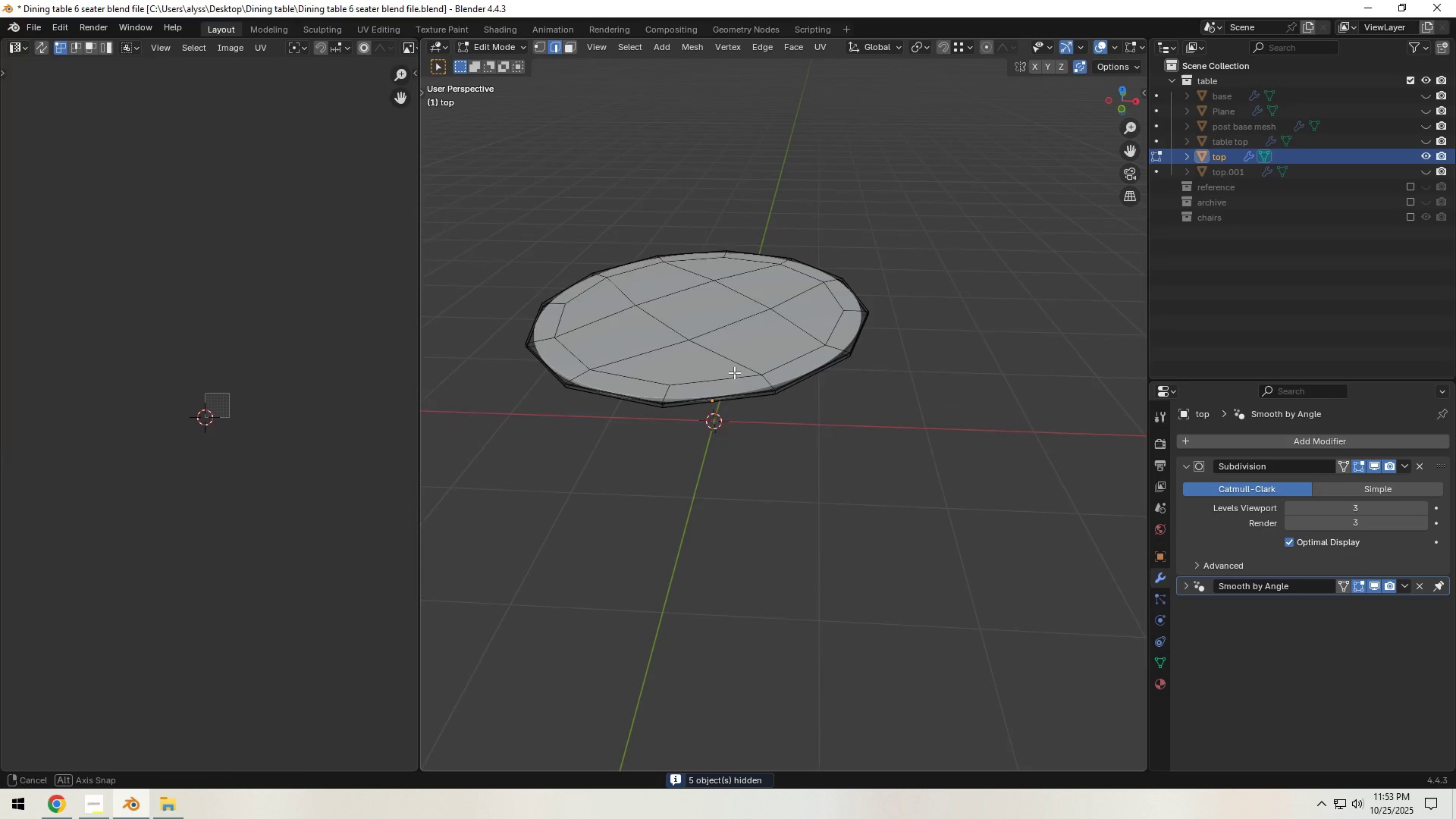 
scroll: coordinate [733, 381], scroll_direction: up, amount: 2.0
 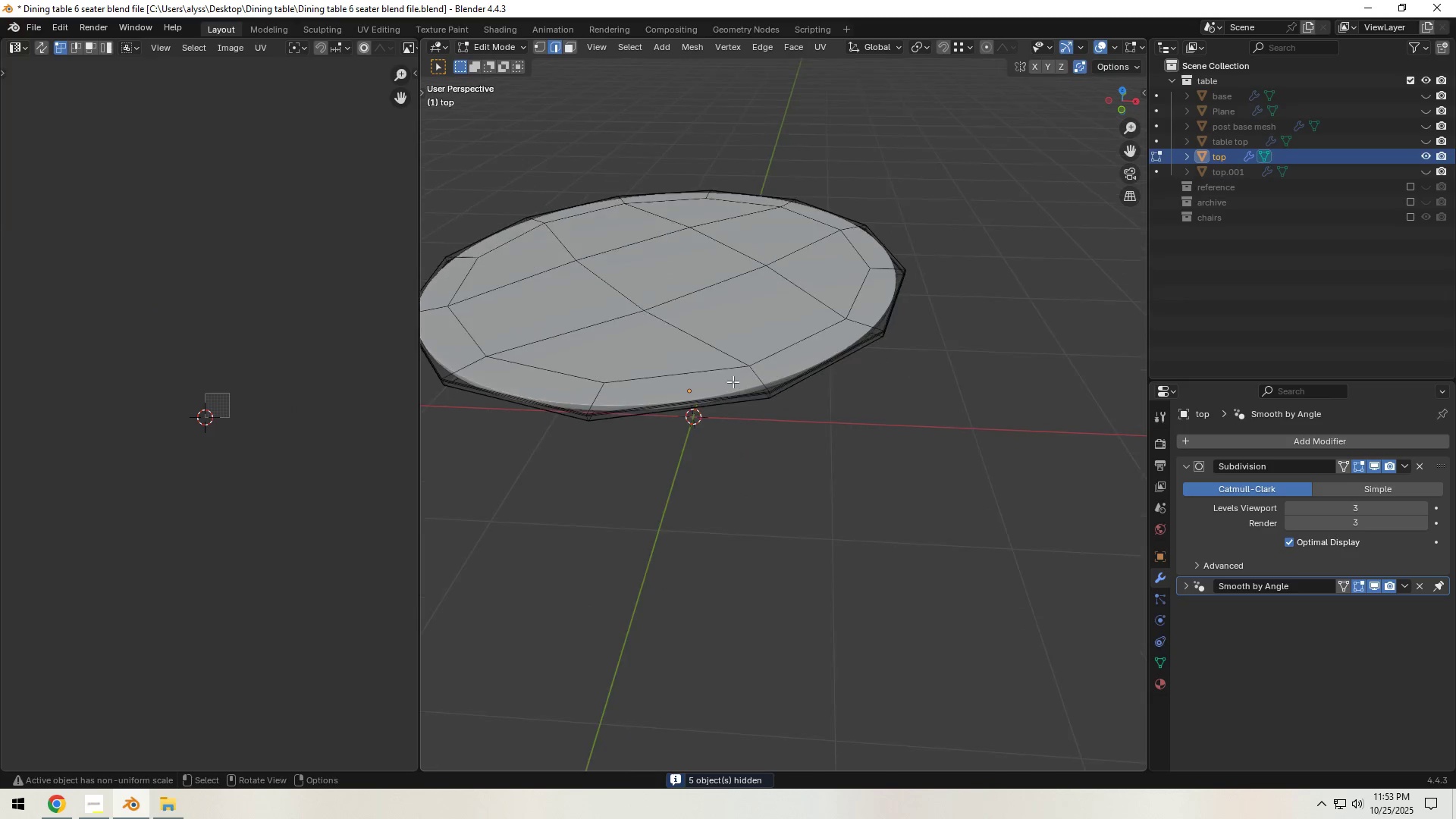 
key(A)
 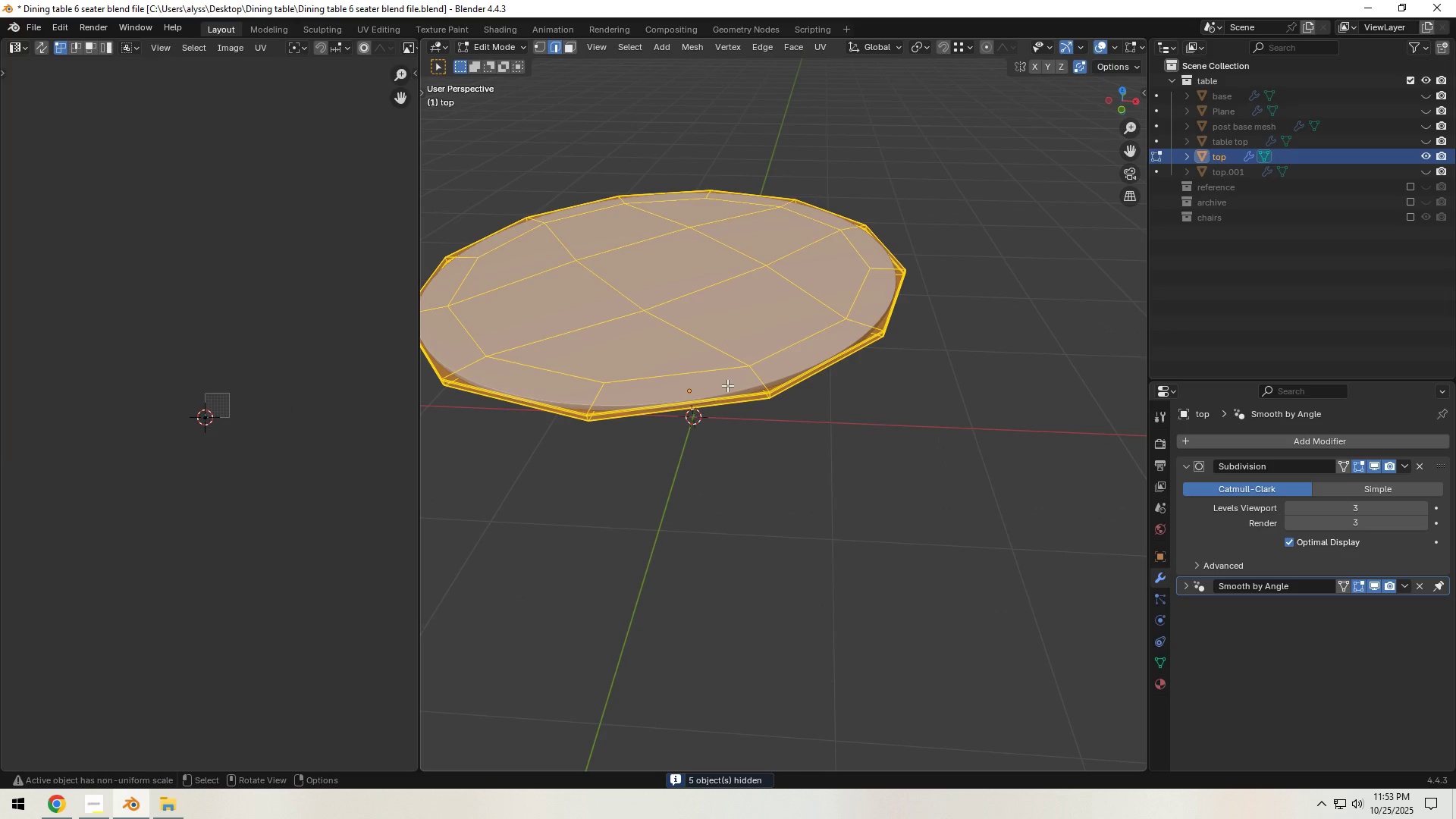 
scroll: coordinate [308, 472], scroll_direction: up, amount: 8.0
 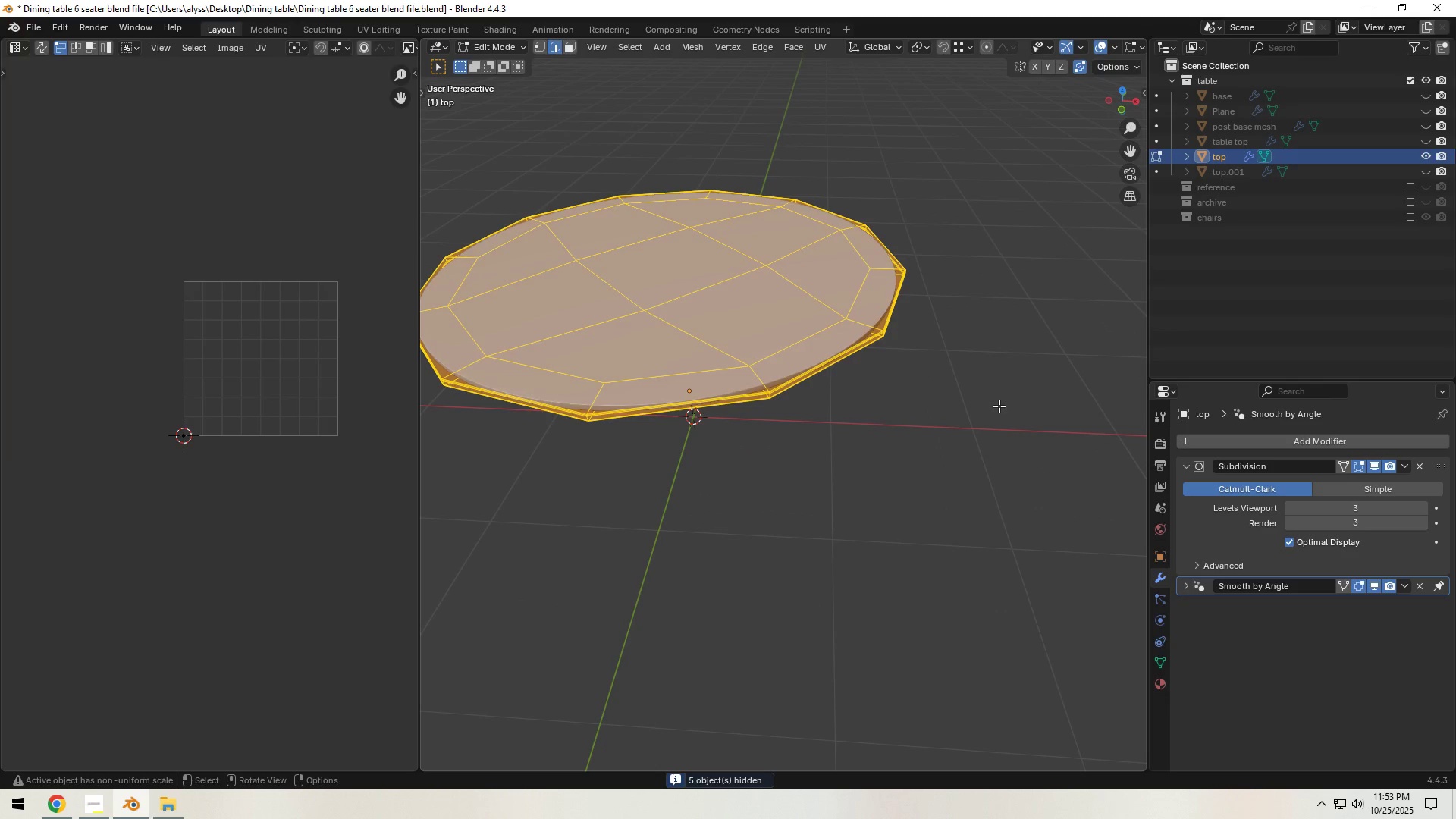 
left_click([999, 406])
 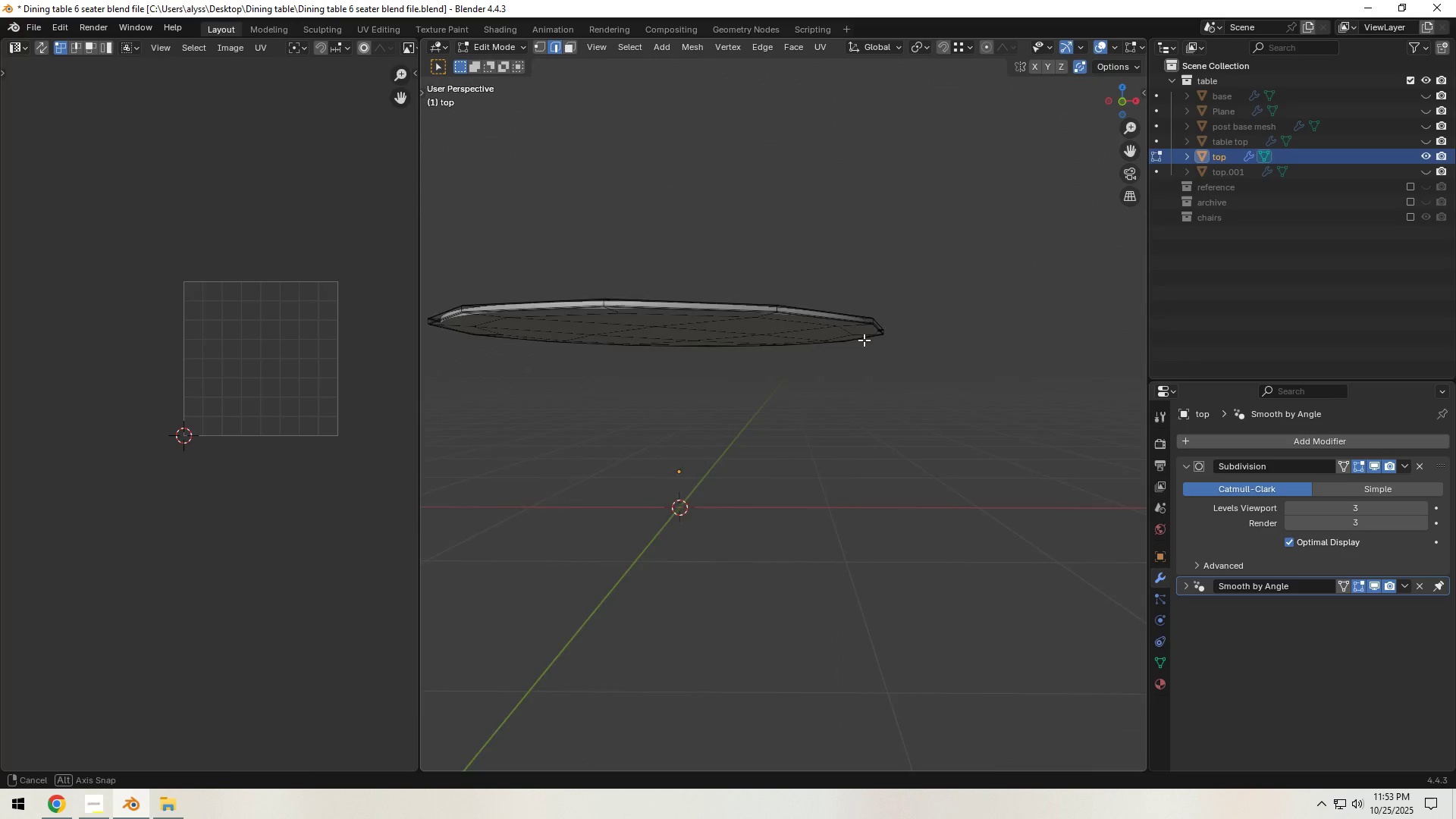 
hold_key(key=ShiftLeft, duration=0.35)
 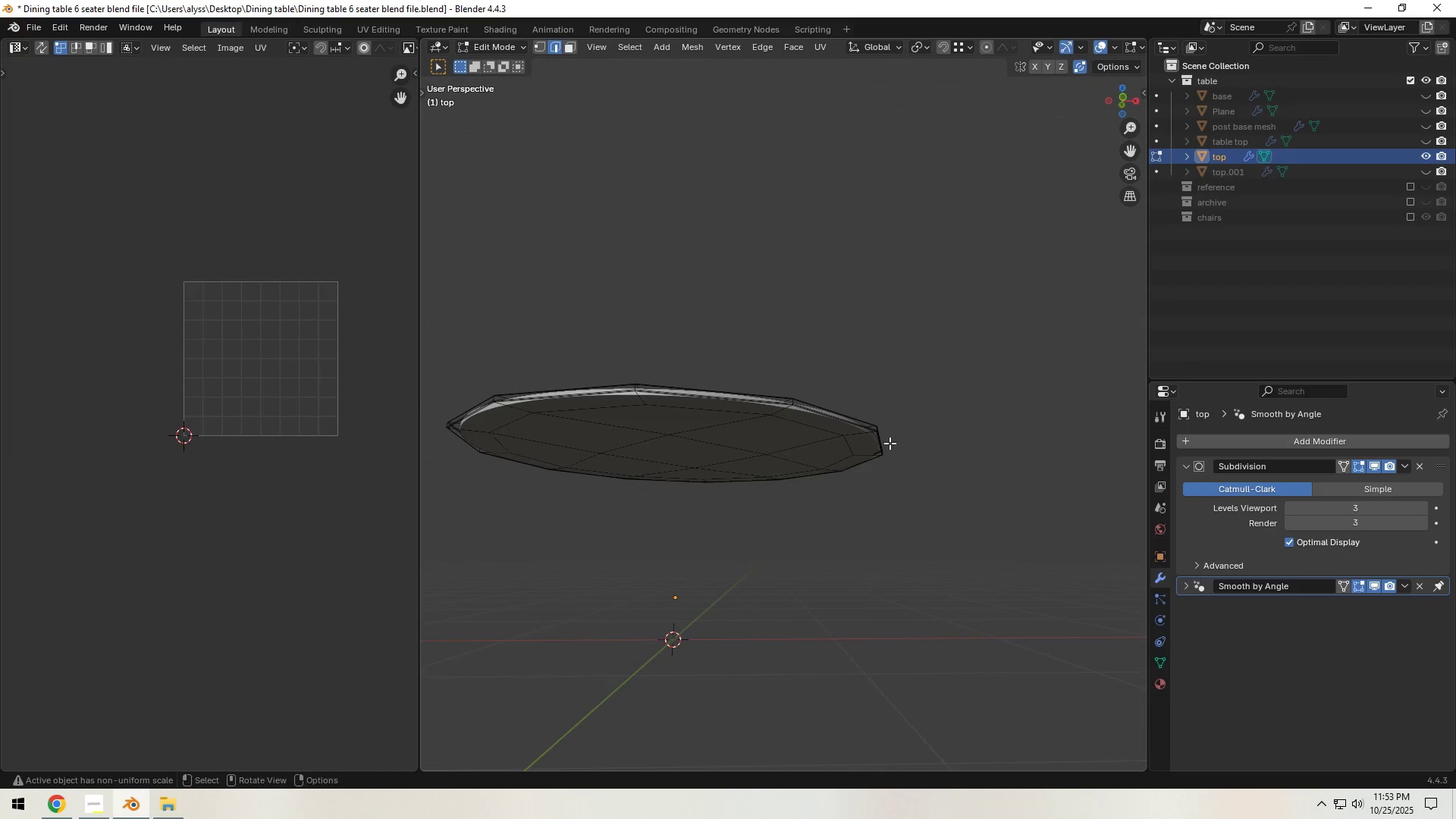 
scroll: coordinate [821, 439], scroll_direction: up, amount: 8.0
 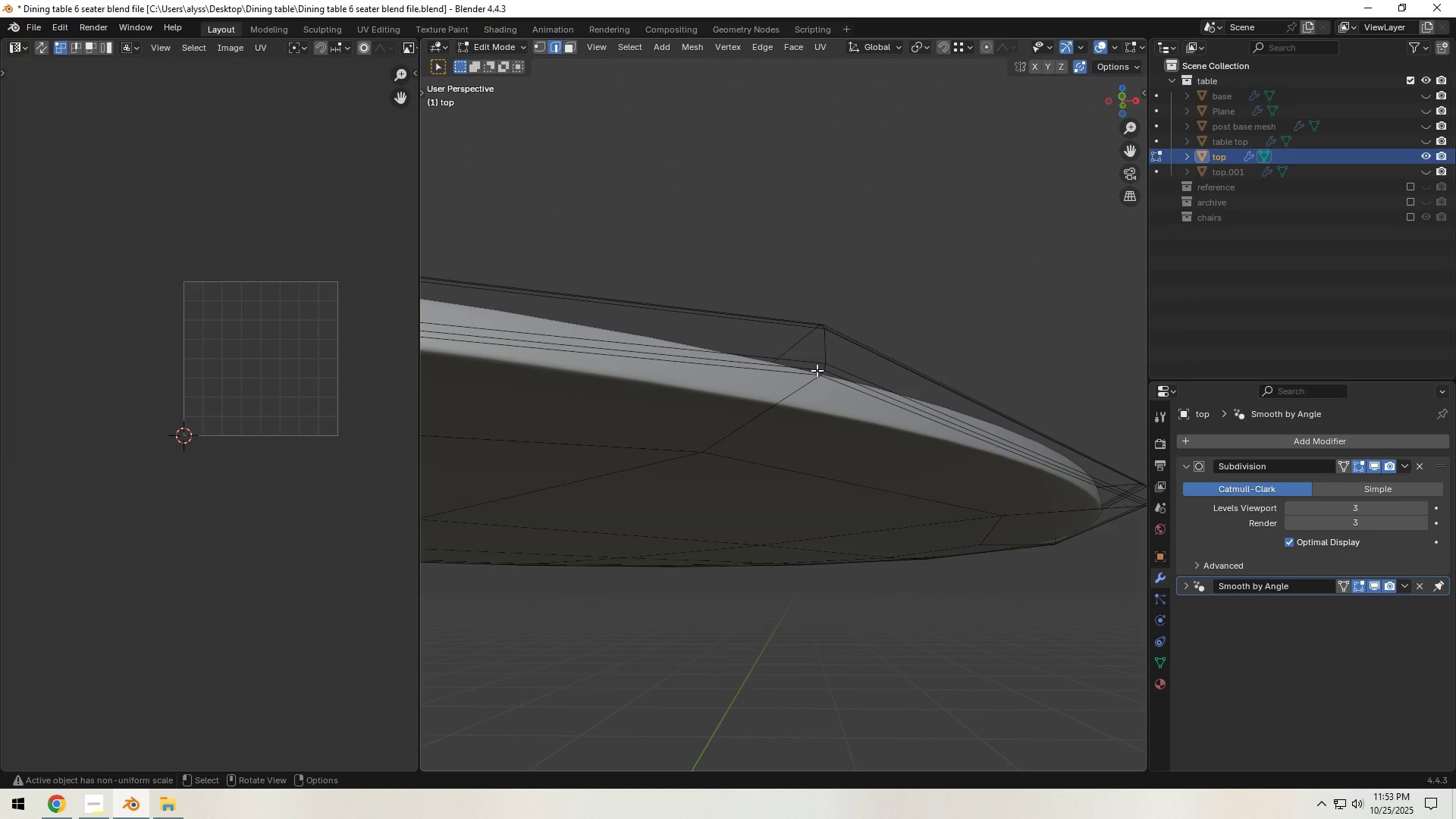 
hold_key(key=AltLeft, duration=0.55)
left_click([807, 374])
 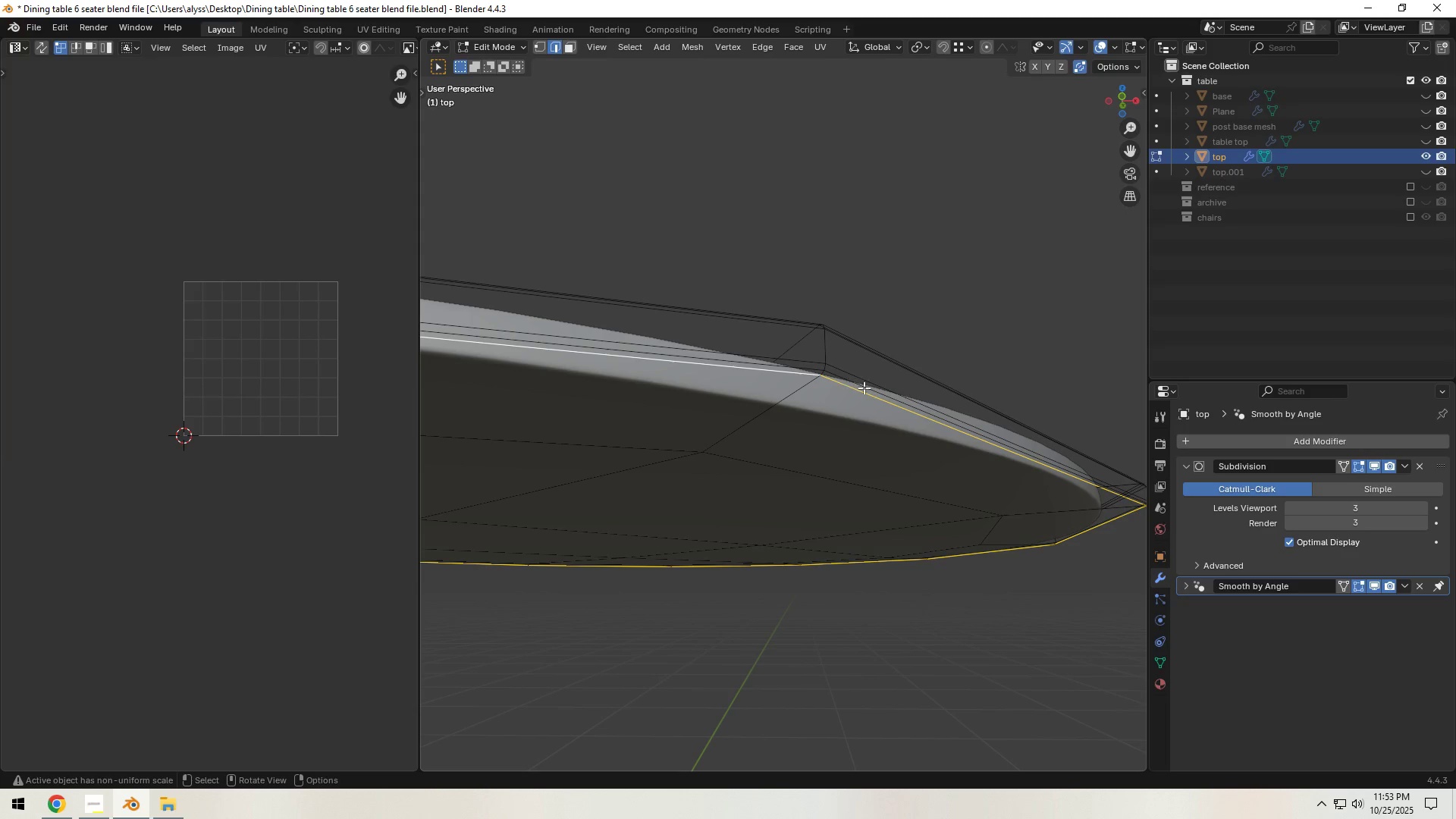 
key(Control+E)
 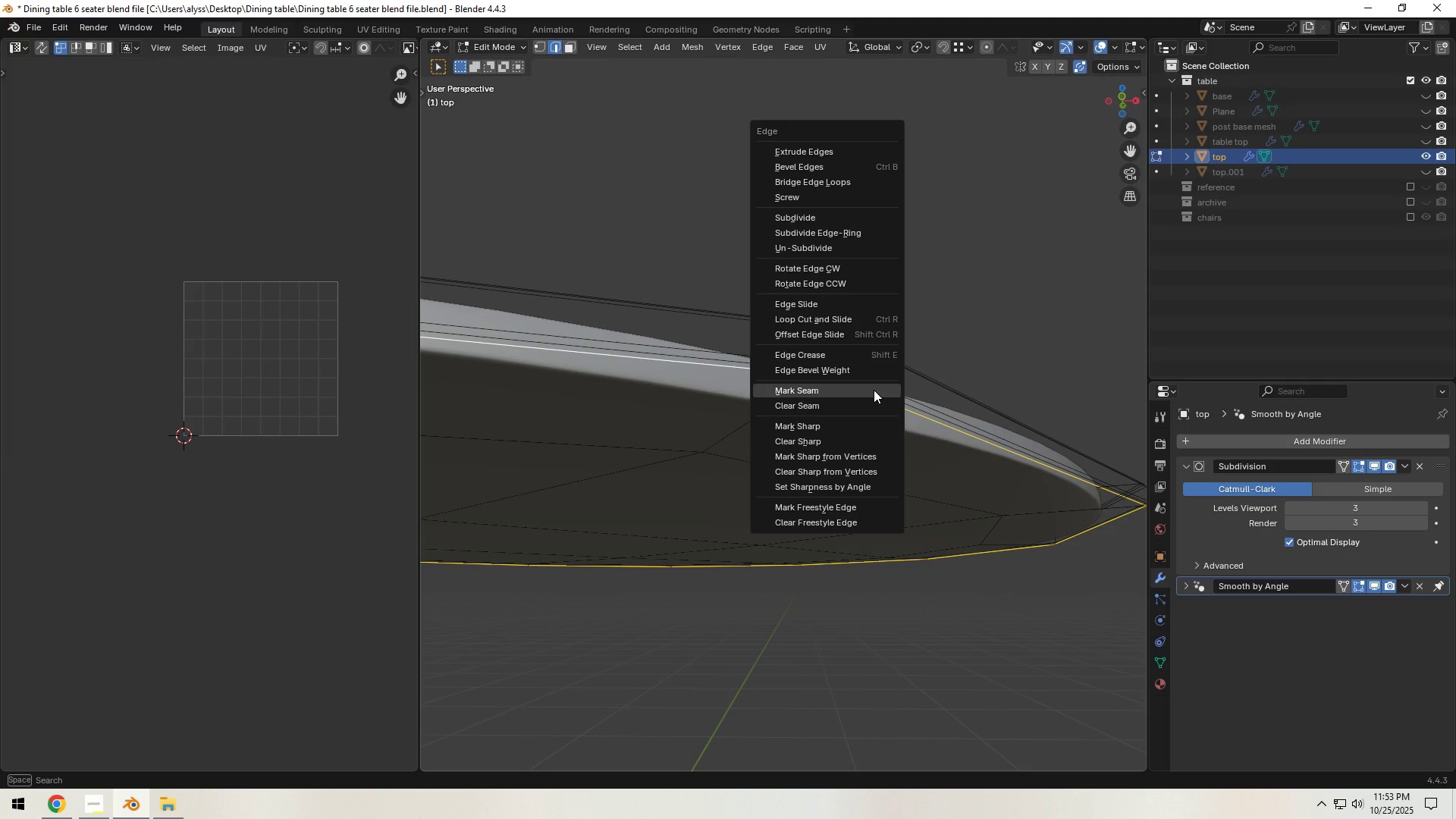 
left_click([874, 390])
 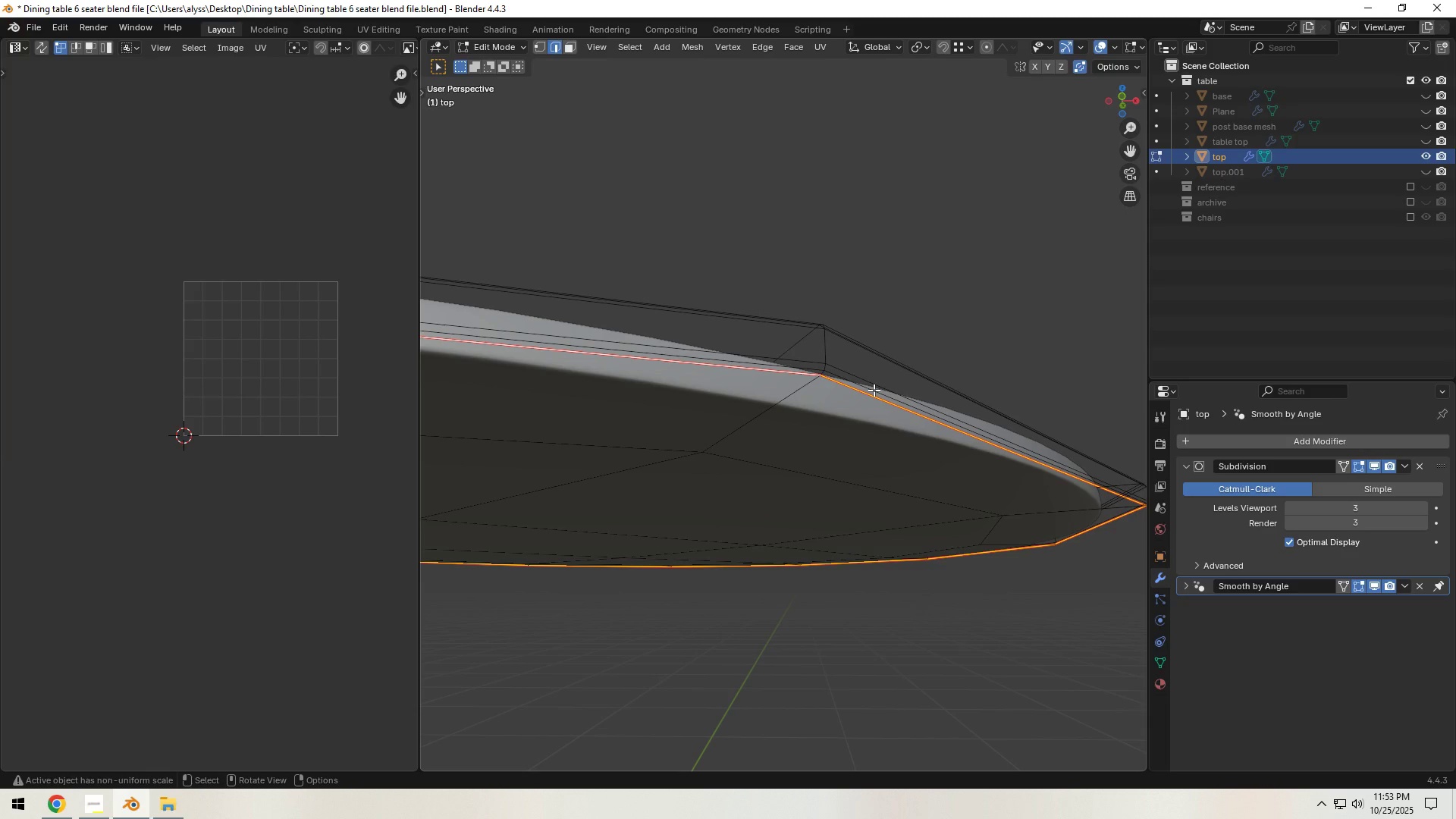 
type(au)
 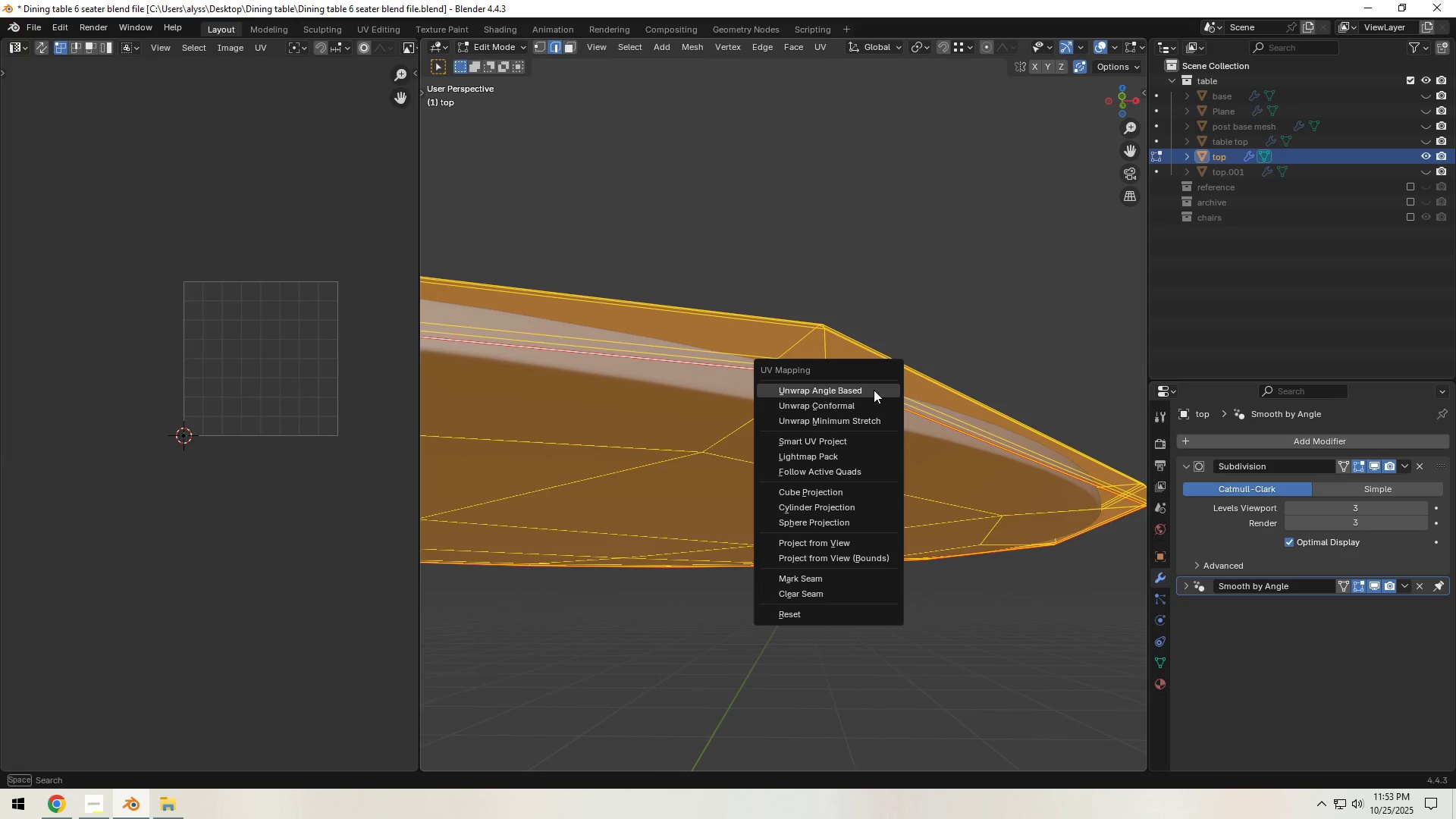 
left_click([874, 390])
 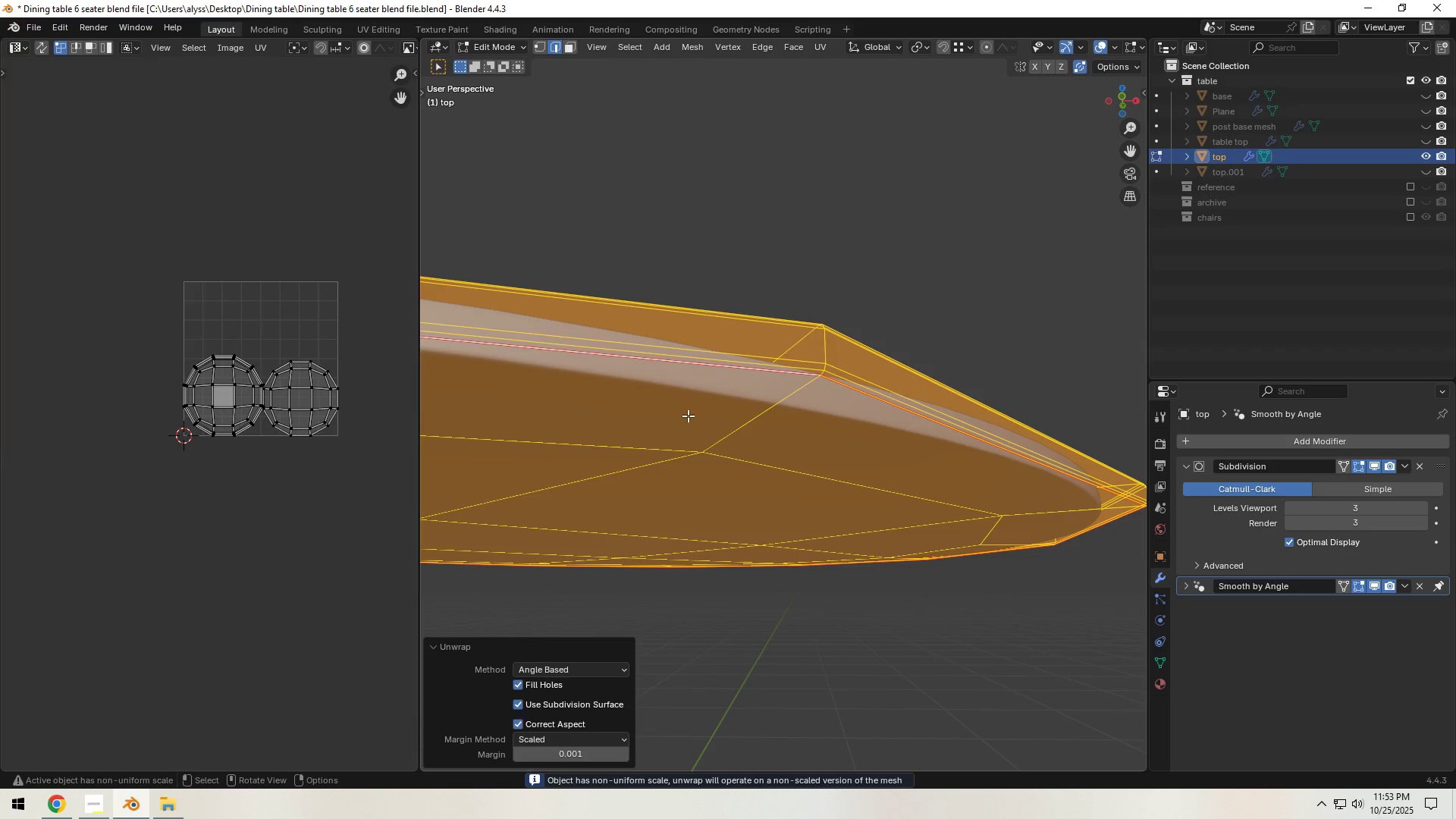 
key(Tab)
 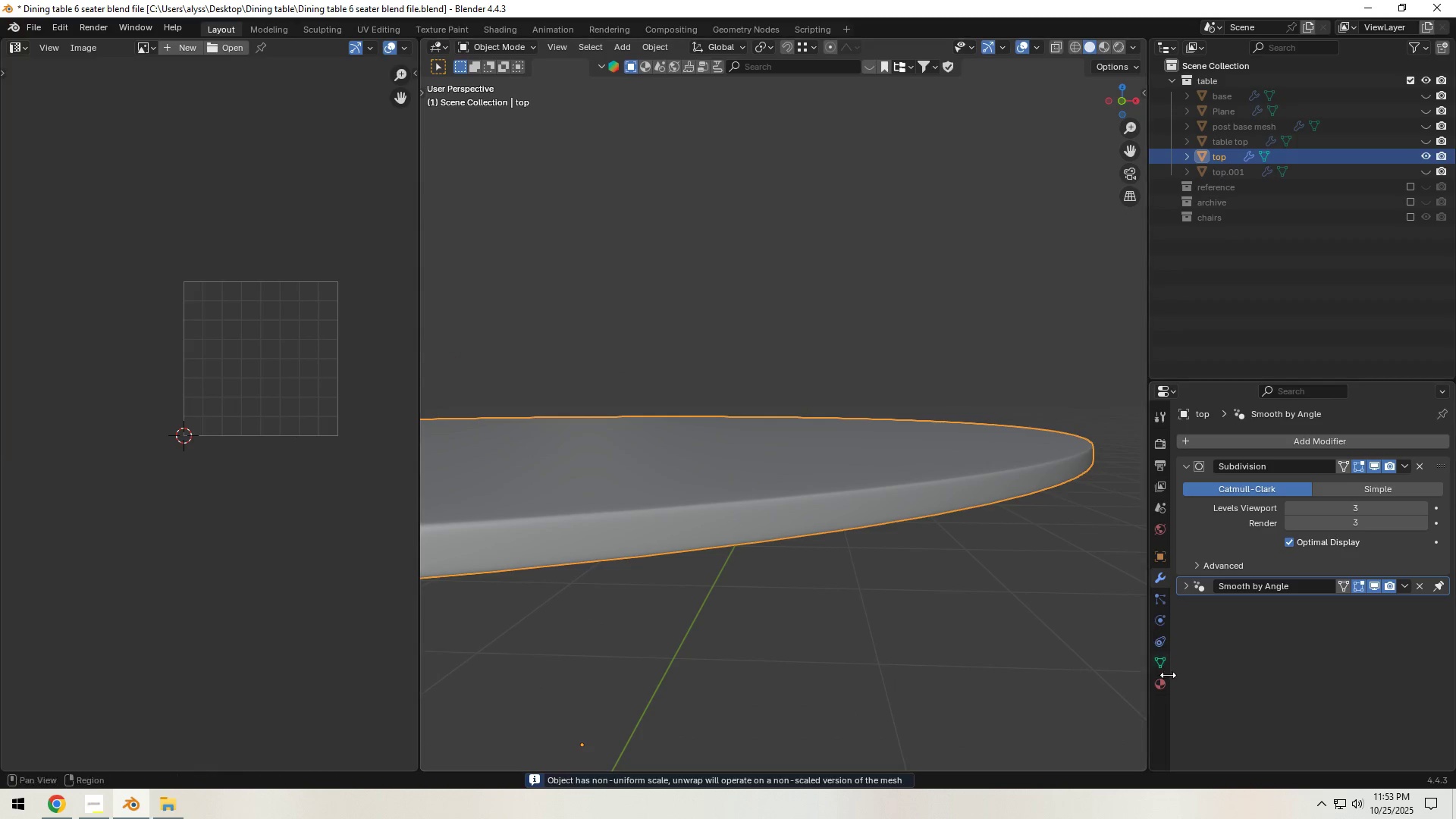 
left_click([1156, 690])
 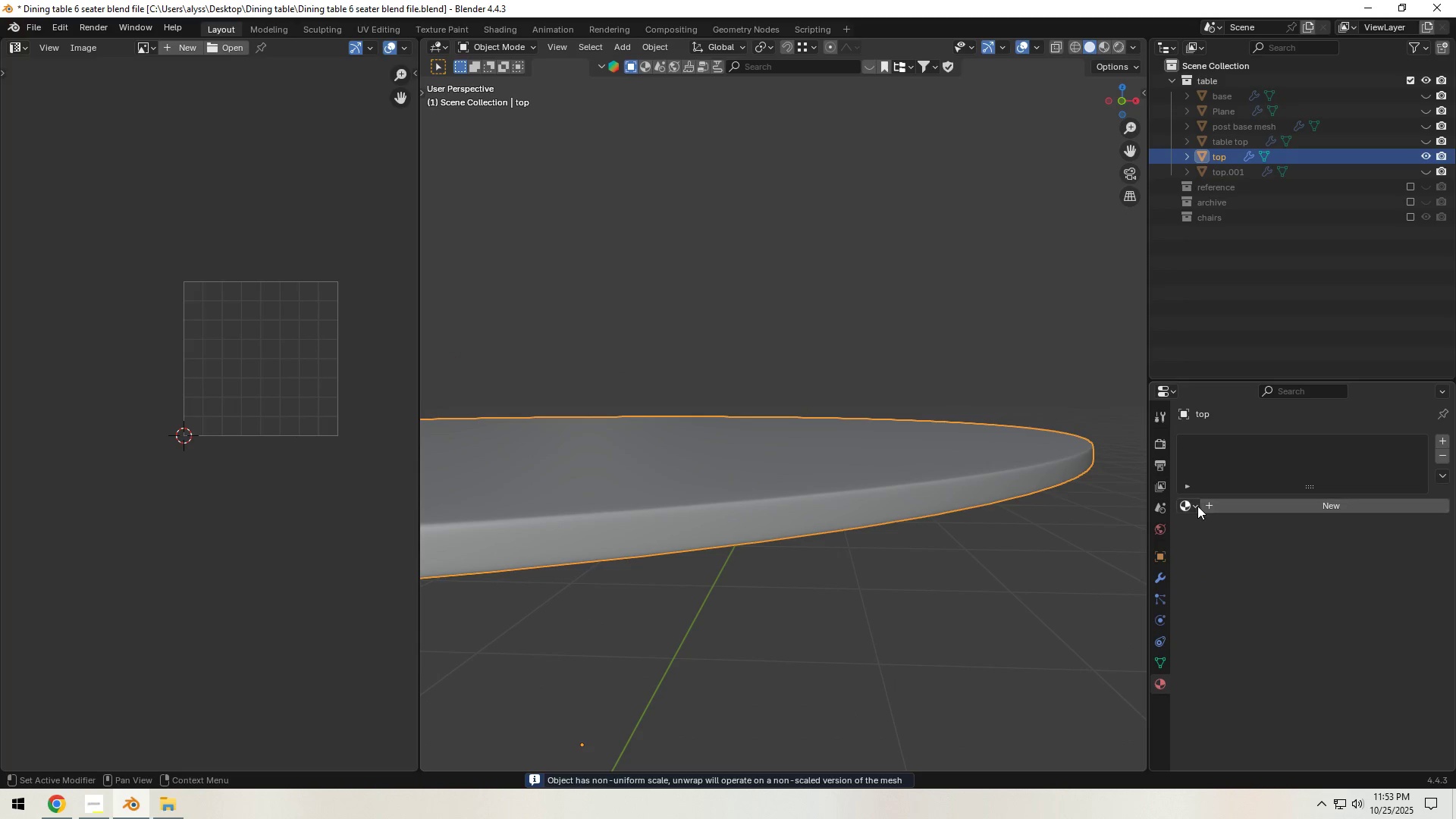 
left_click([1195, 506])
 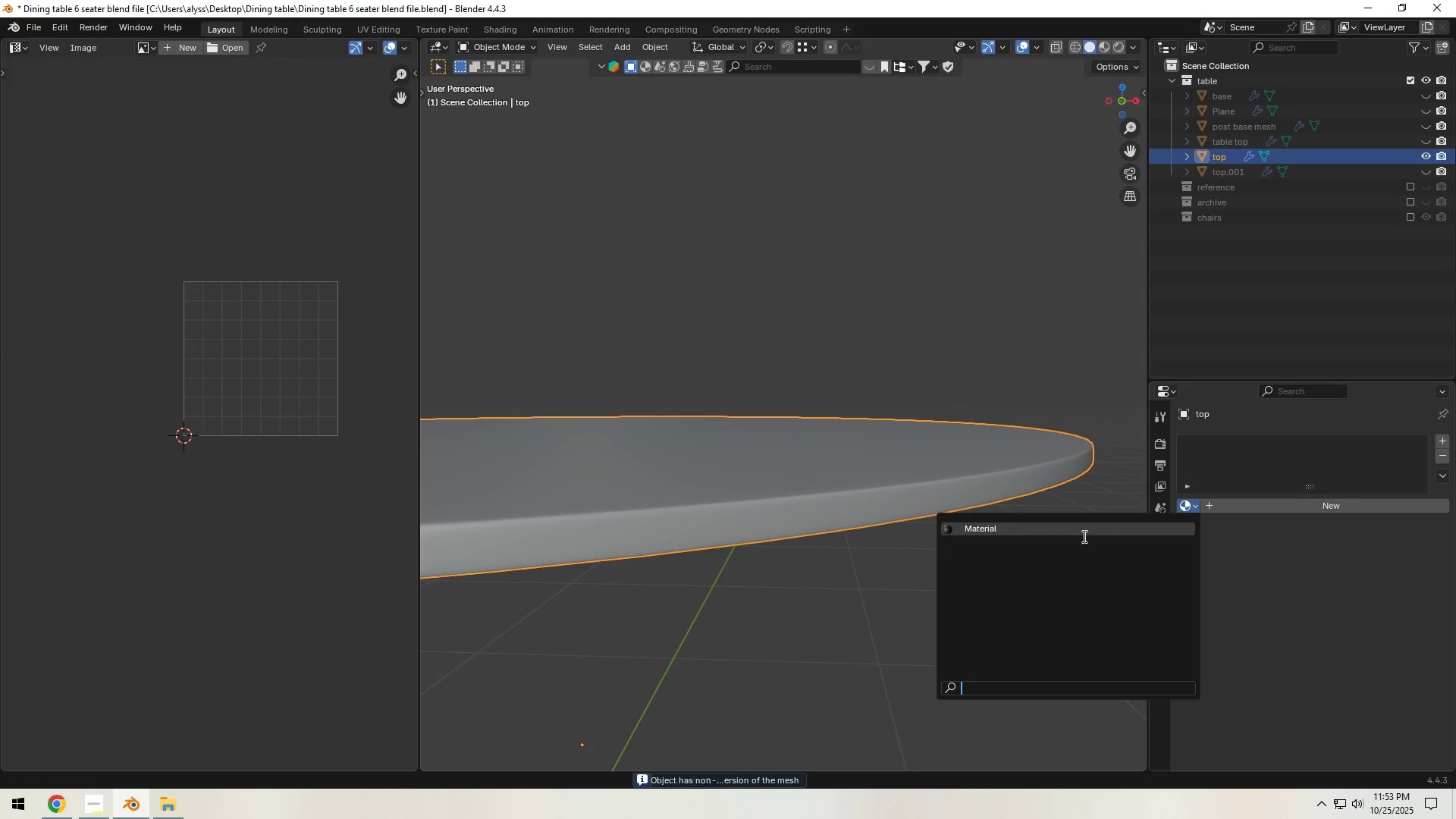 
left_click([1083, 536])
 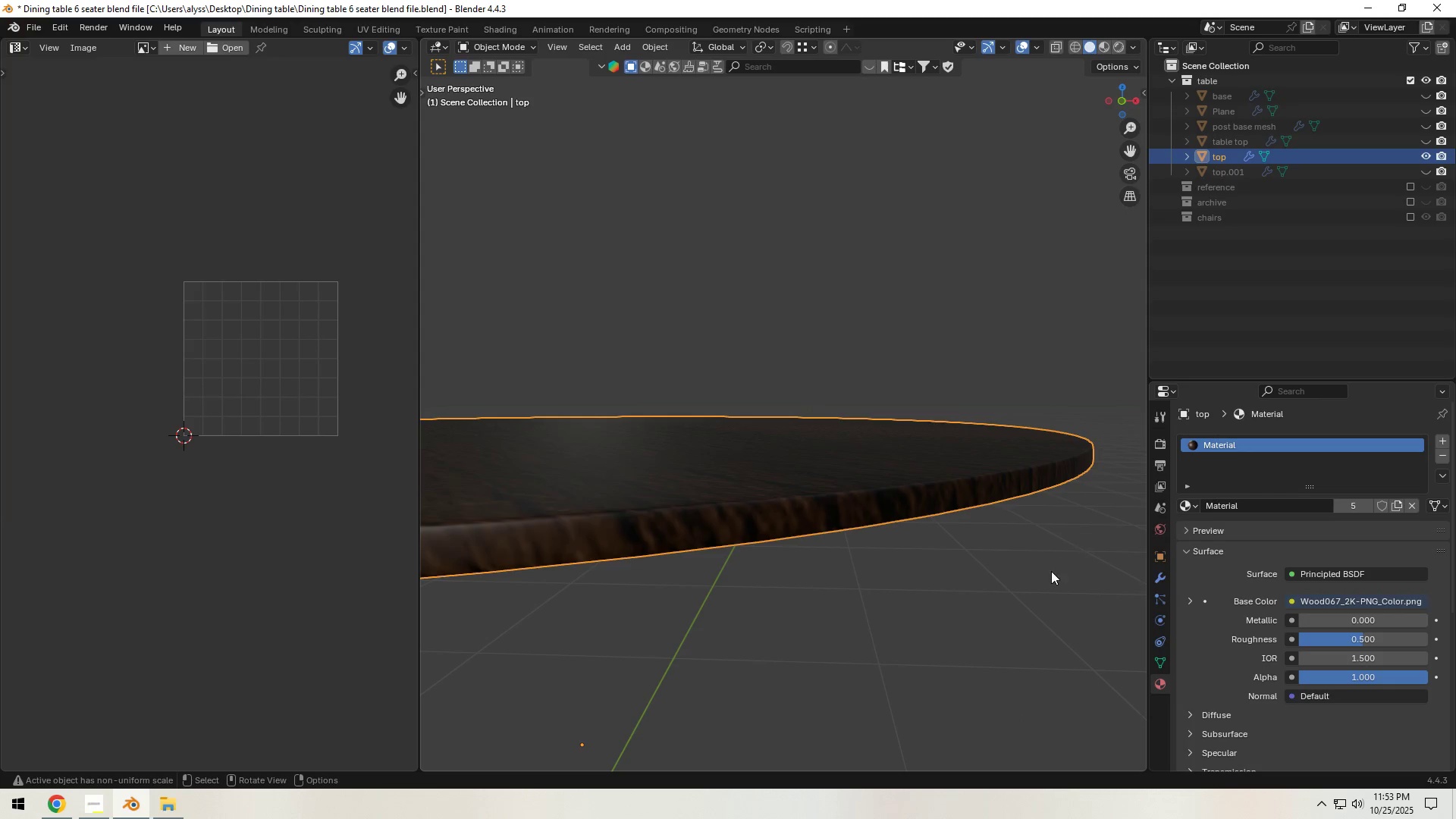 
left_click([1047, 575])
 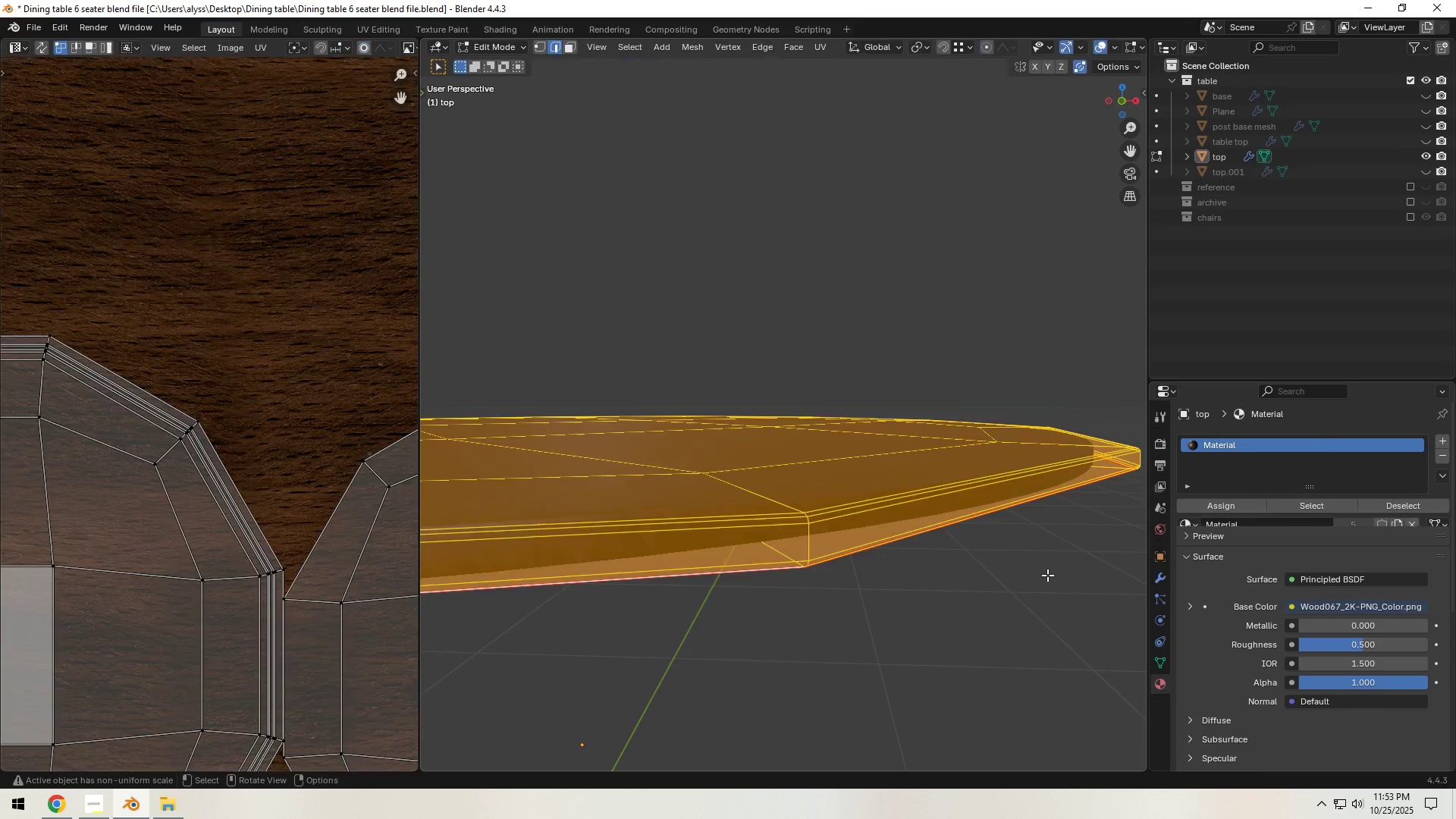 
key(Tab)
type(as)
 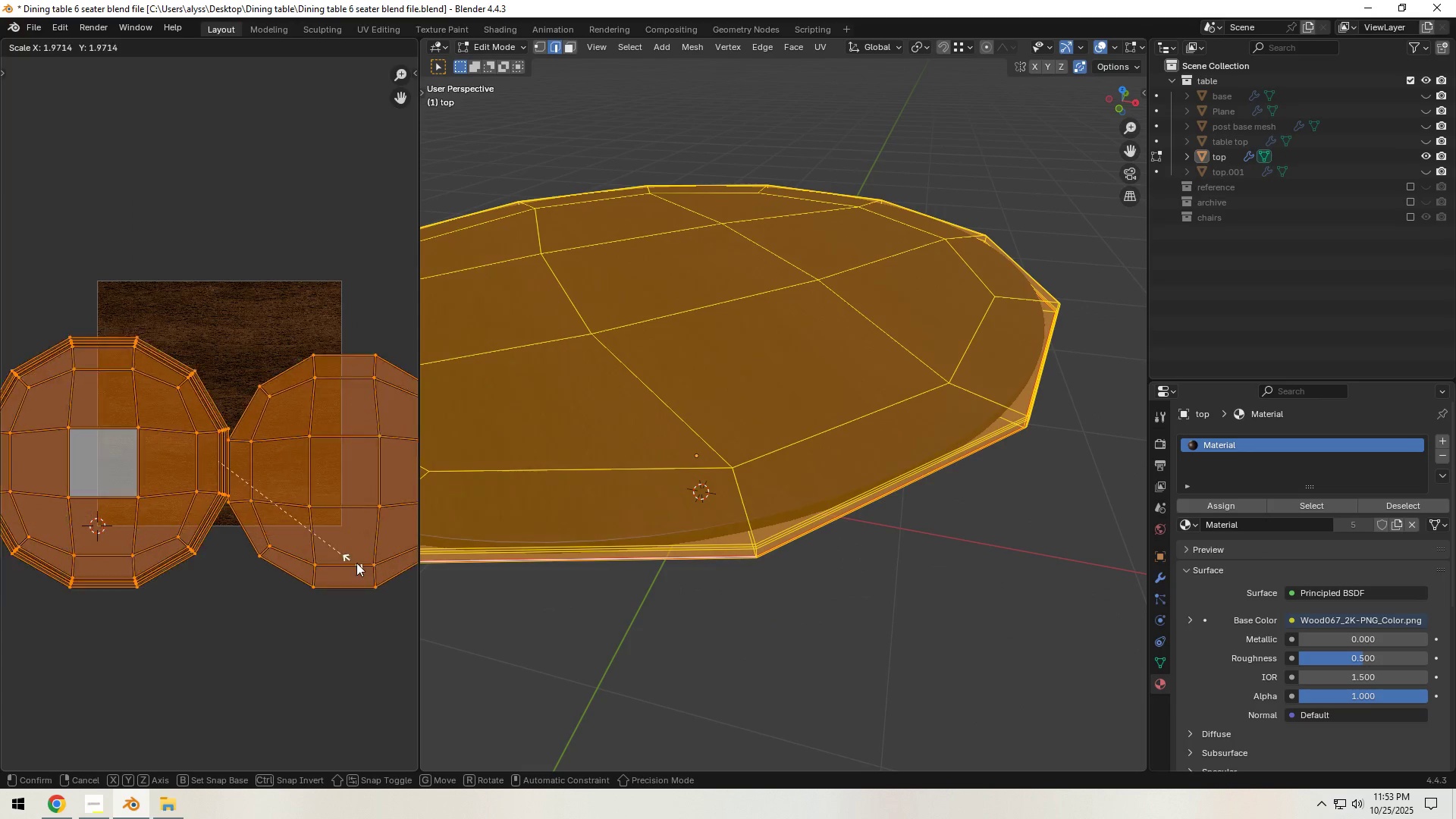 
scroll: coordinate [247, 544], scroll_direction: down, amount: 10.0
 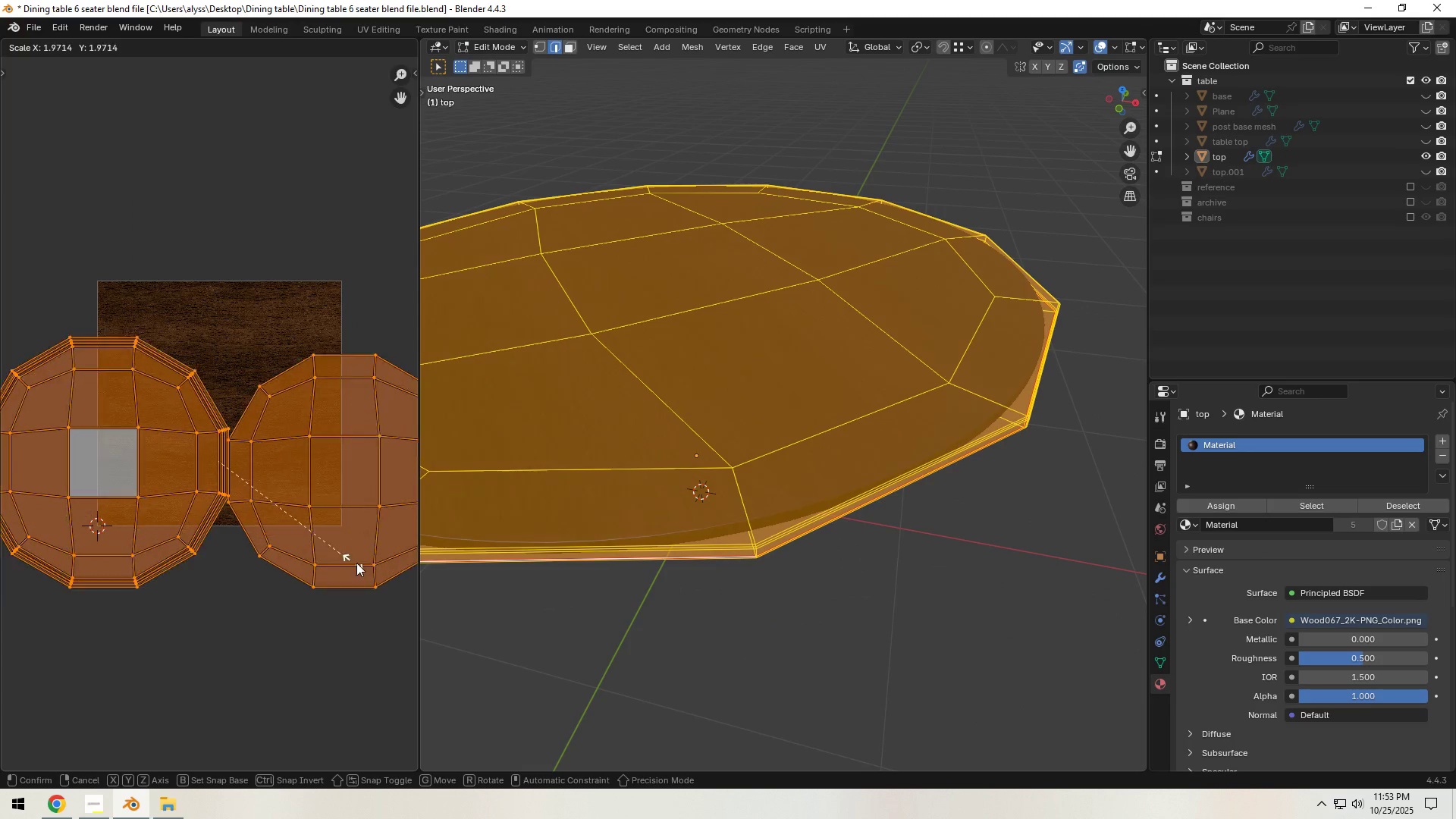 
left_click([372, 566])
 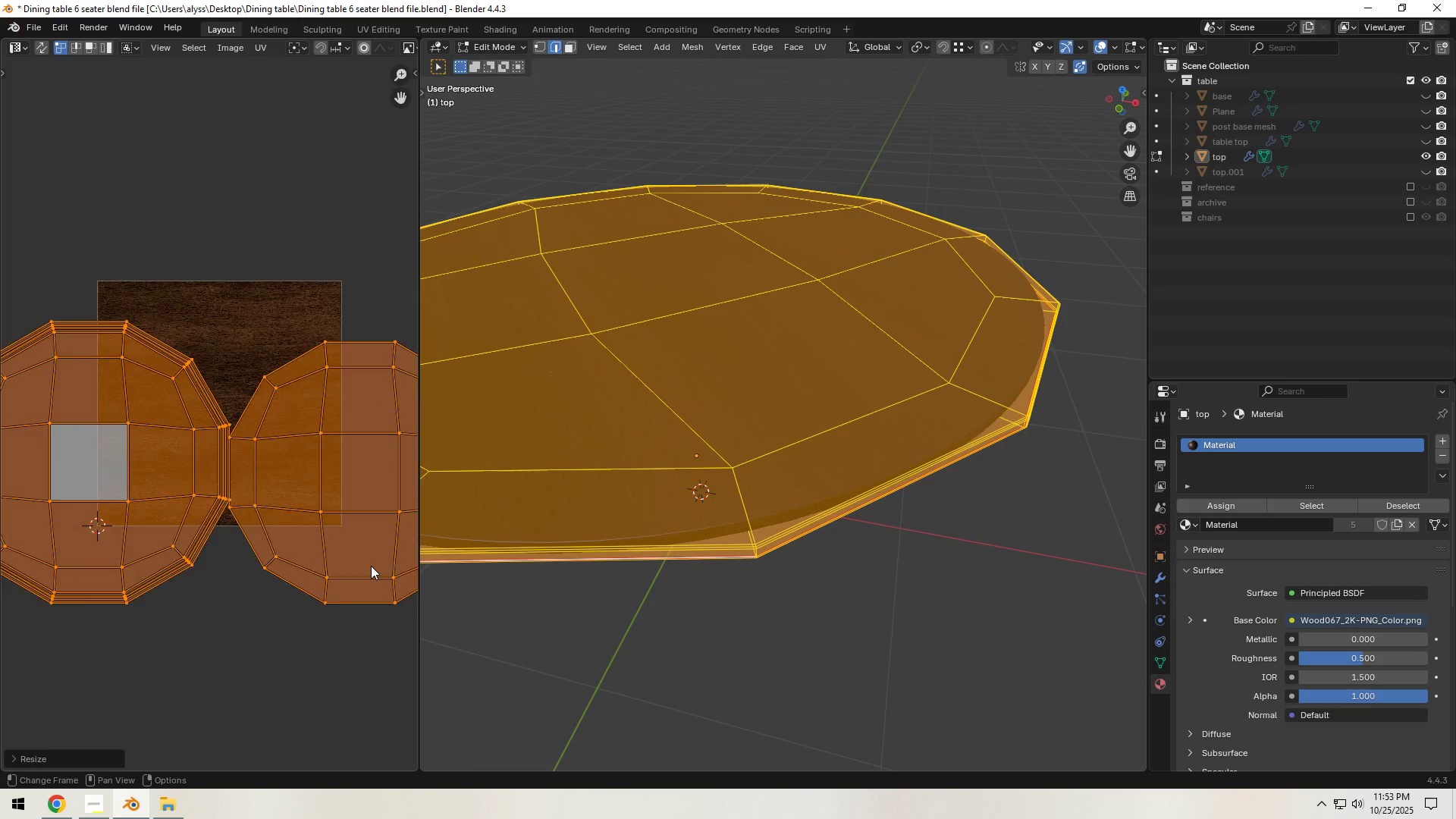 
scroll: coordinate [369, 566], scroll_direction: down, amount: 3.0
 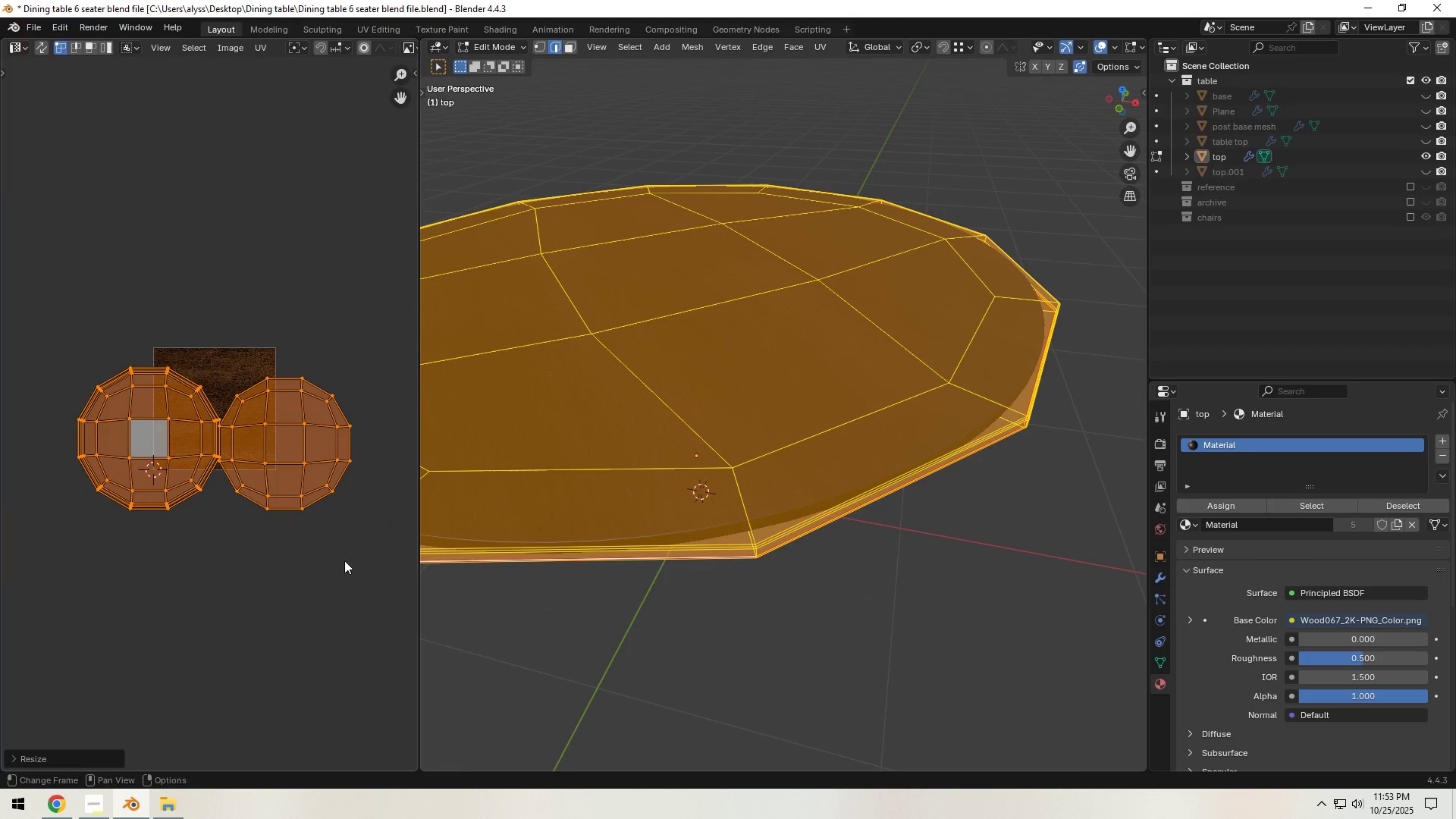 
key(S)
 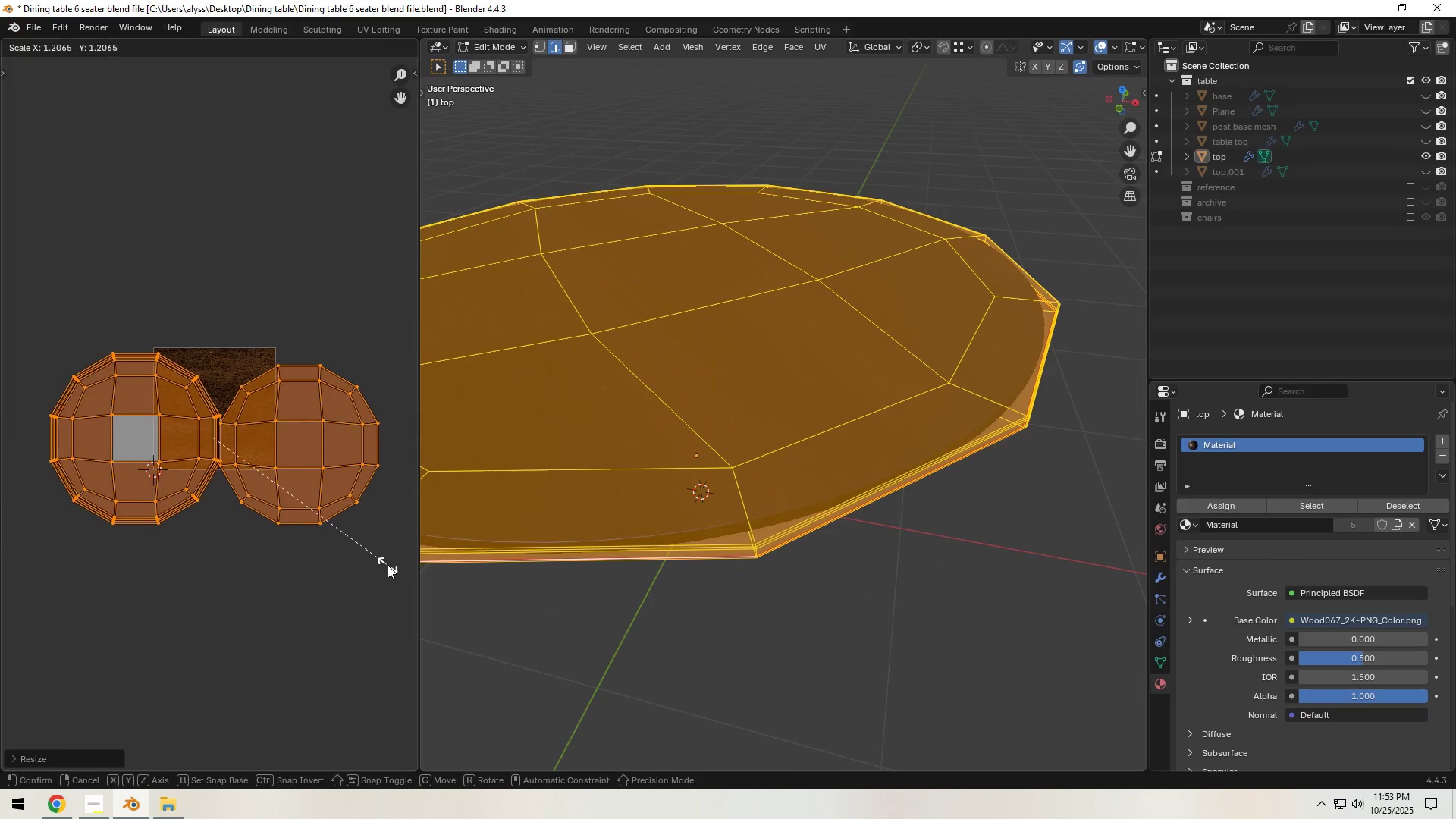 
left_click([388, 565])
 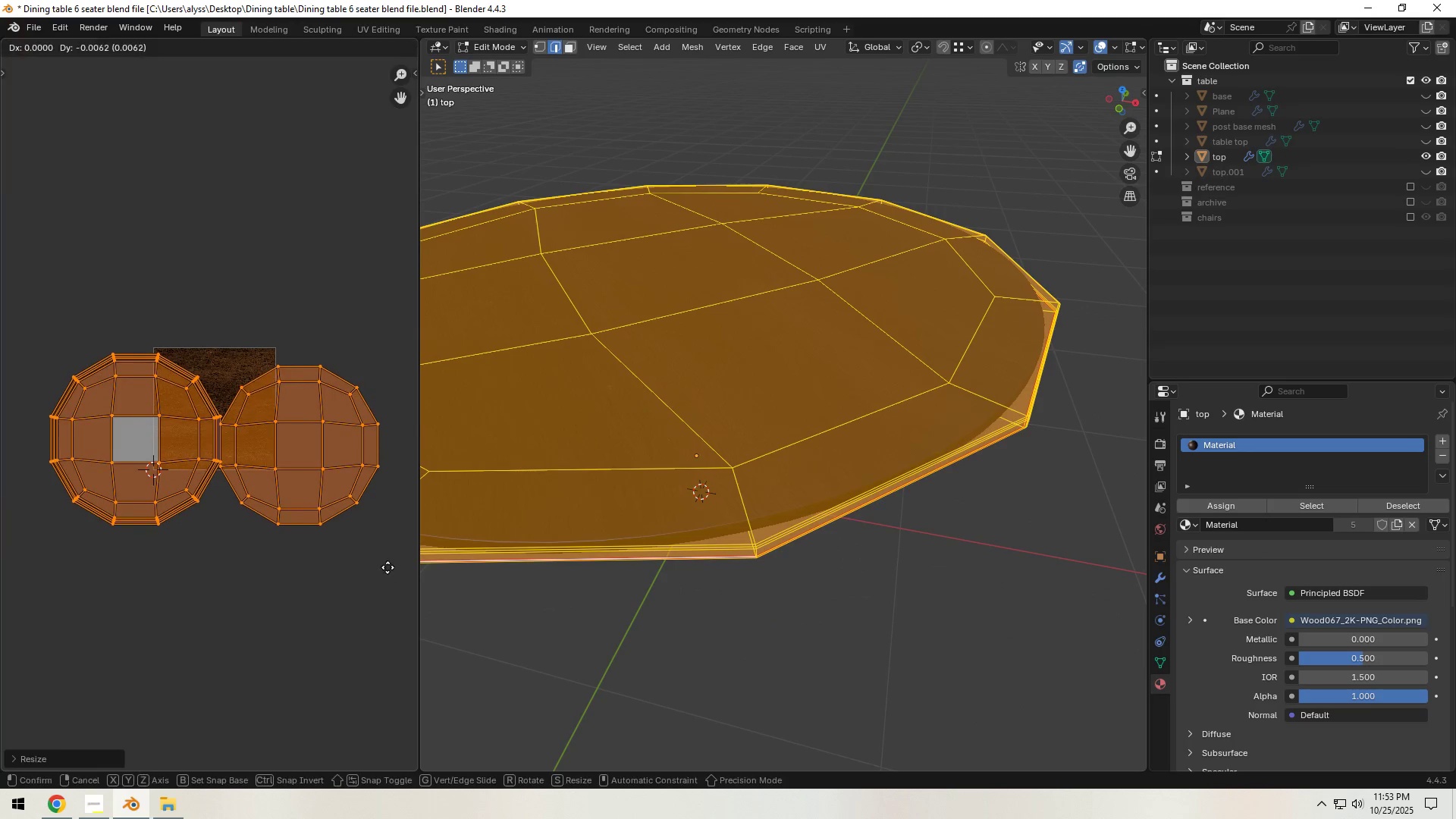 
key(G)
 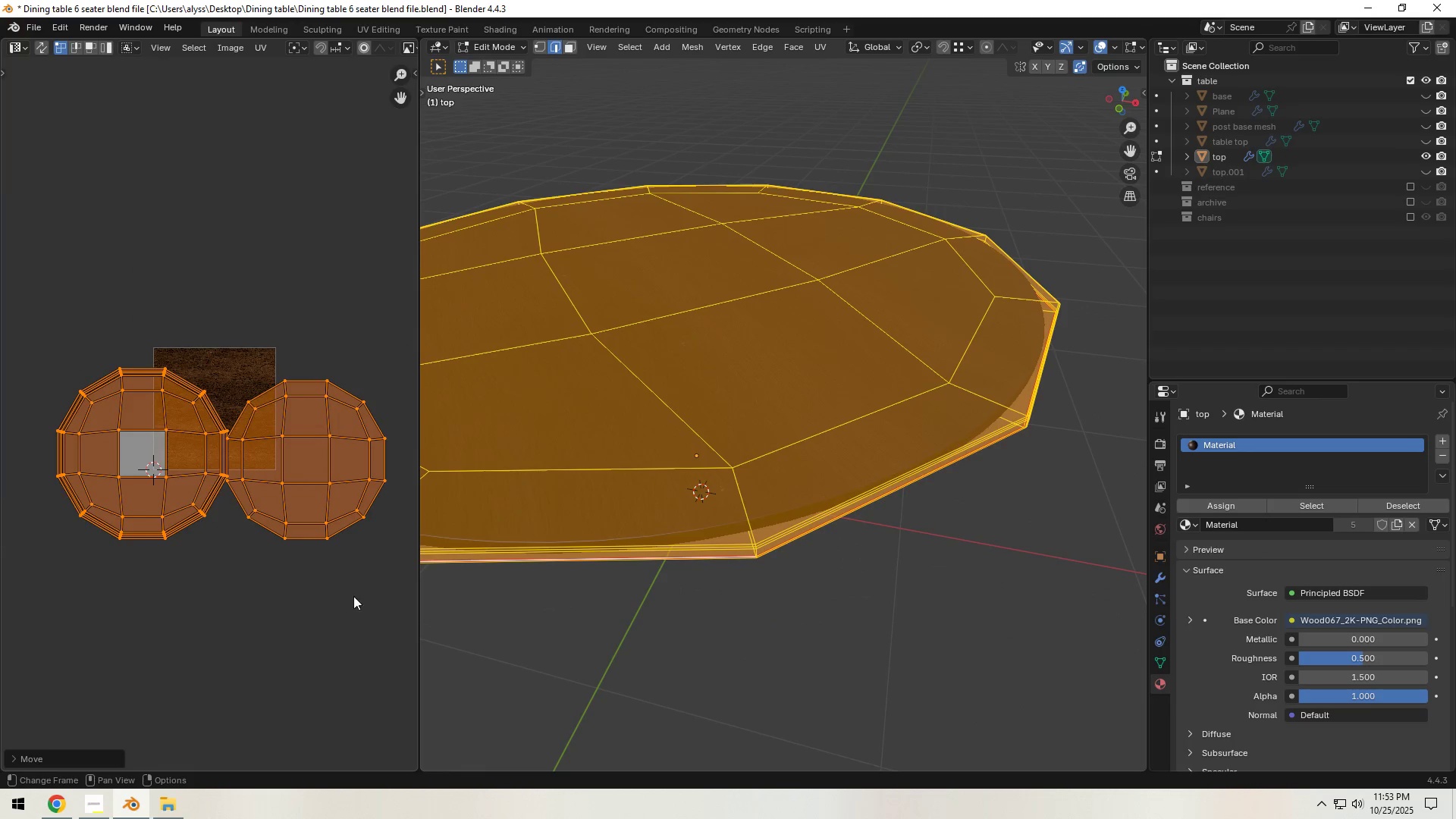 
double_click([326, 601])
 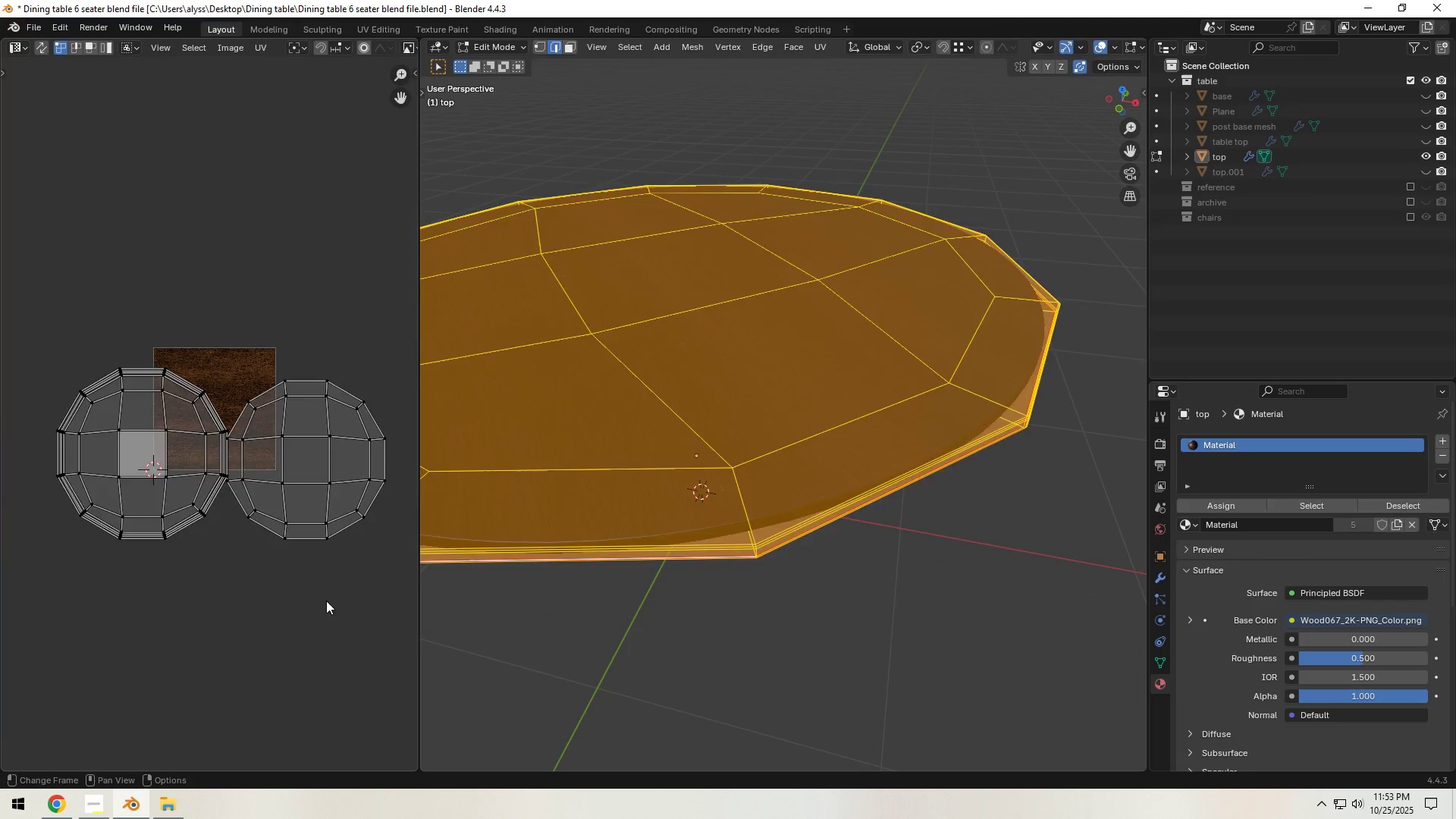 
key(Tab)
 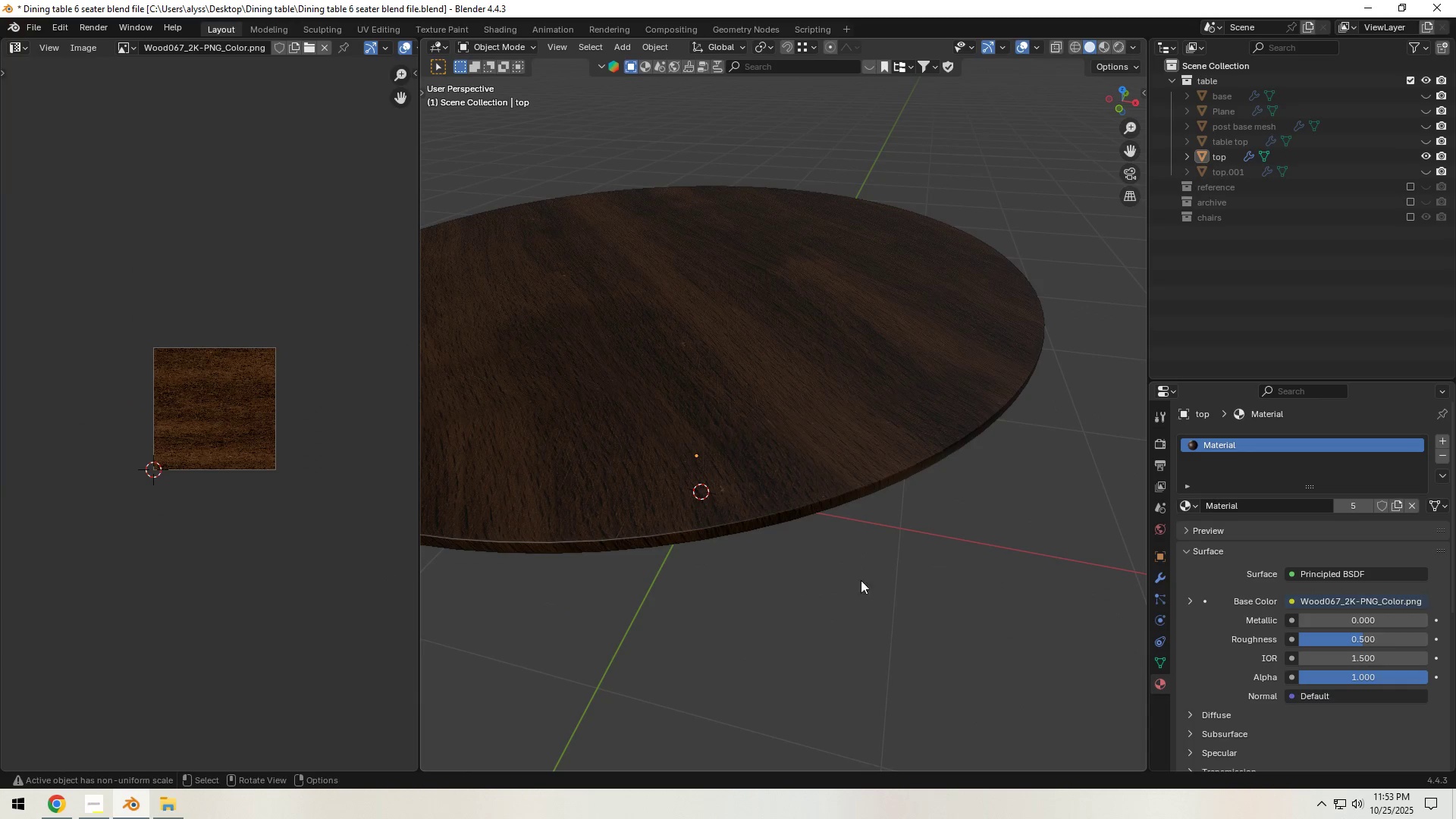 
left_click([867, 580])
 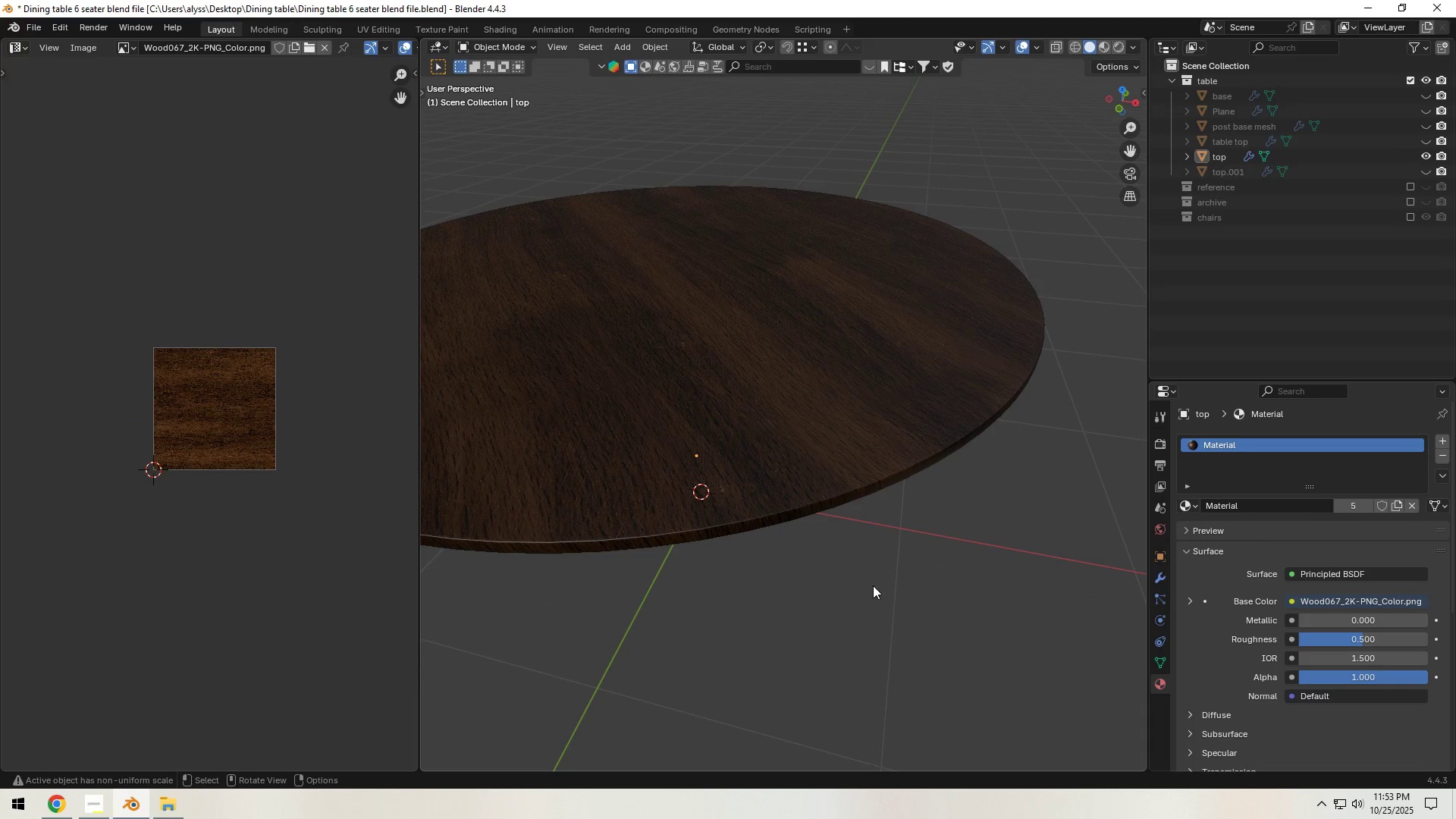 
key(Control+S)
 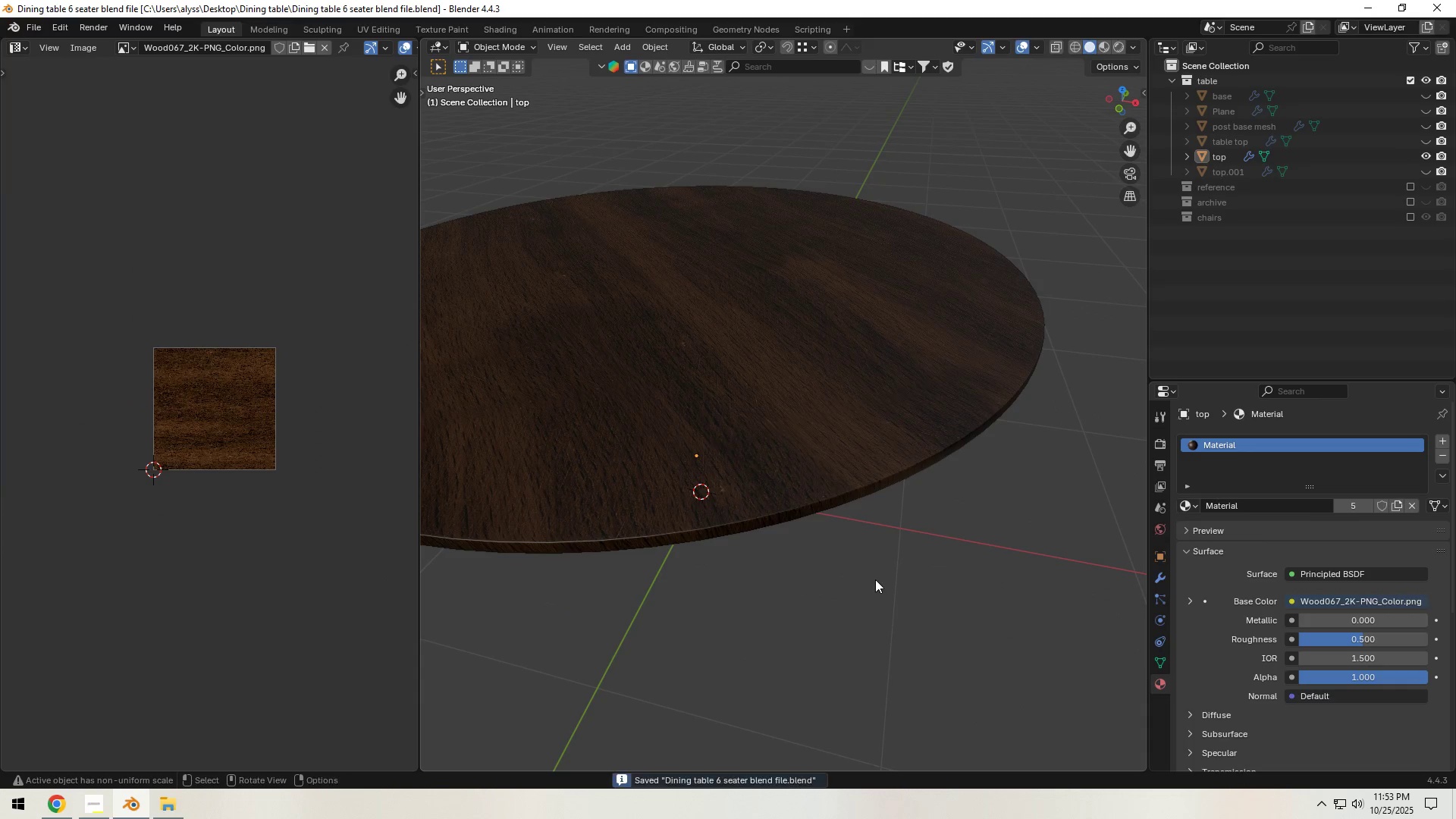 
scroll: coordinate [877, 577], scroll_direction: down, amount: 3.0
 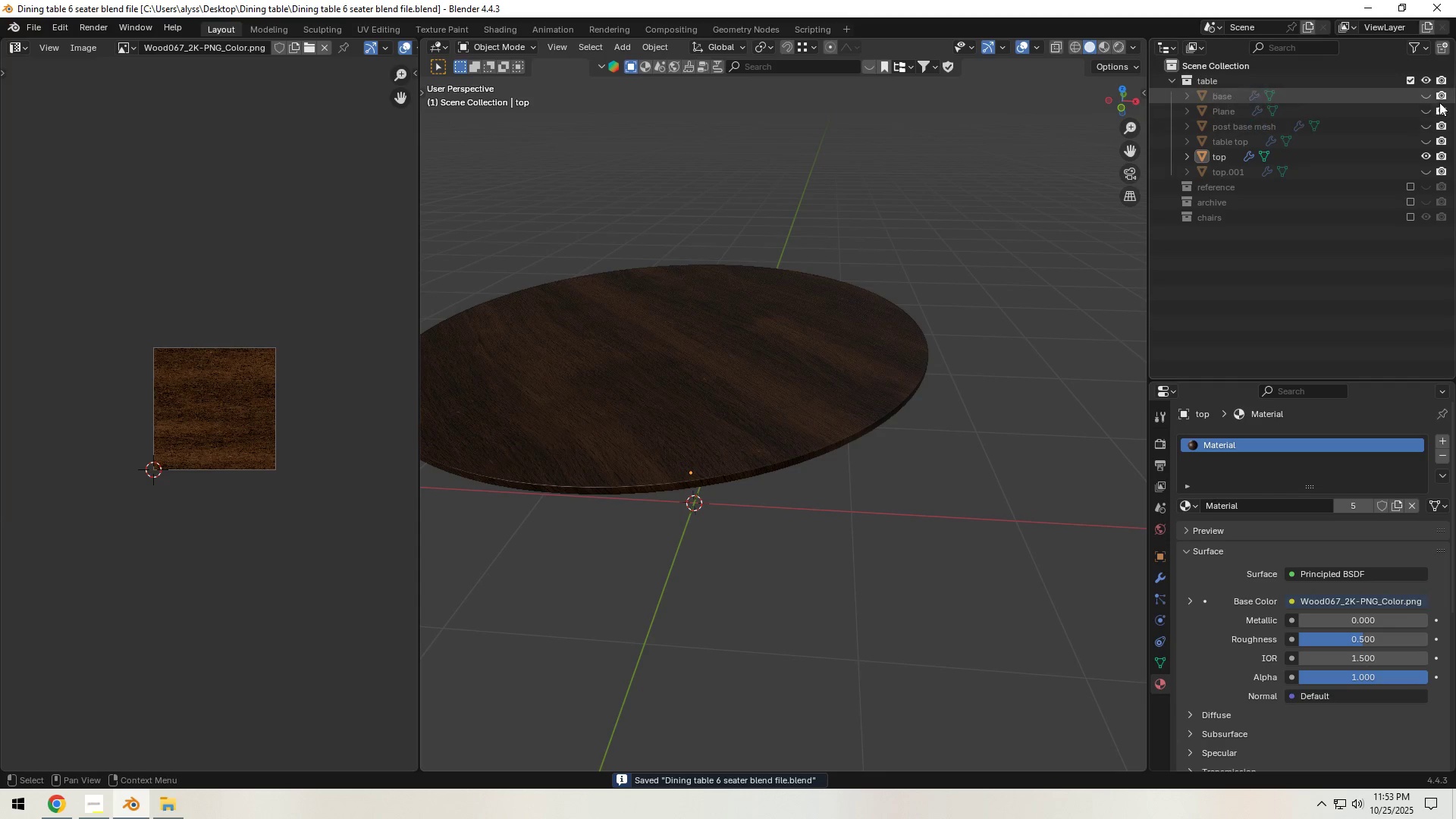 
double_click([1425, 108])
 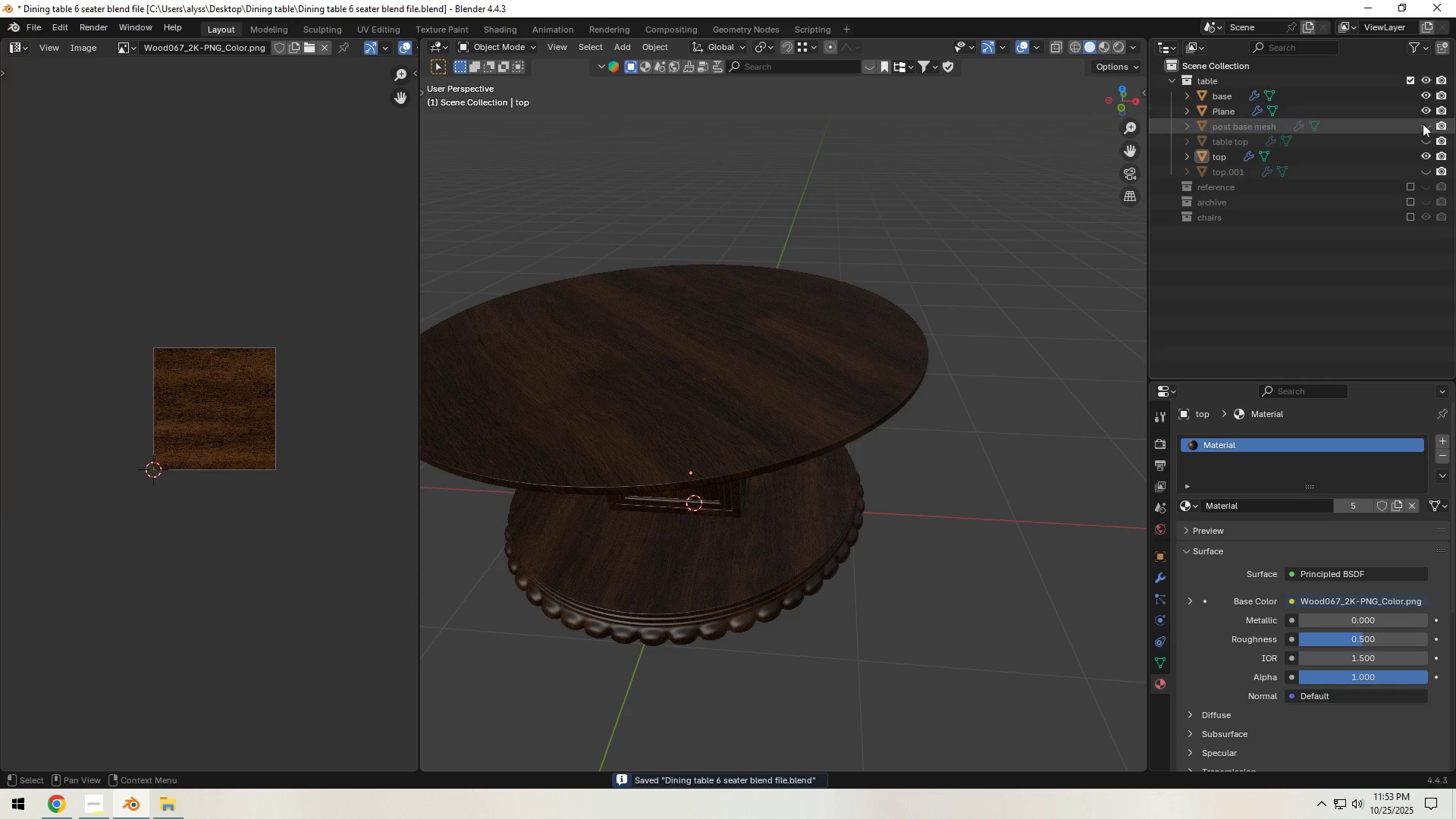 
triple_click([1423, 124])
 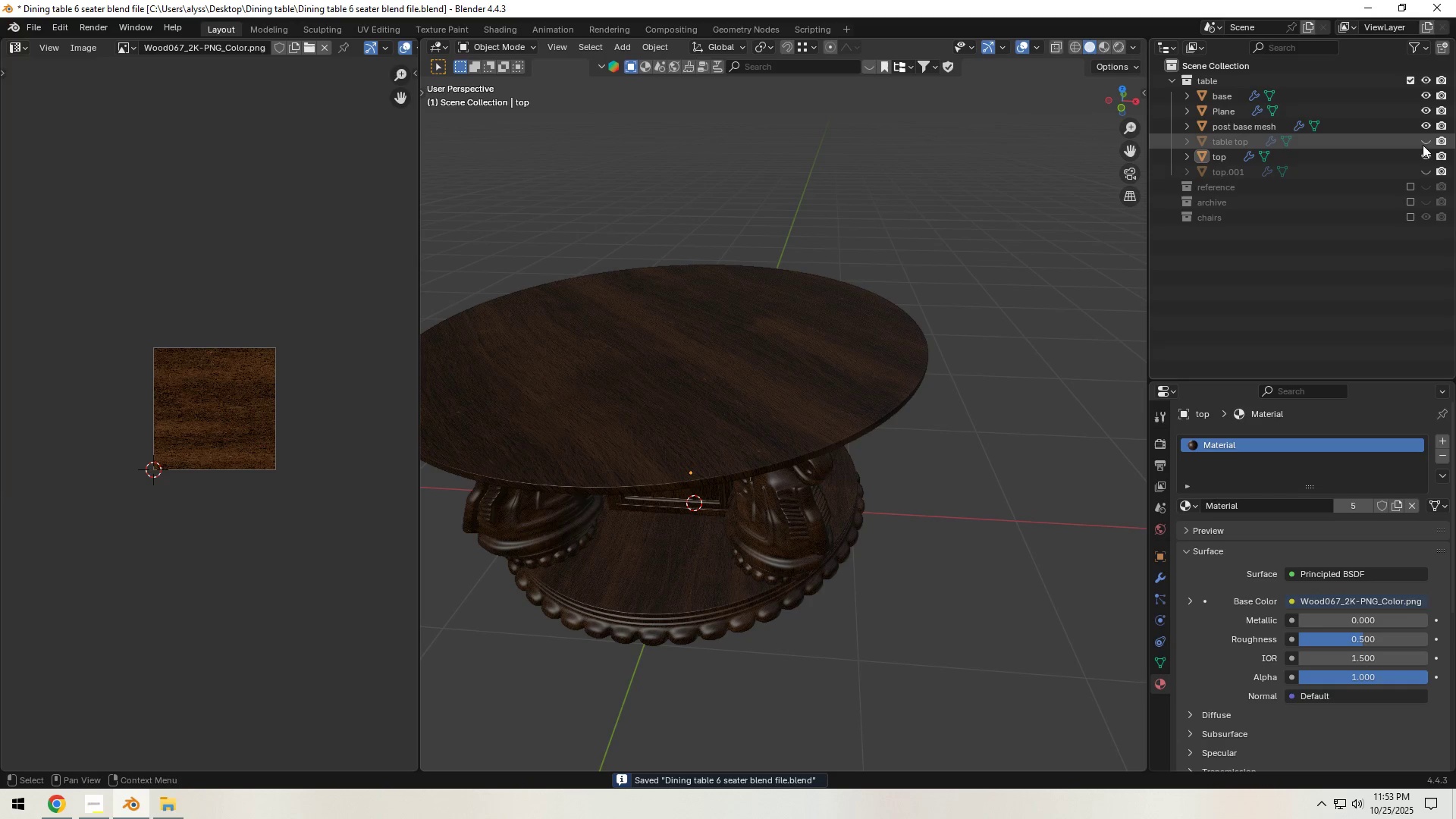 
left_click([1423, 142])
 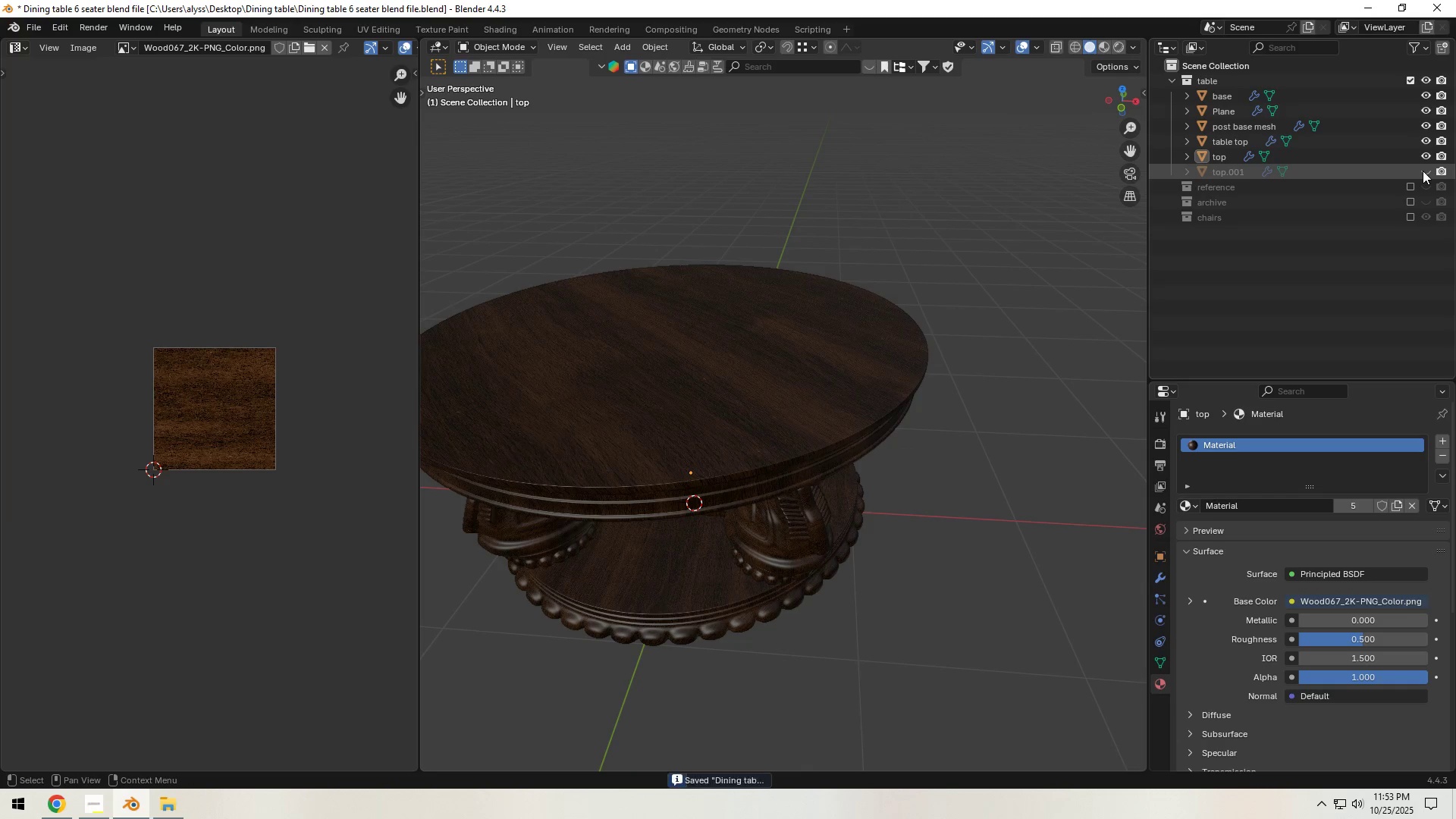 
left_click([1423, 171])
 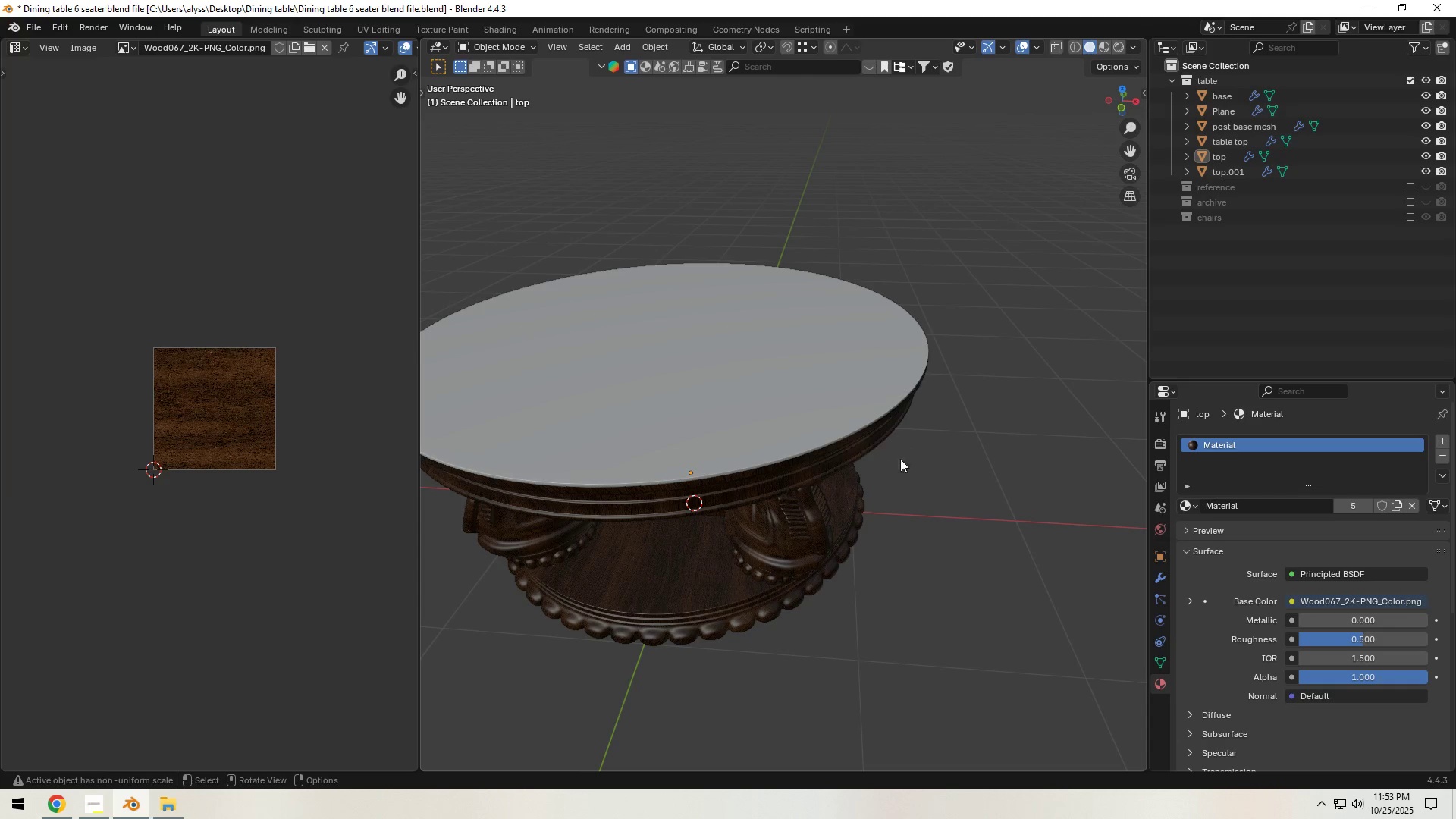 
left_click([950, 451])
 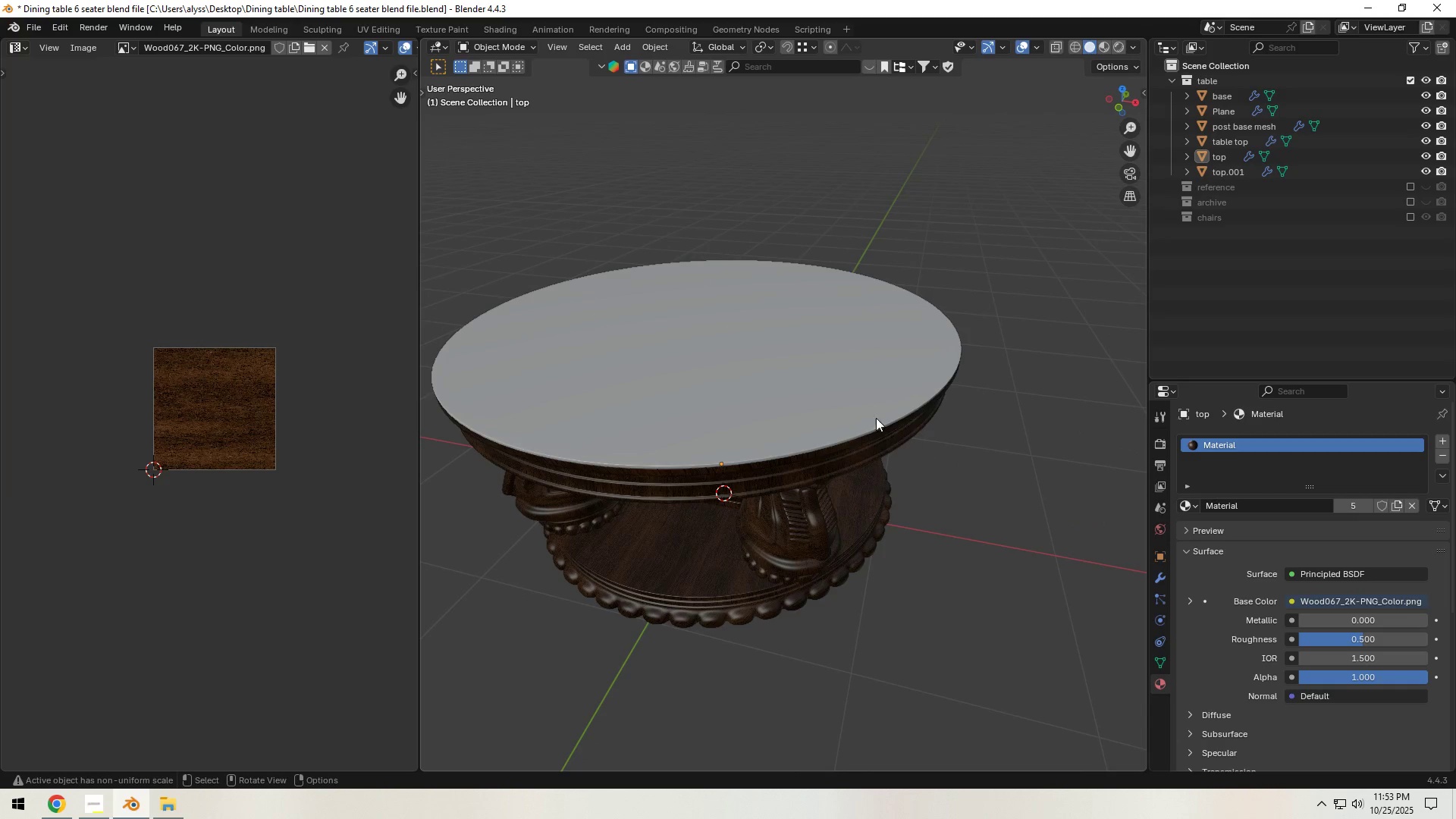 
left_click([844, 391])
 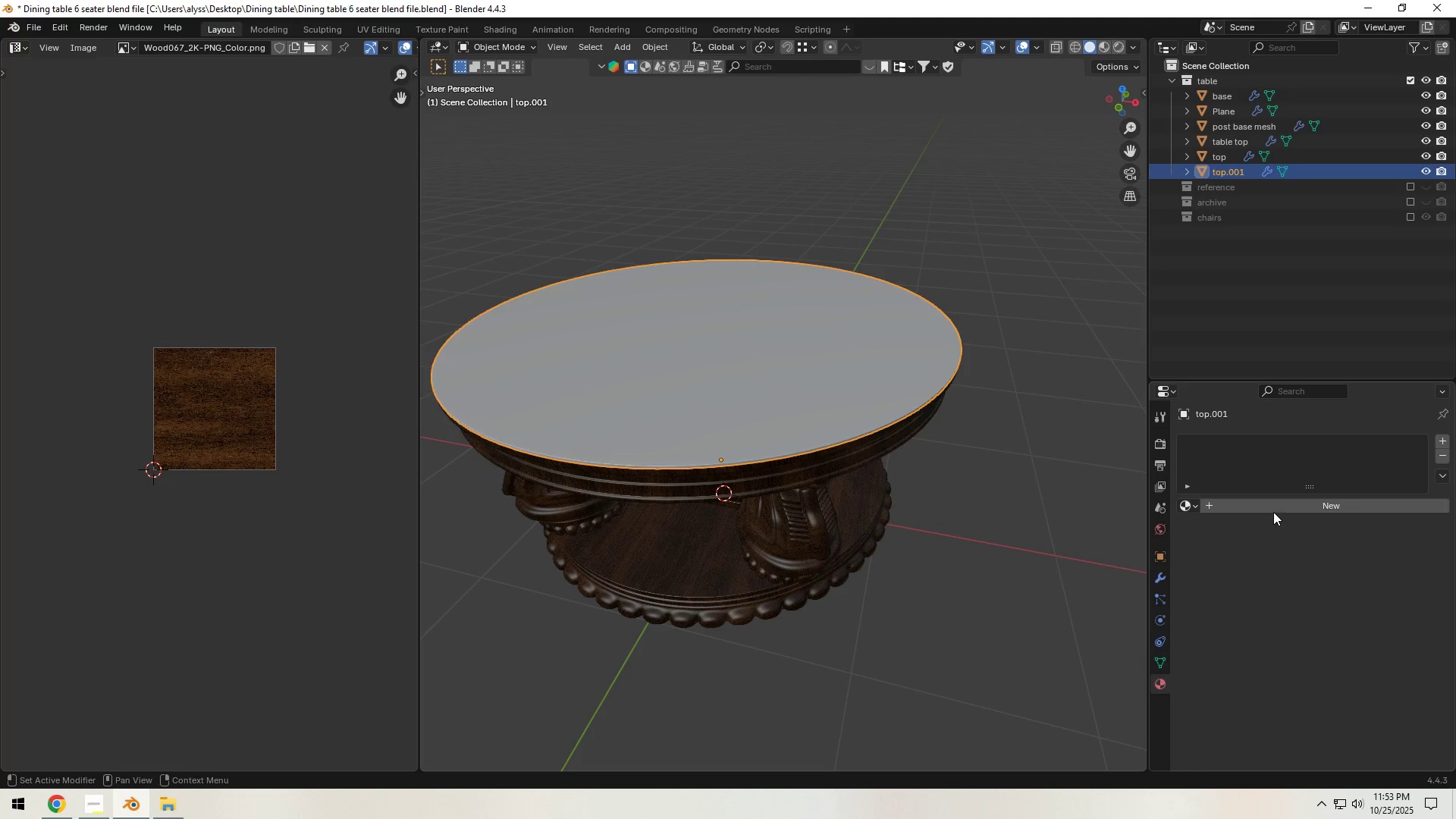 
left_click([1273, 507])
 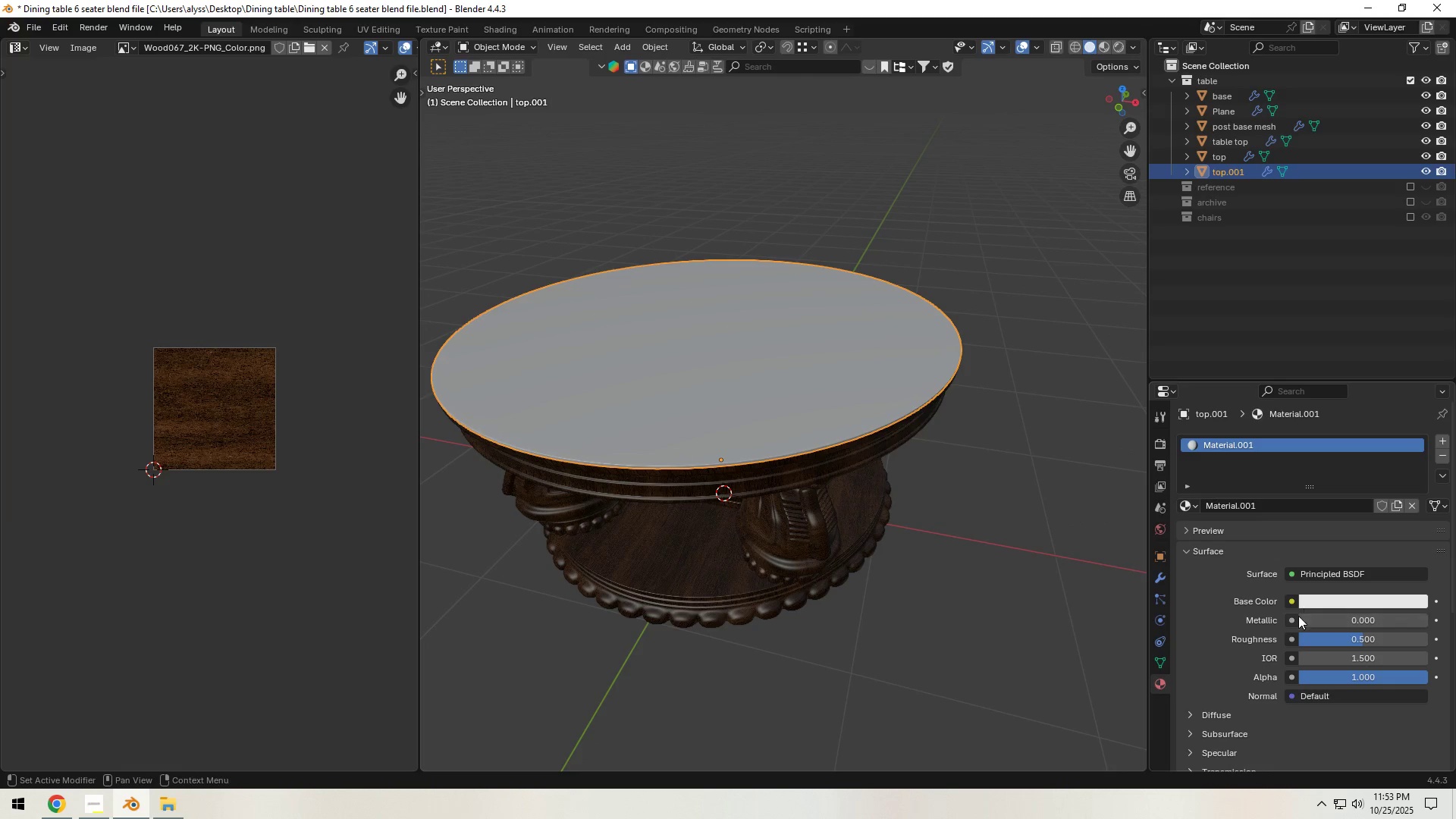 
scroll: coordinate [1269, 632], scroll_direction: down, amount: 3.0
 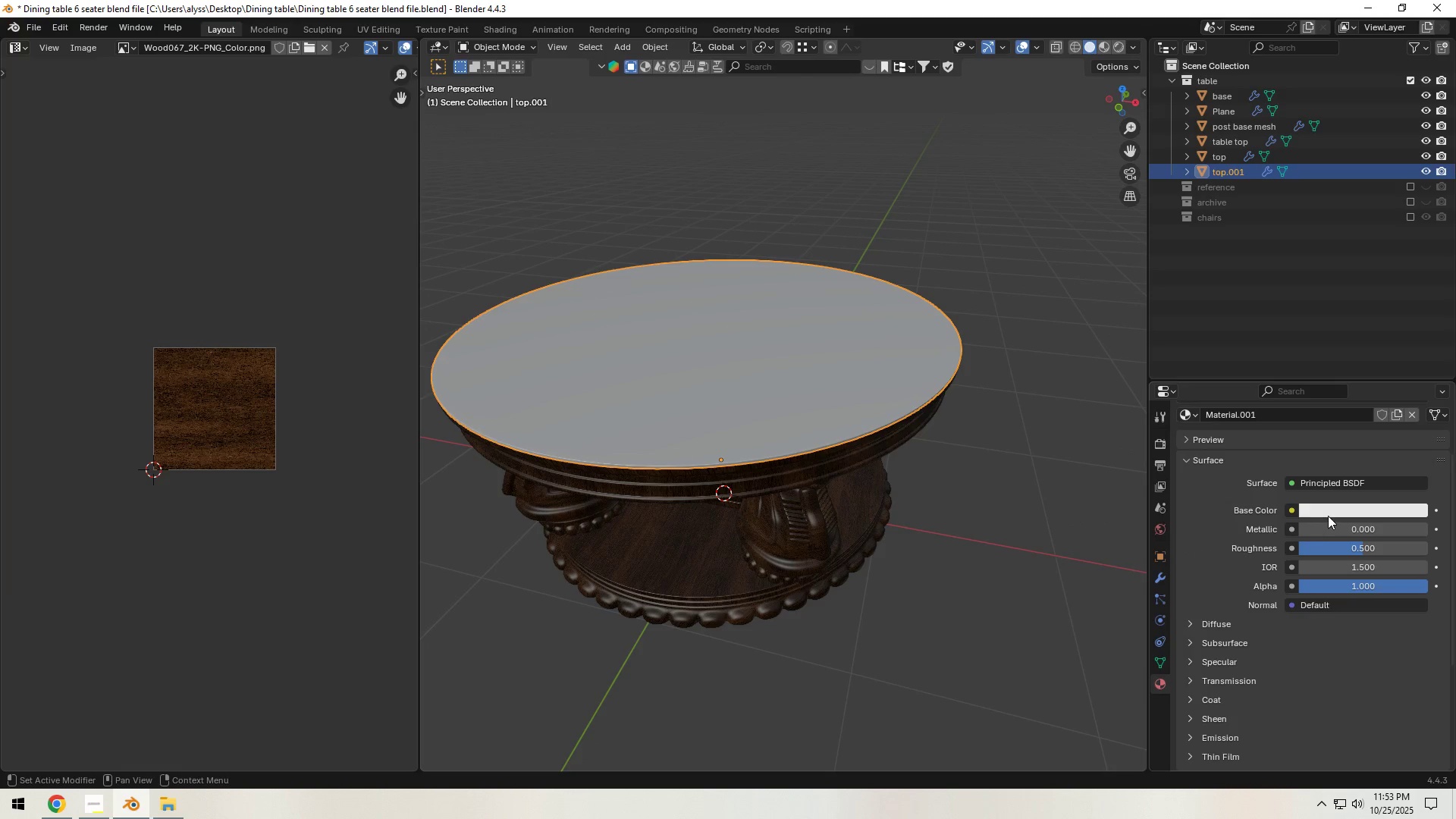 
left_click([1332, 510])
 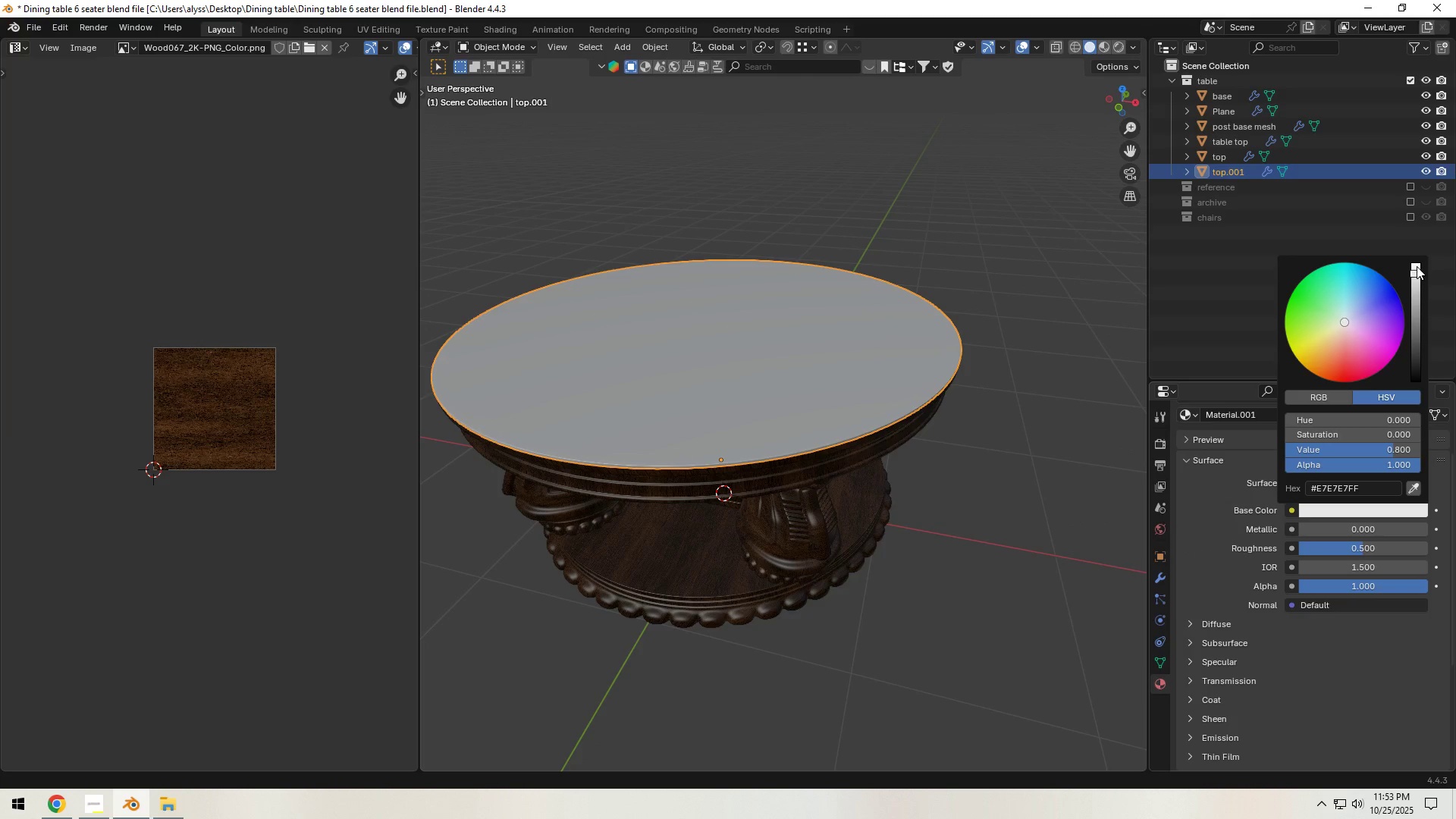 
left_click_drag(start_coordinate=[1417, 268], to_coordinate=[1417, 369])
 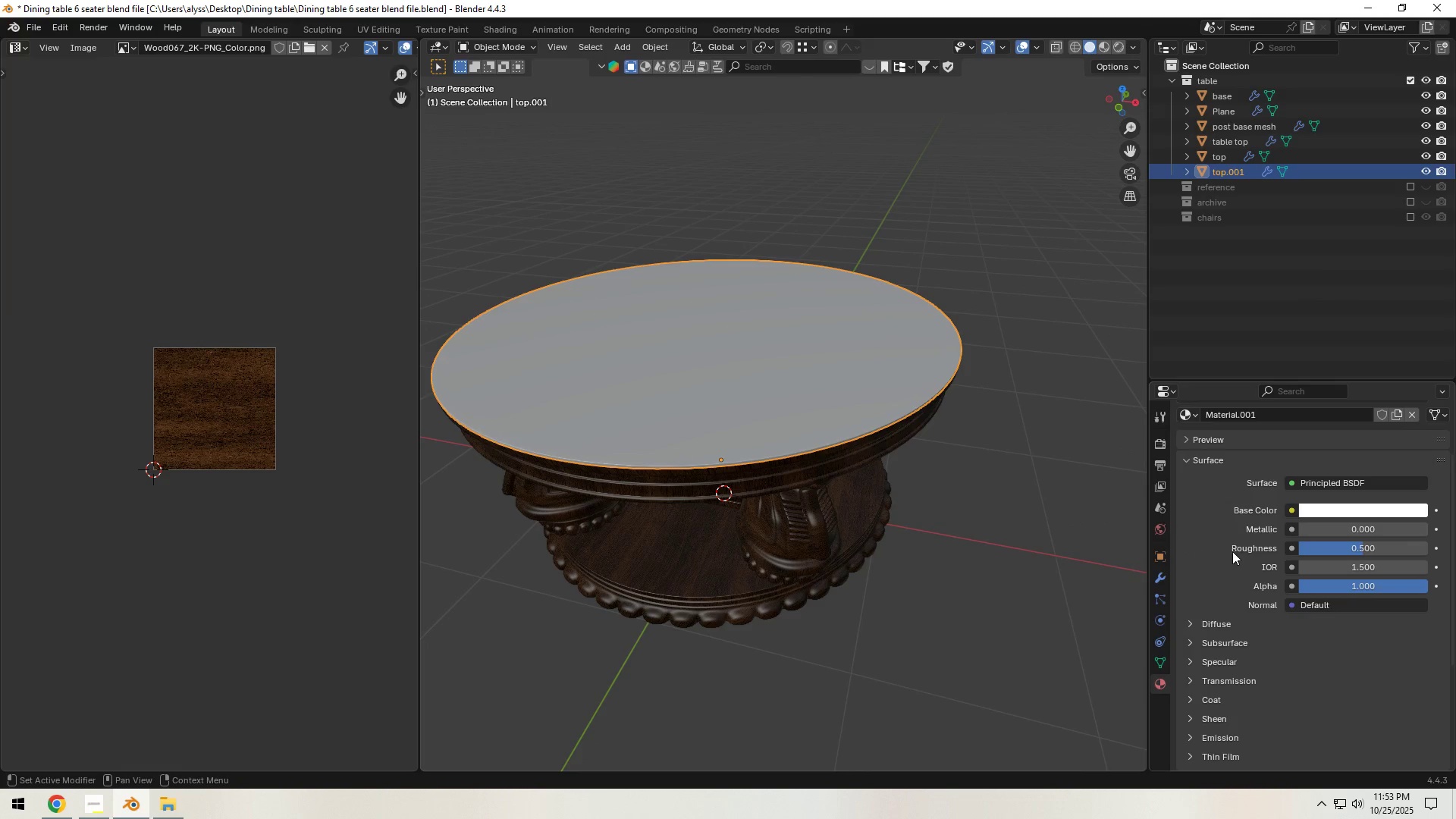 
scroll: coordinate [1238, 587], scroll_direction: down, amount: 3.0
 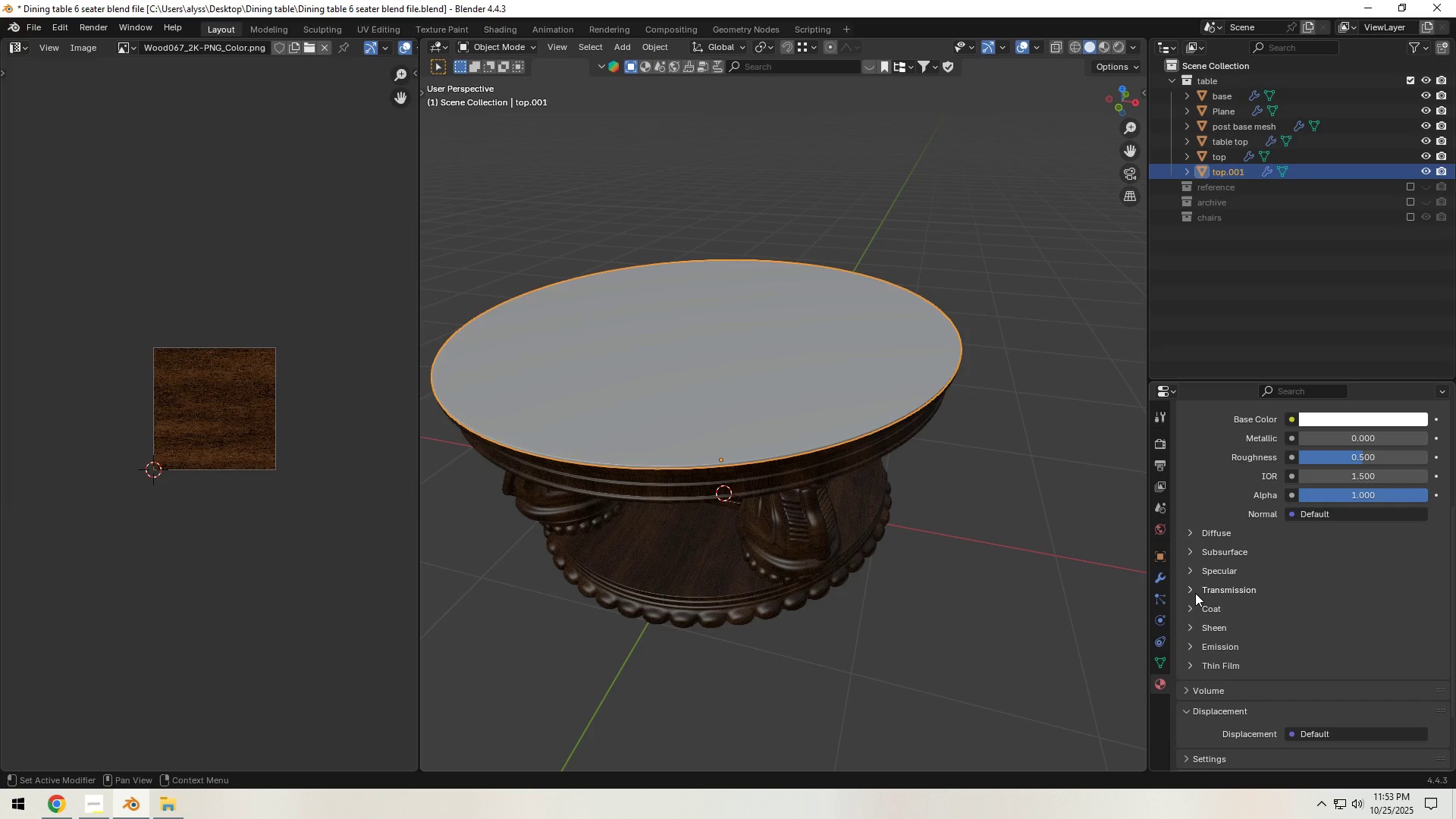 
left_click([1195, 593])
 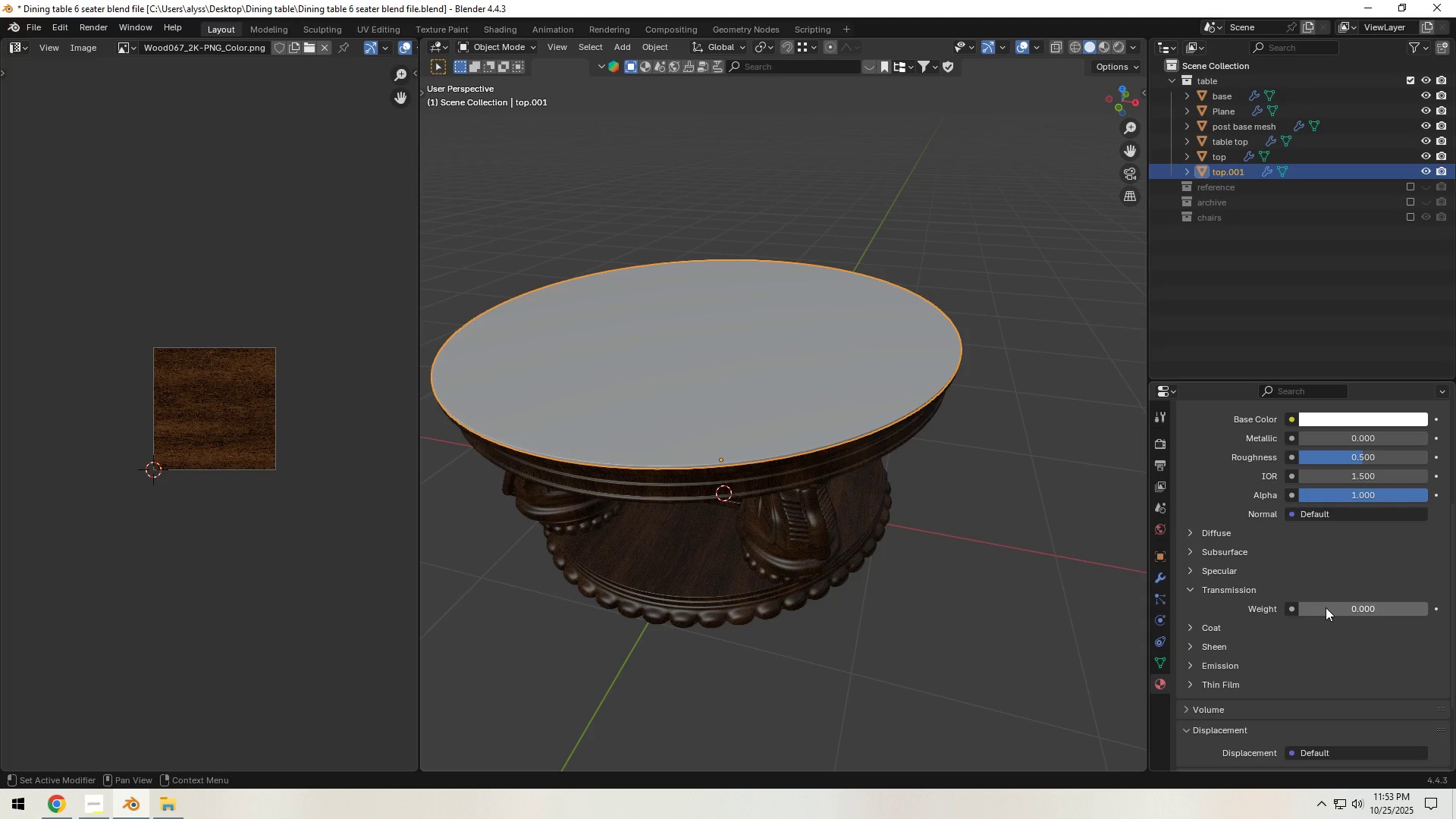 
left_click_drag(start_coordinate=[1326, 607], to_coordinate=[382, 602])
 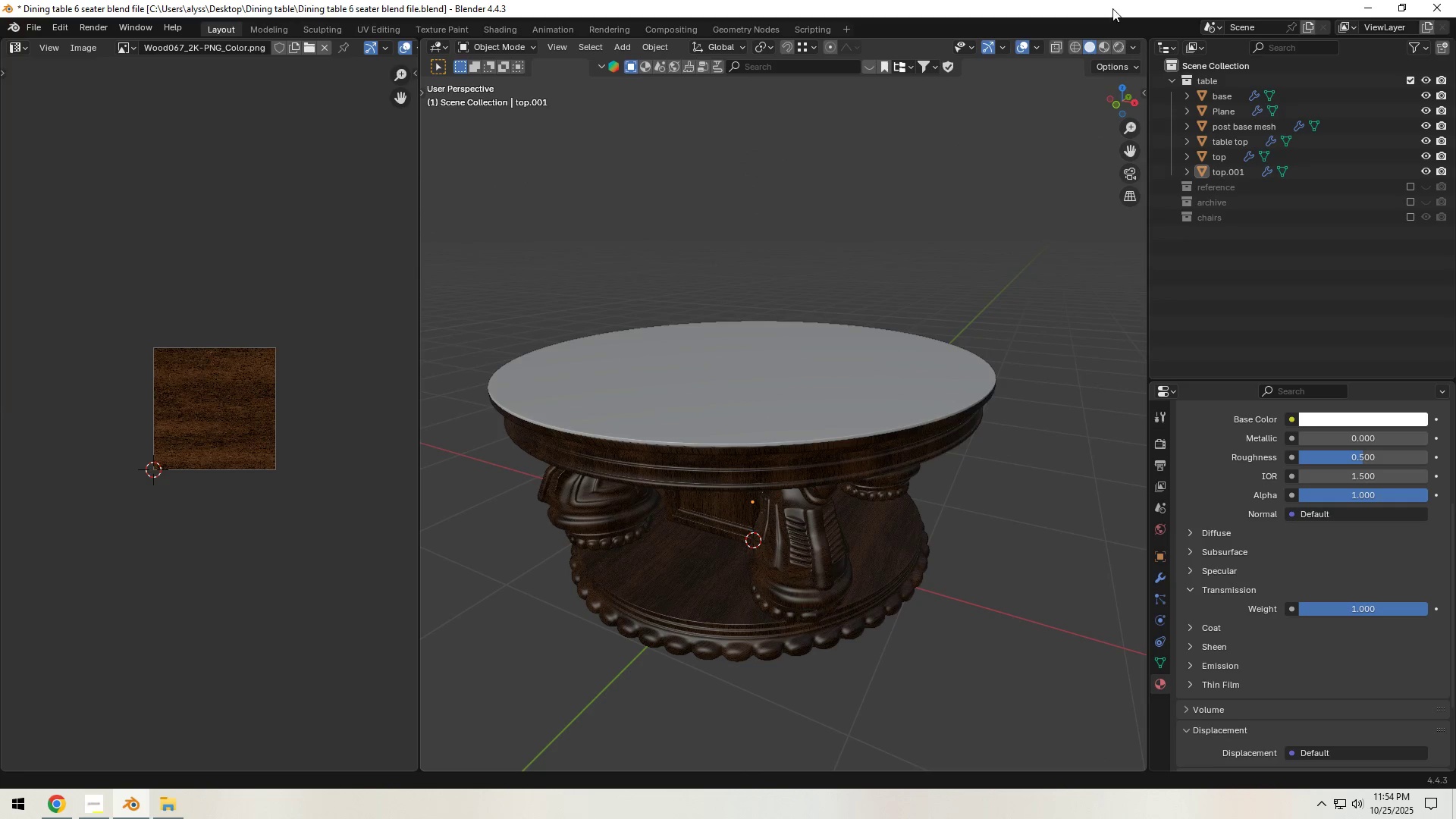 
left_click([1119, 43])
 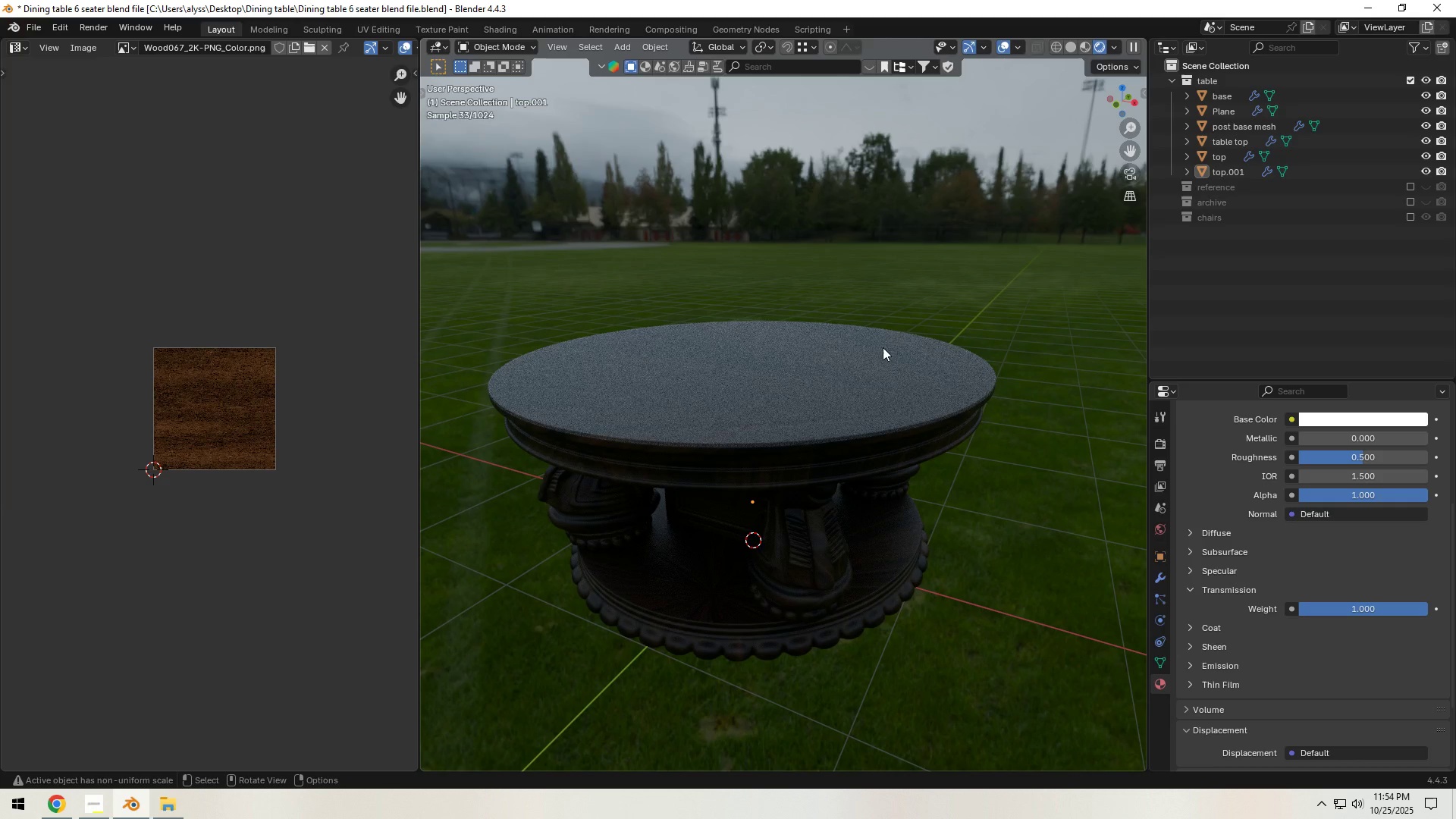 
wait(14.38)
 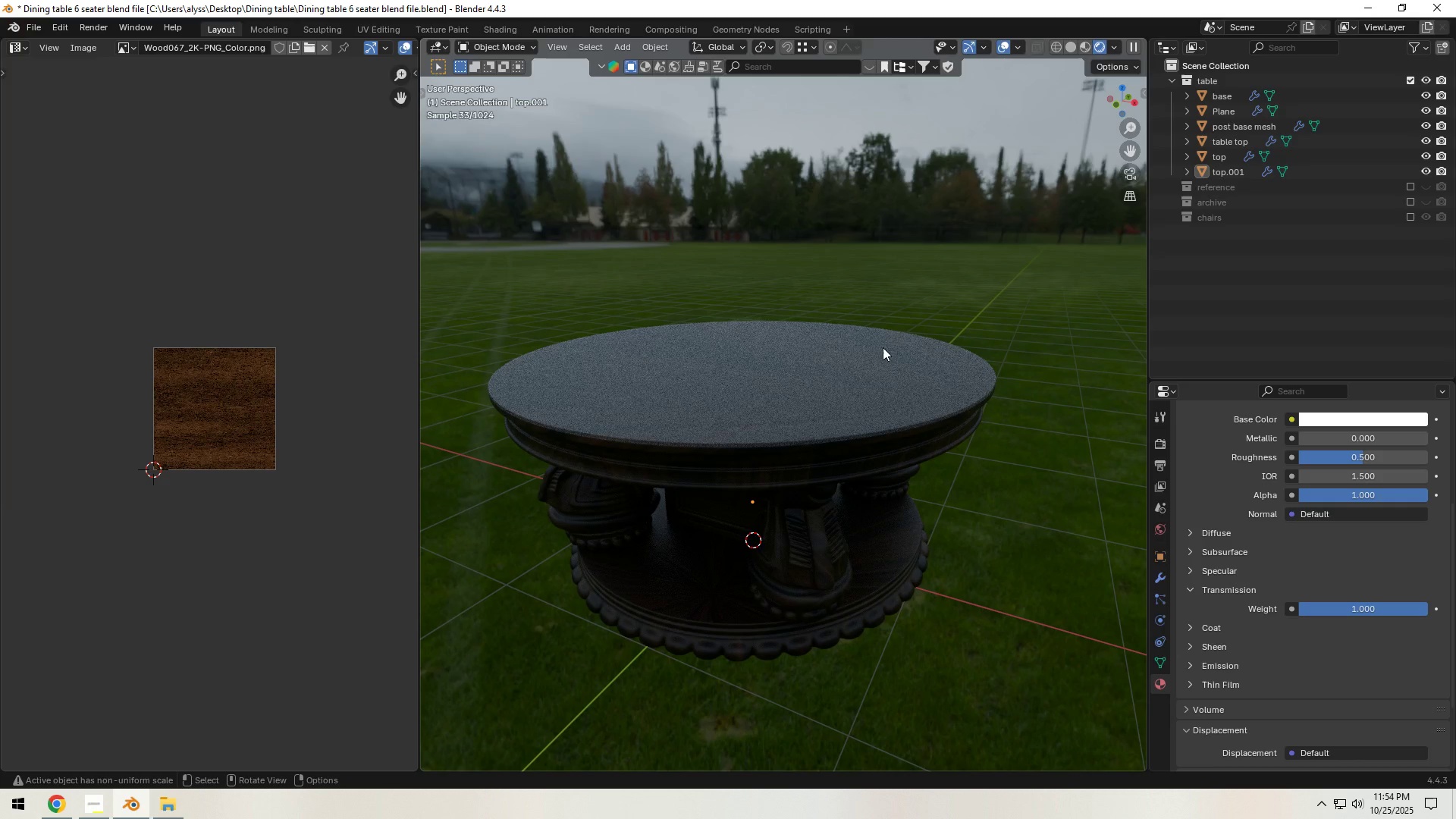 
left_click([1072, 46])
 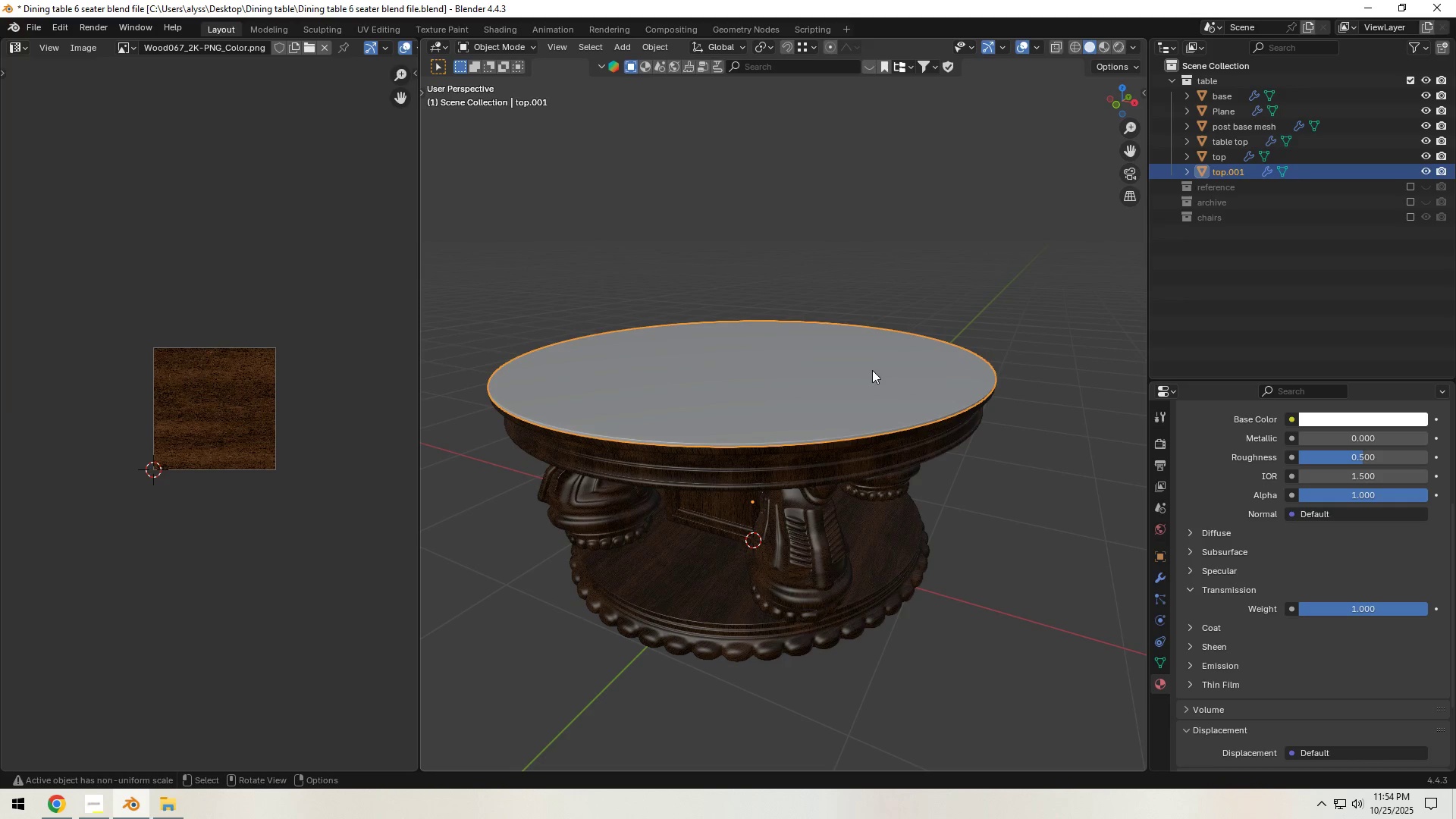 
hold_key(key=Backquote, duration=0.33)
 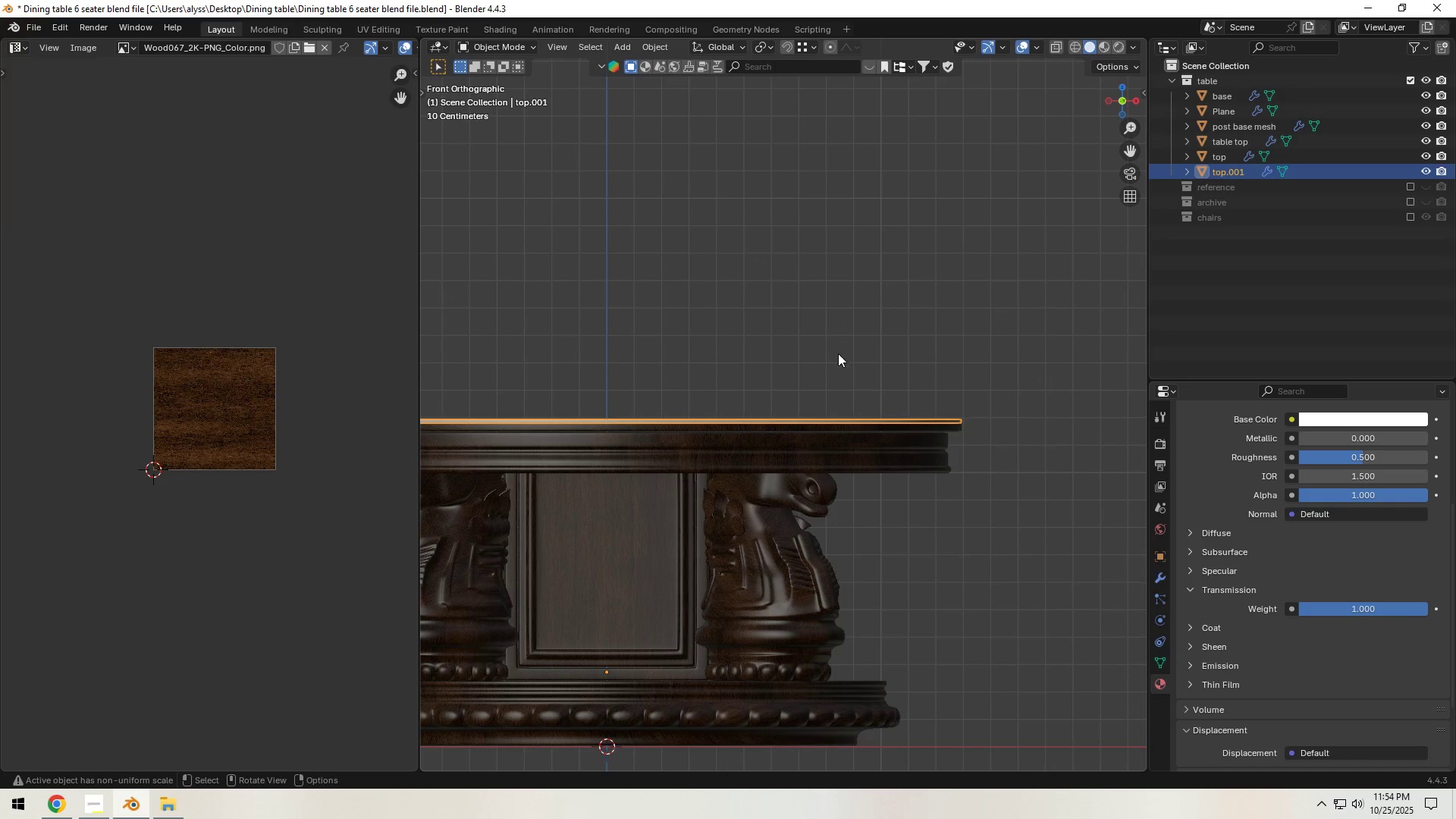 
scroll: coordinate [844, 365], scroll_direction: up, amount: 5.0
 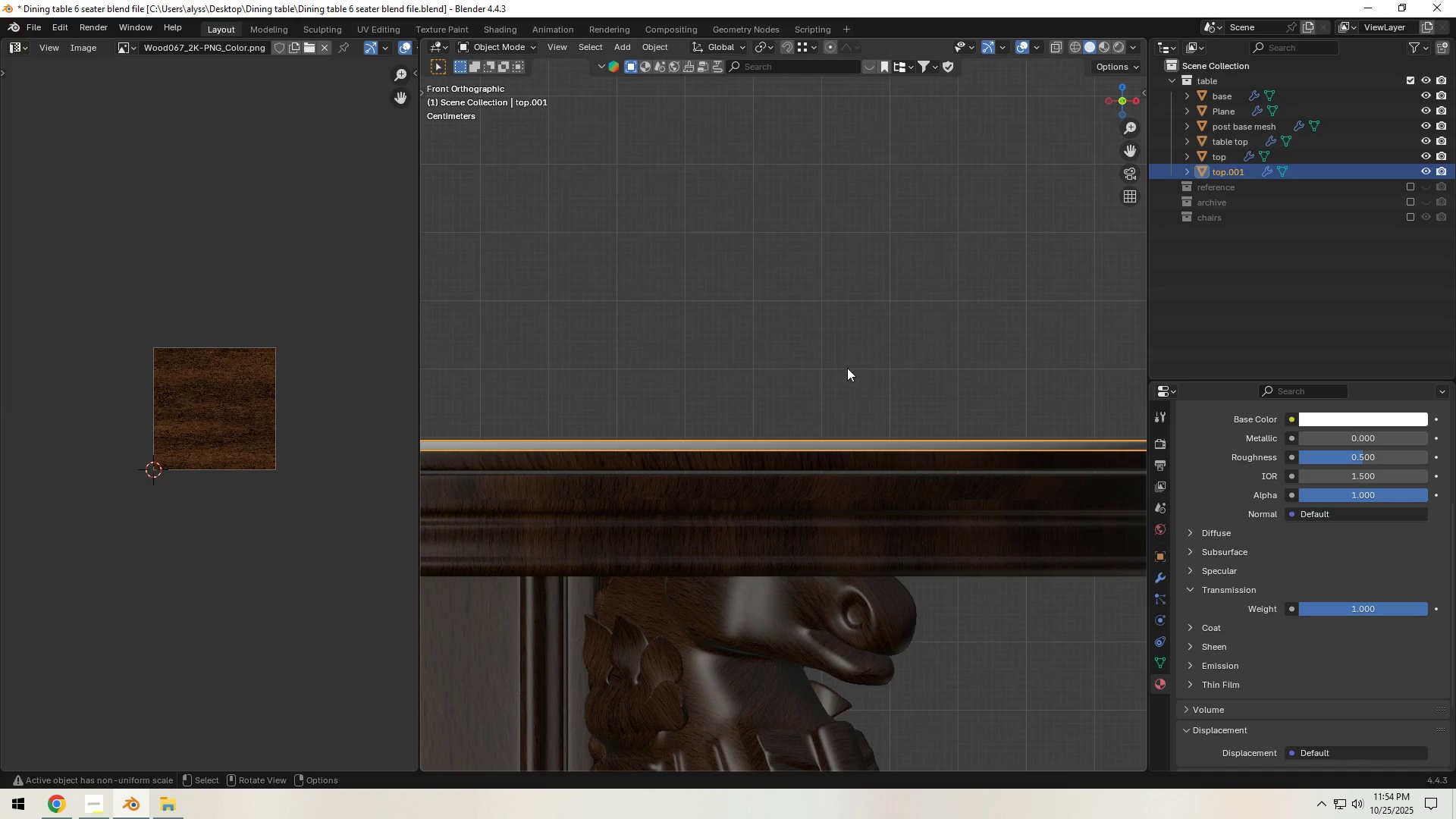 
type(zgz)
 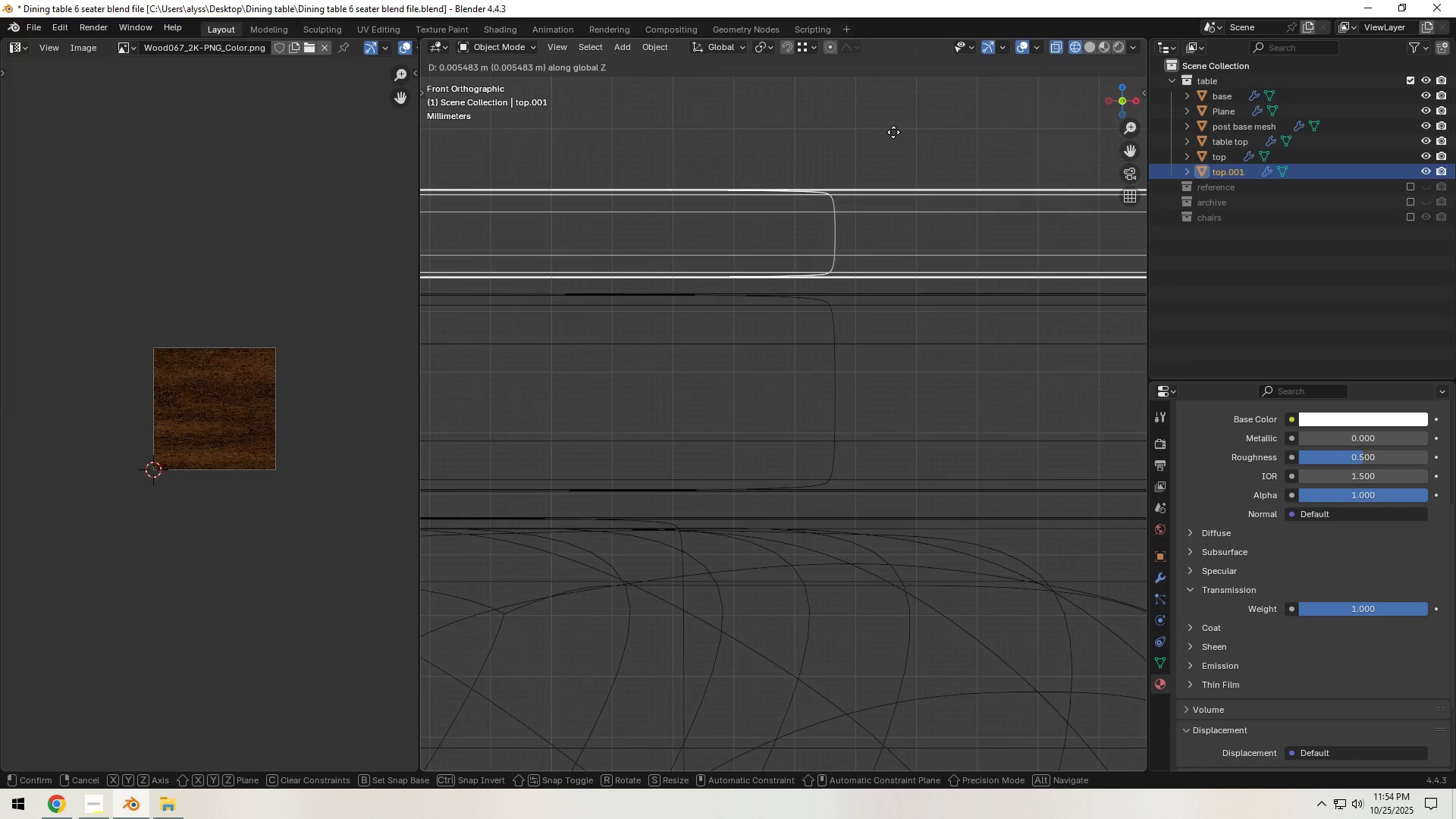 
scroll: coordinate [849, 168], scroll_direction: up, amount: 12.0
 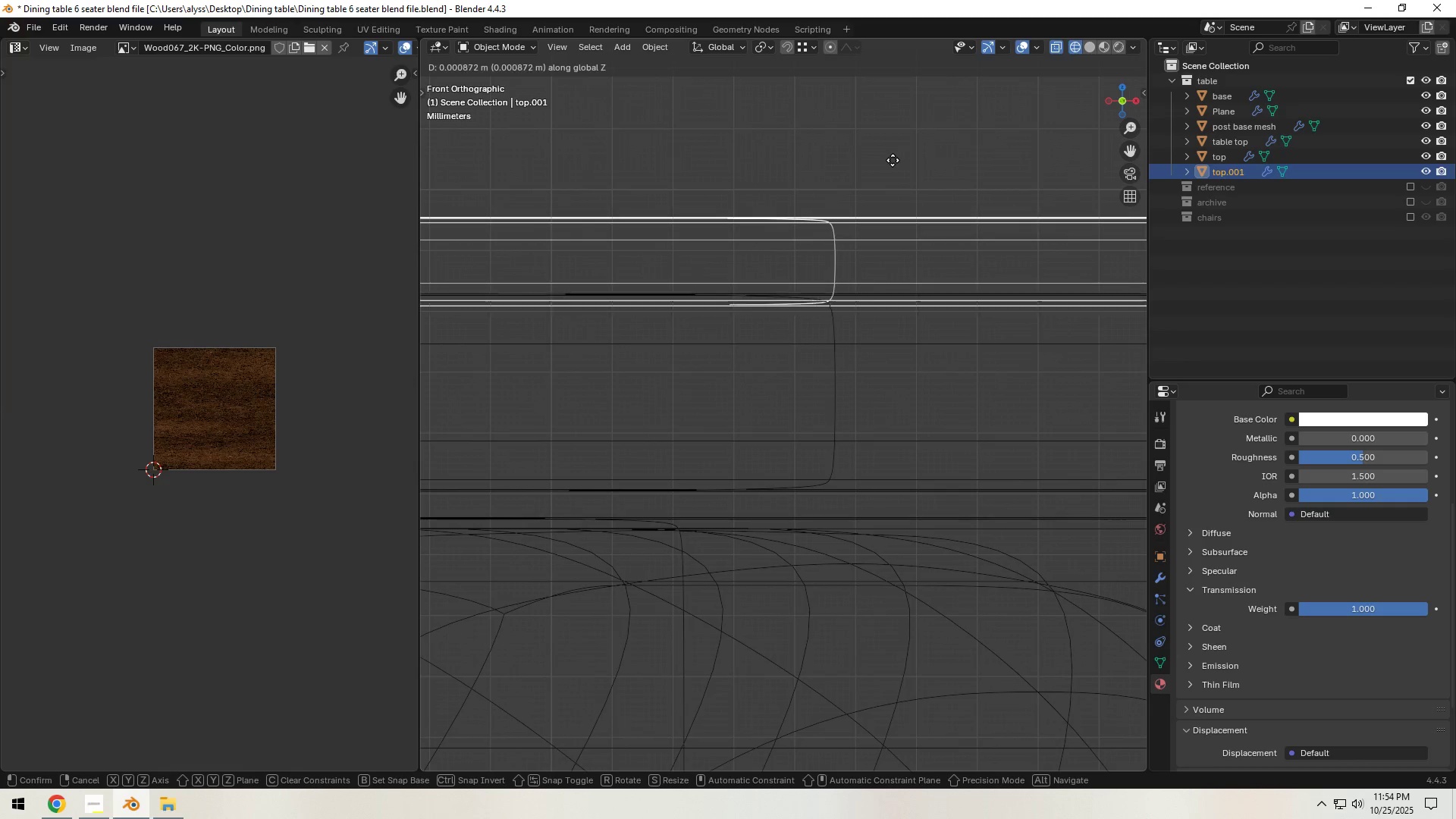 
left_click([893, 161])
 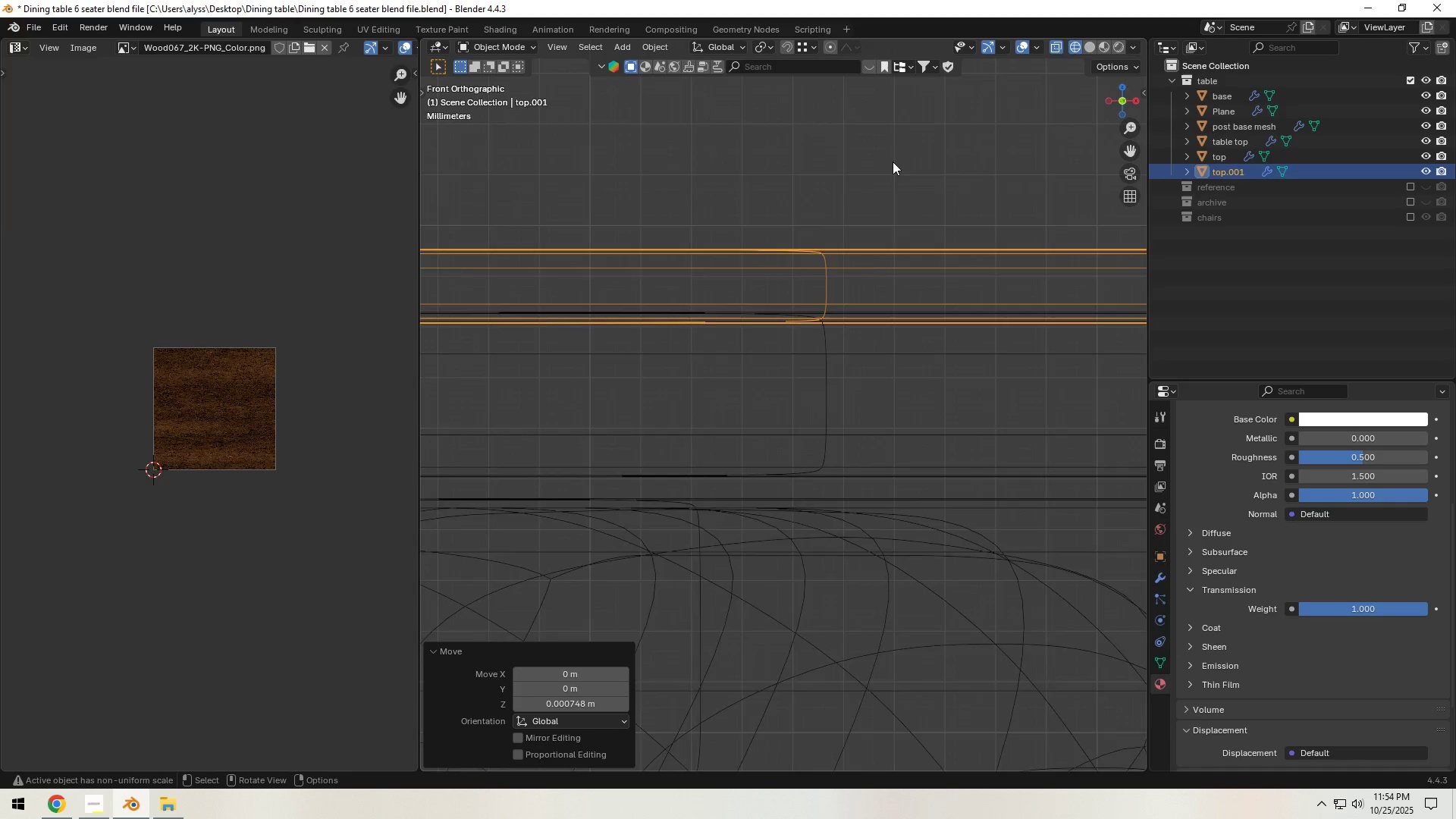 
scroll: coordinate [893, 162], scroll_direction: down, amount: 9.0
 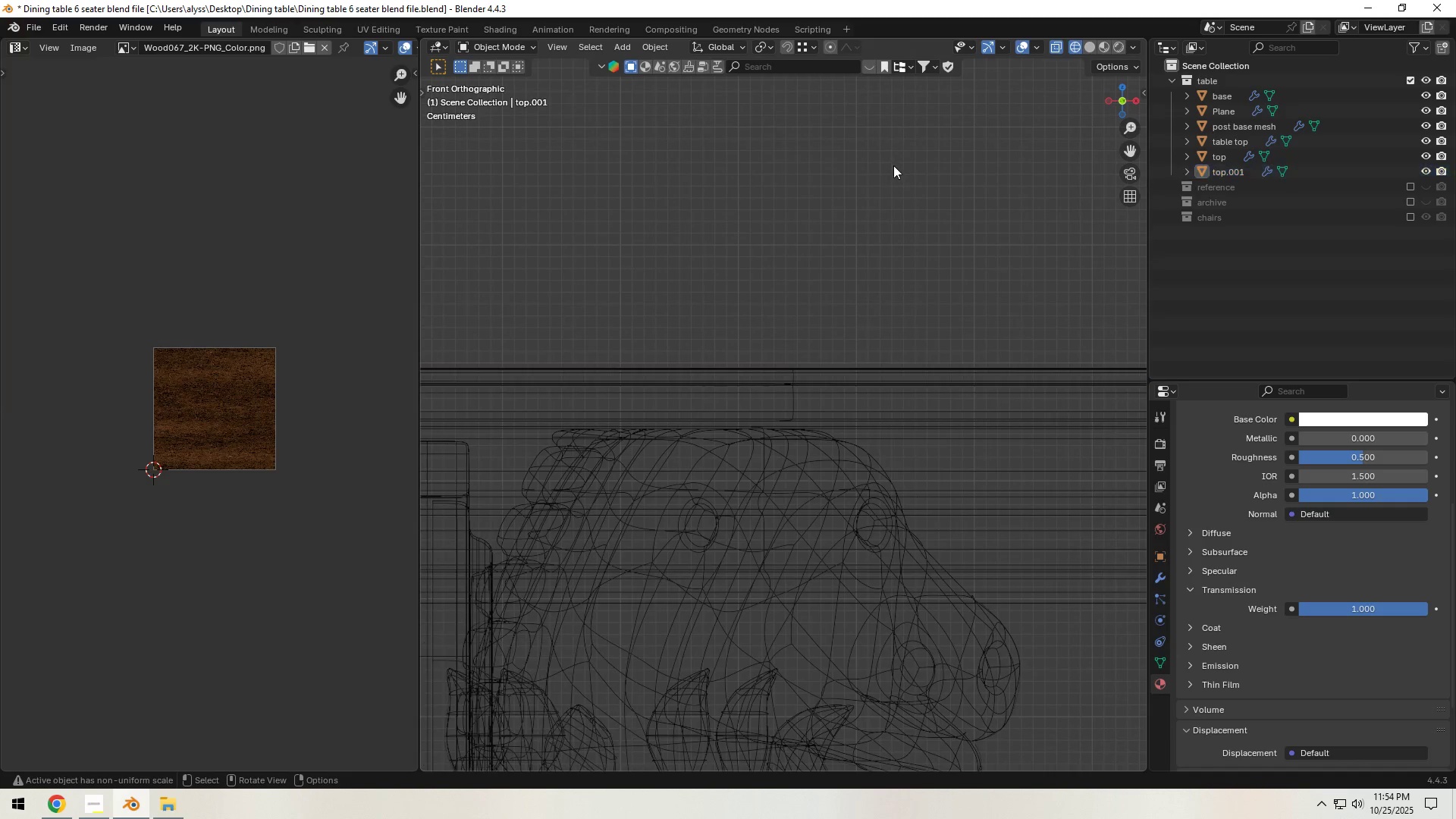 
left_click([893, 165])
 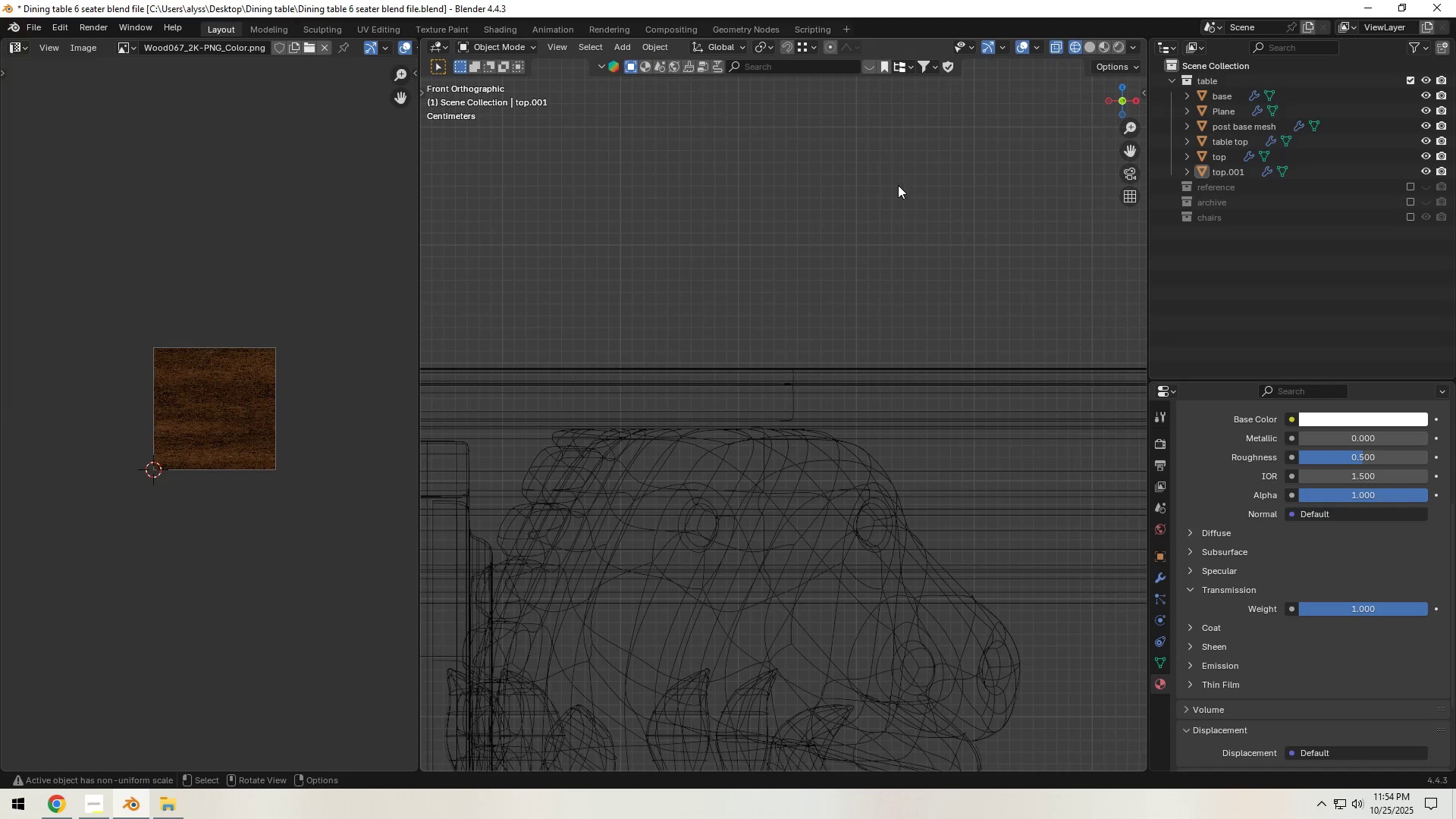 
key(Control+S)
 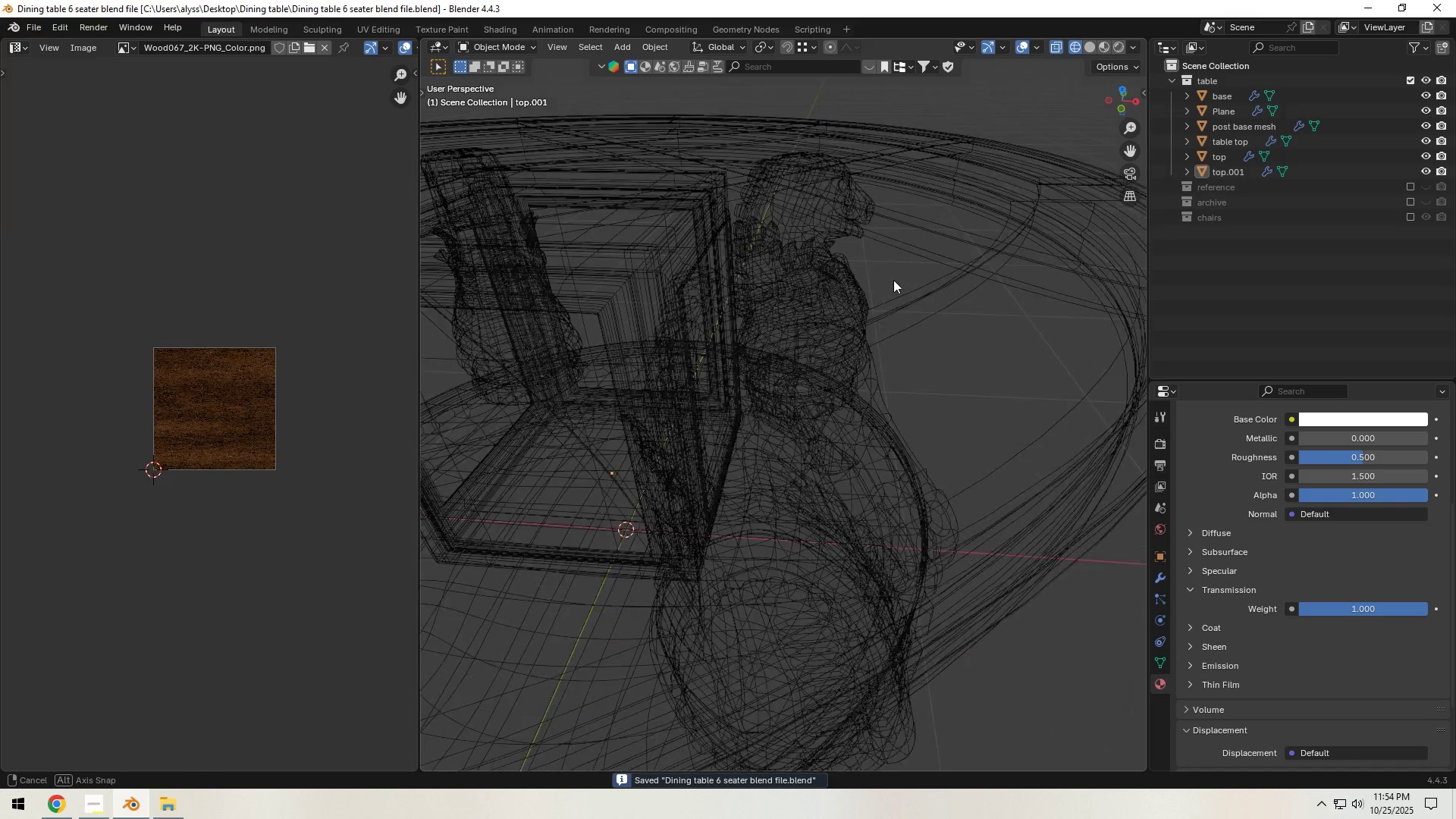 
scroll: coordinate [892, 285], scroll_direction: down, amount: 3.0
 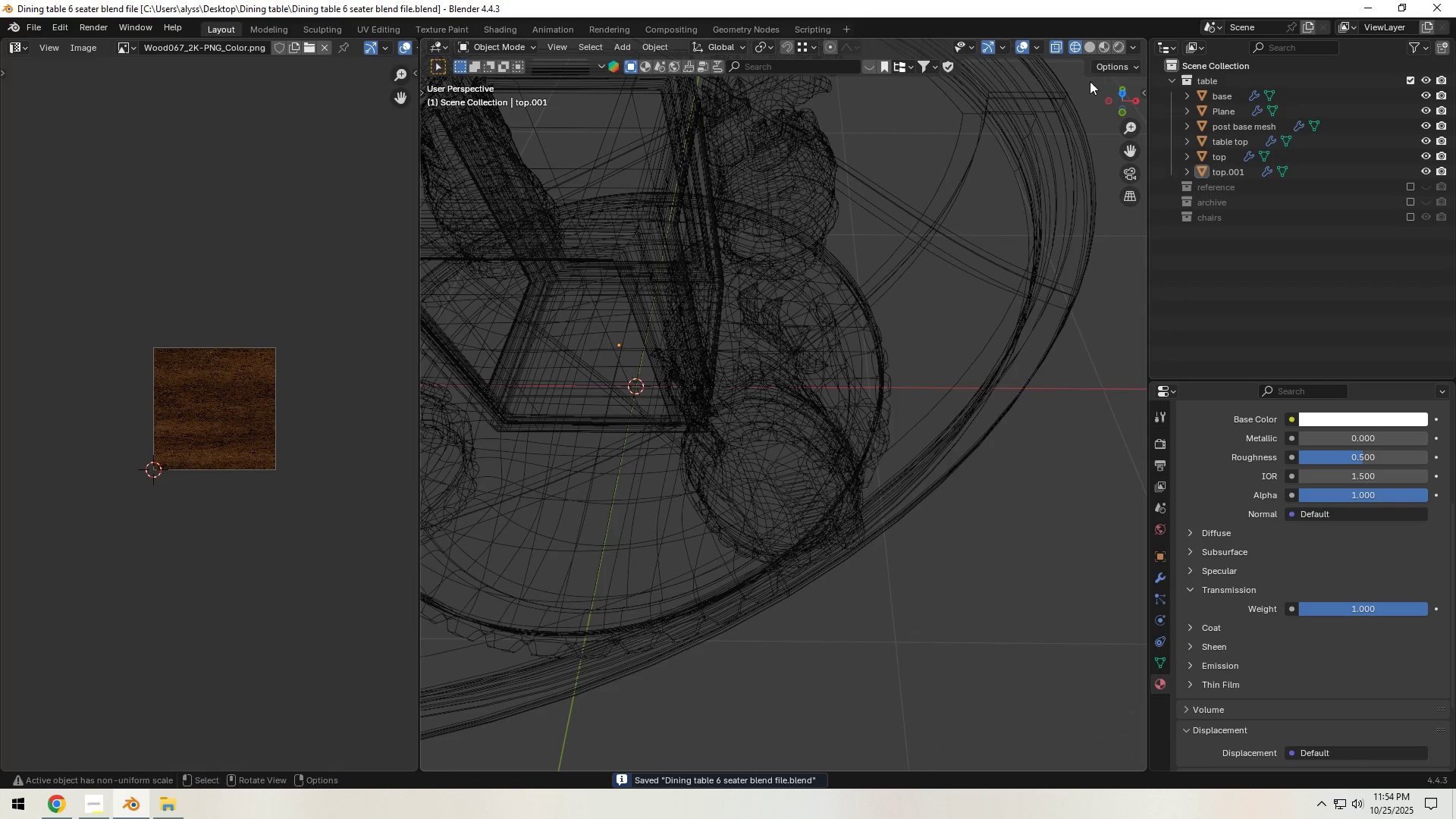 
left_click([1122, 47])
 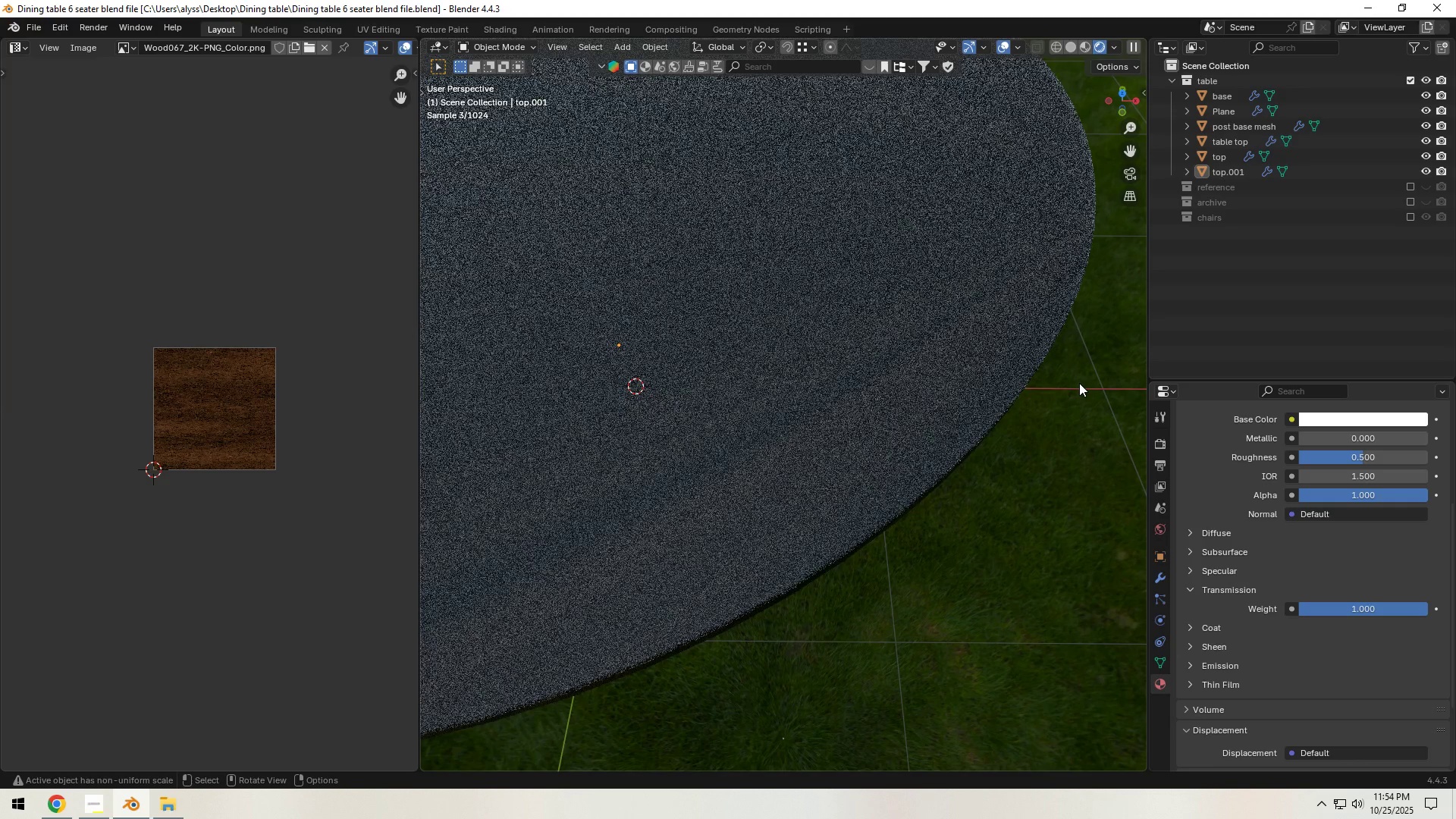 
hold_key(key=Z, duration=1.57)
 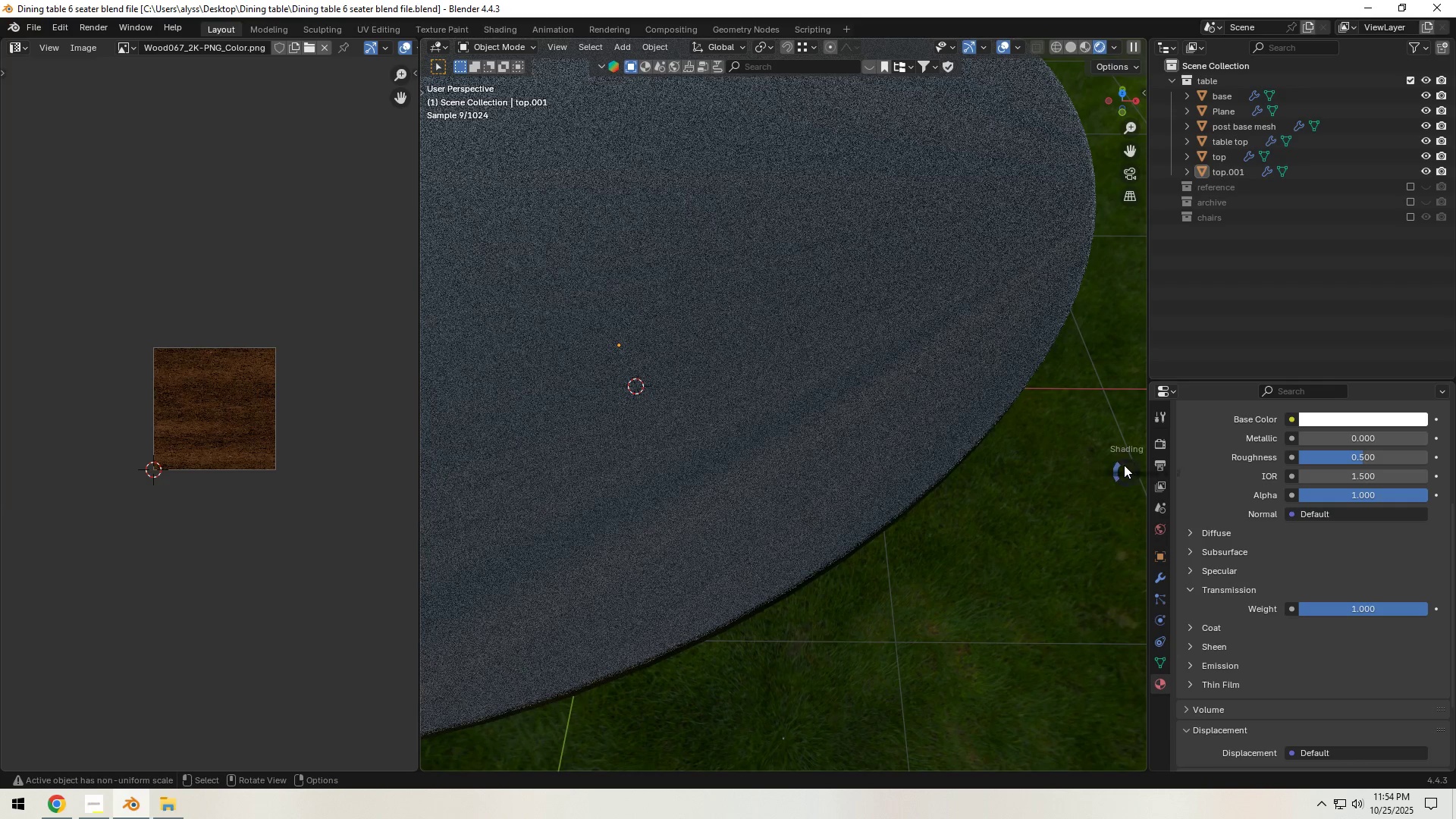 
hold_key(key=Z, duration=7.13)
 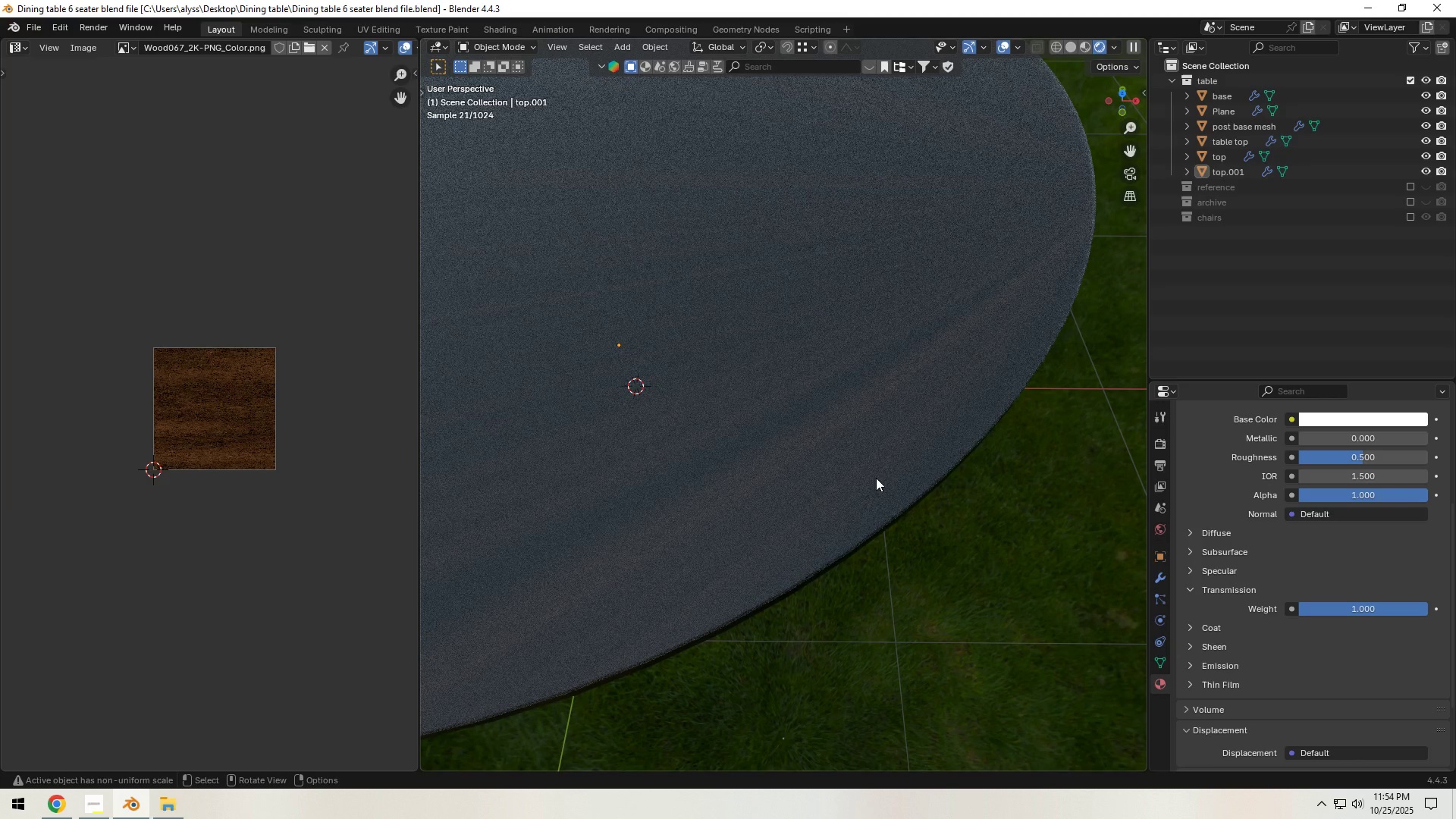 
hold_key(key=Z, duration=0.43)
 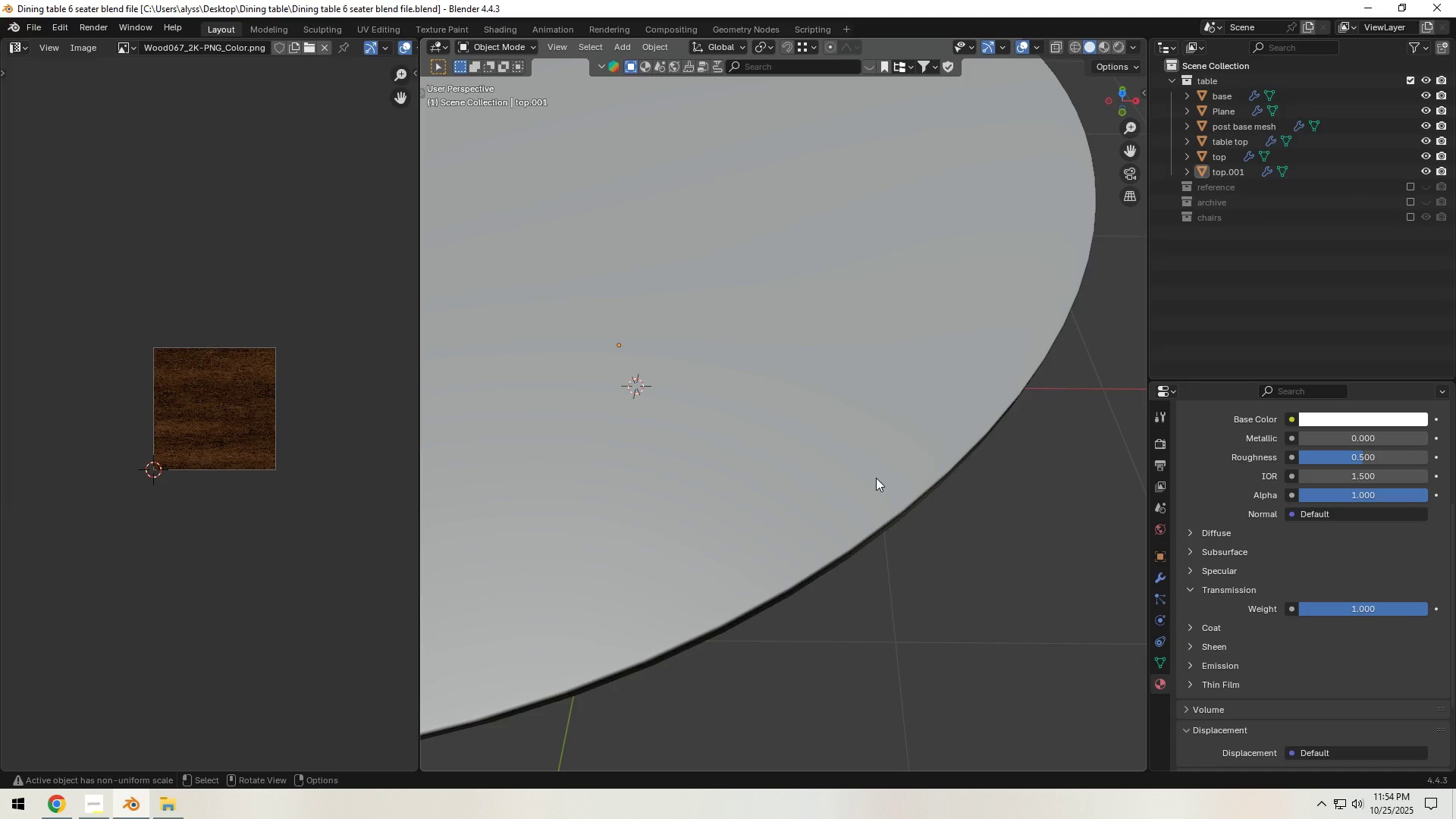 
hold_key(key=Numpad6, duration=19.13)
 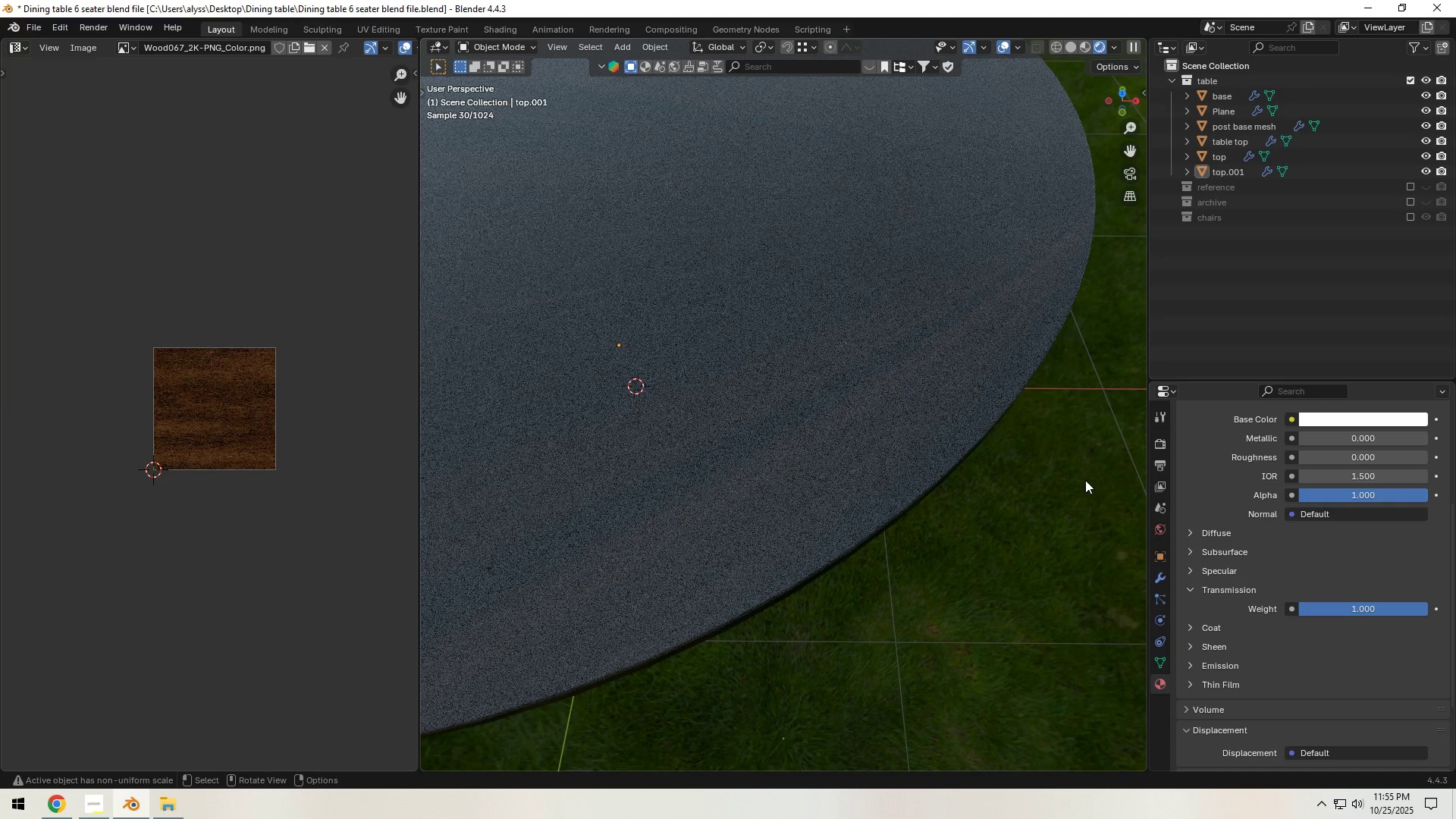 
left_click_drag(start_coordinate=[1361, 463], to_coordinate=[1116, 490])
 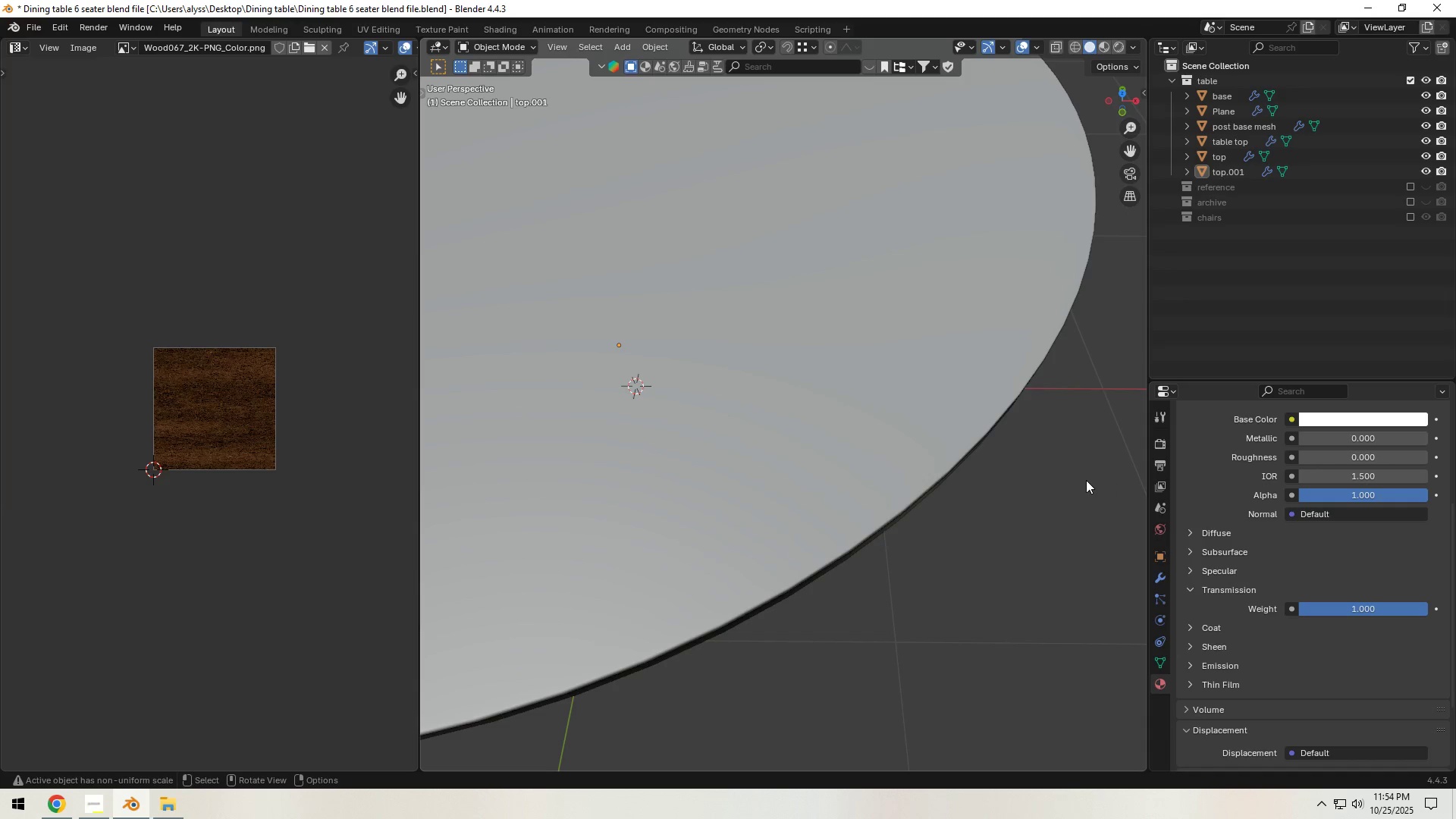 
left_click([1086, 480])
 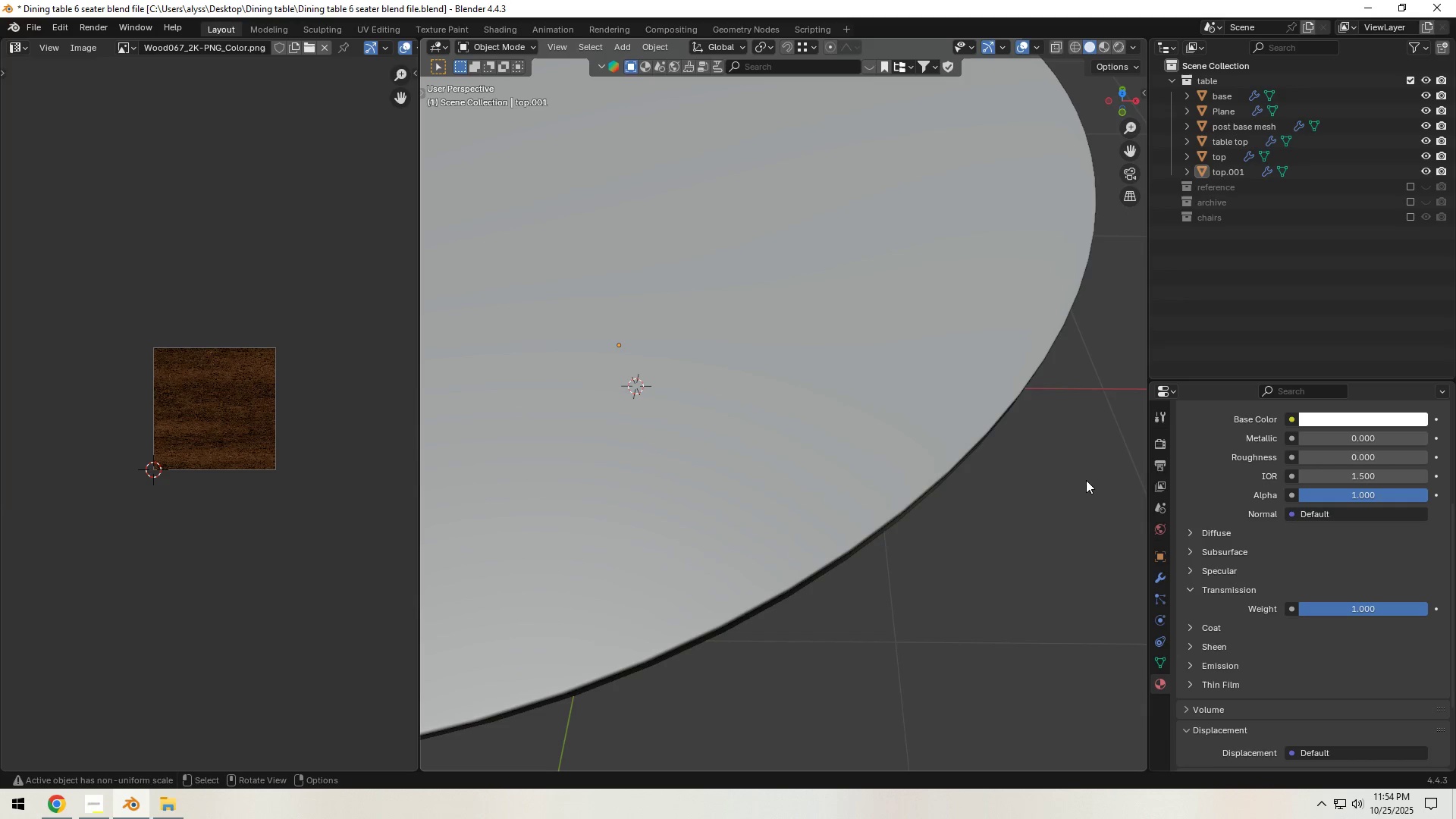 
key(Z)
 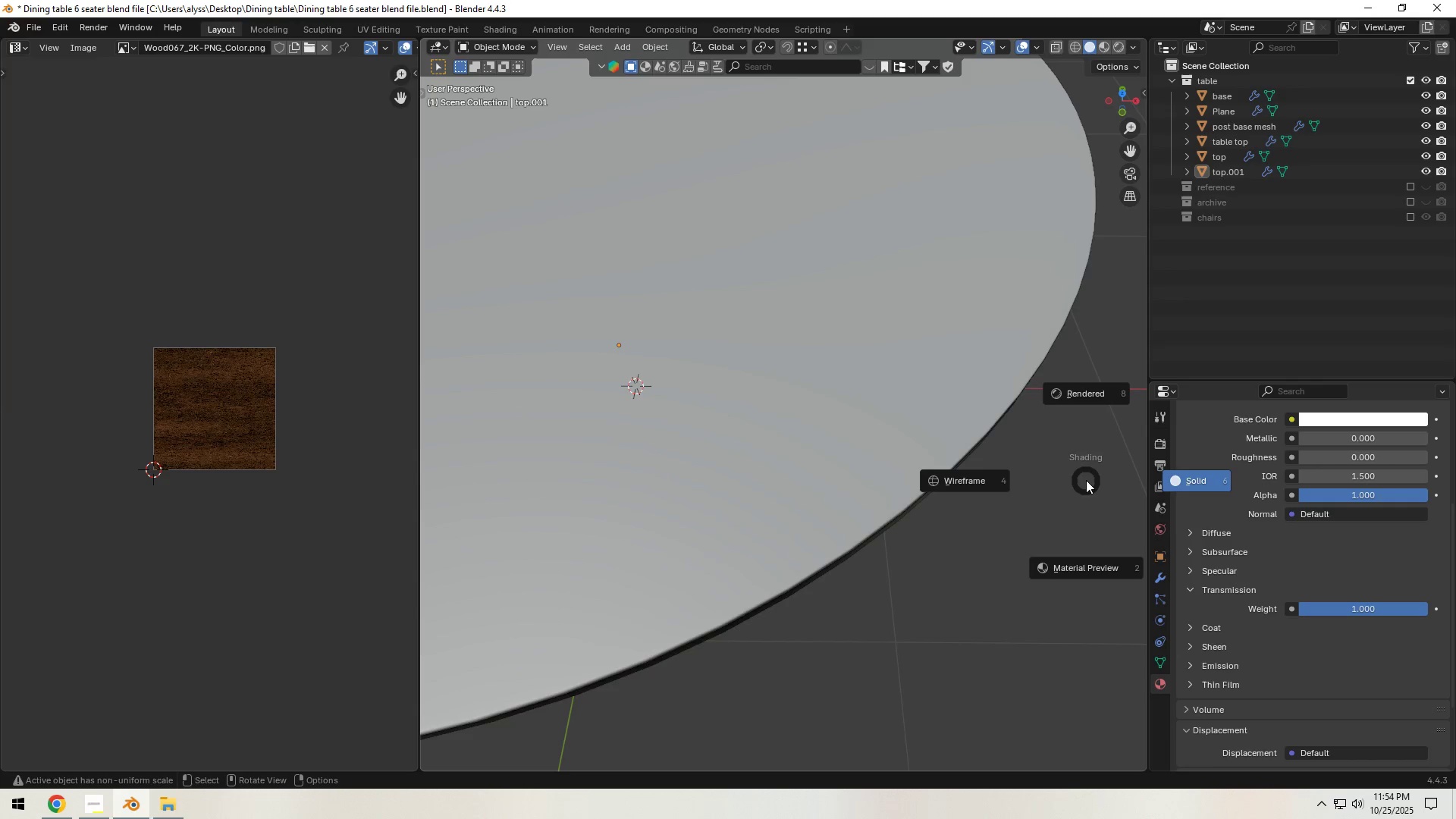 
key(Numpad8)
 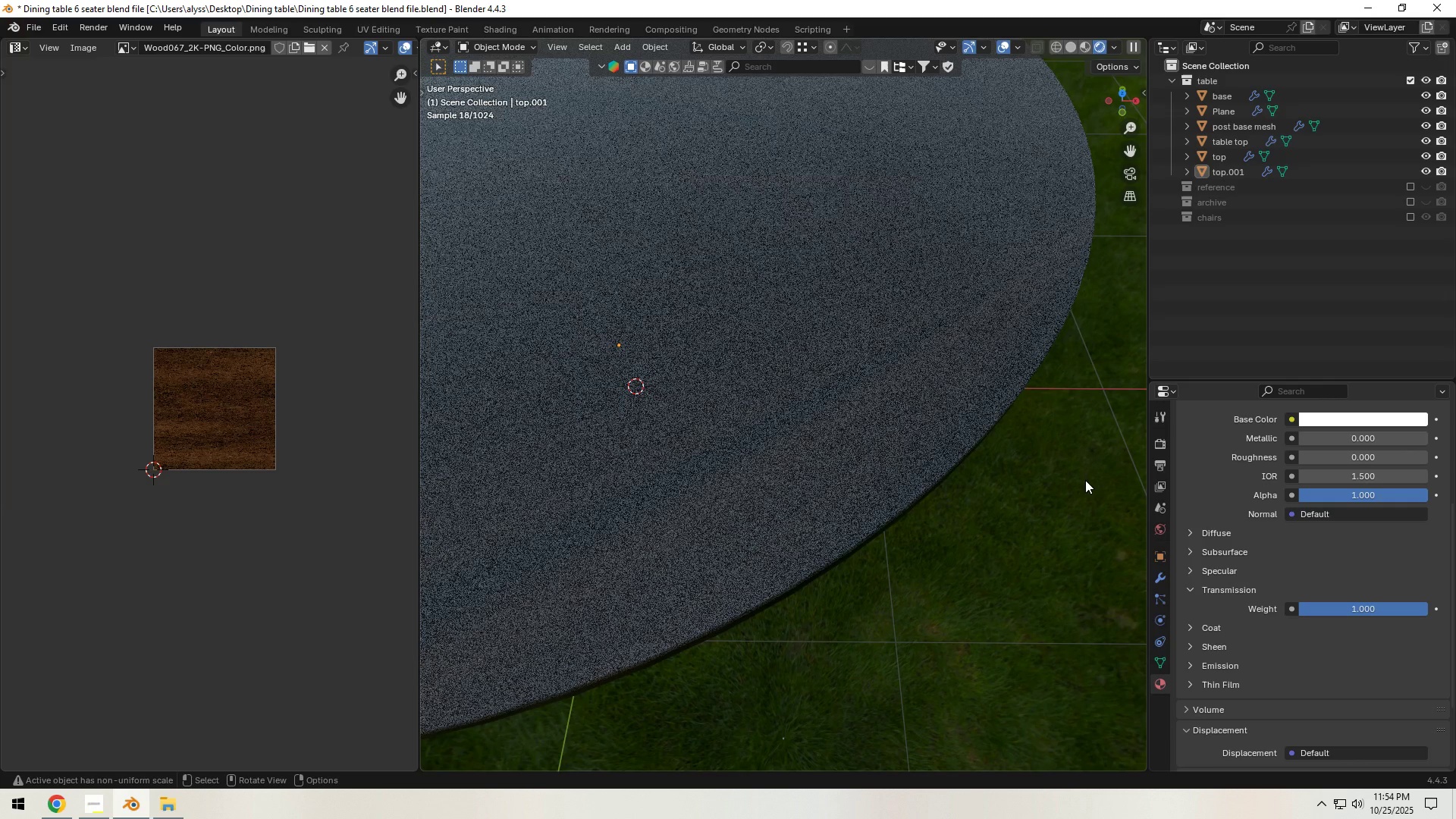 
hold_key(key=Z, duration=0.38)
 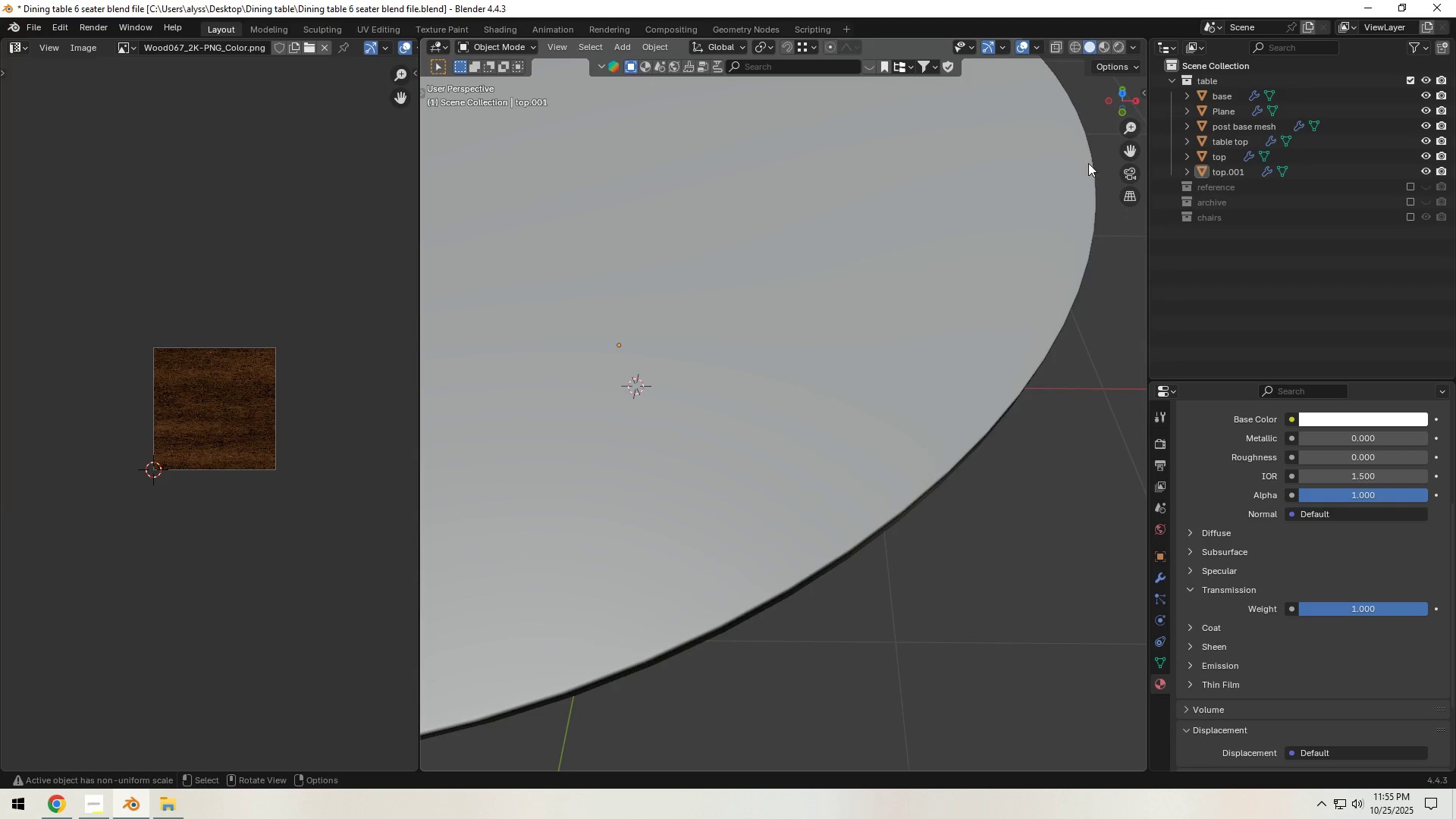 
left_click([1035, 47])
 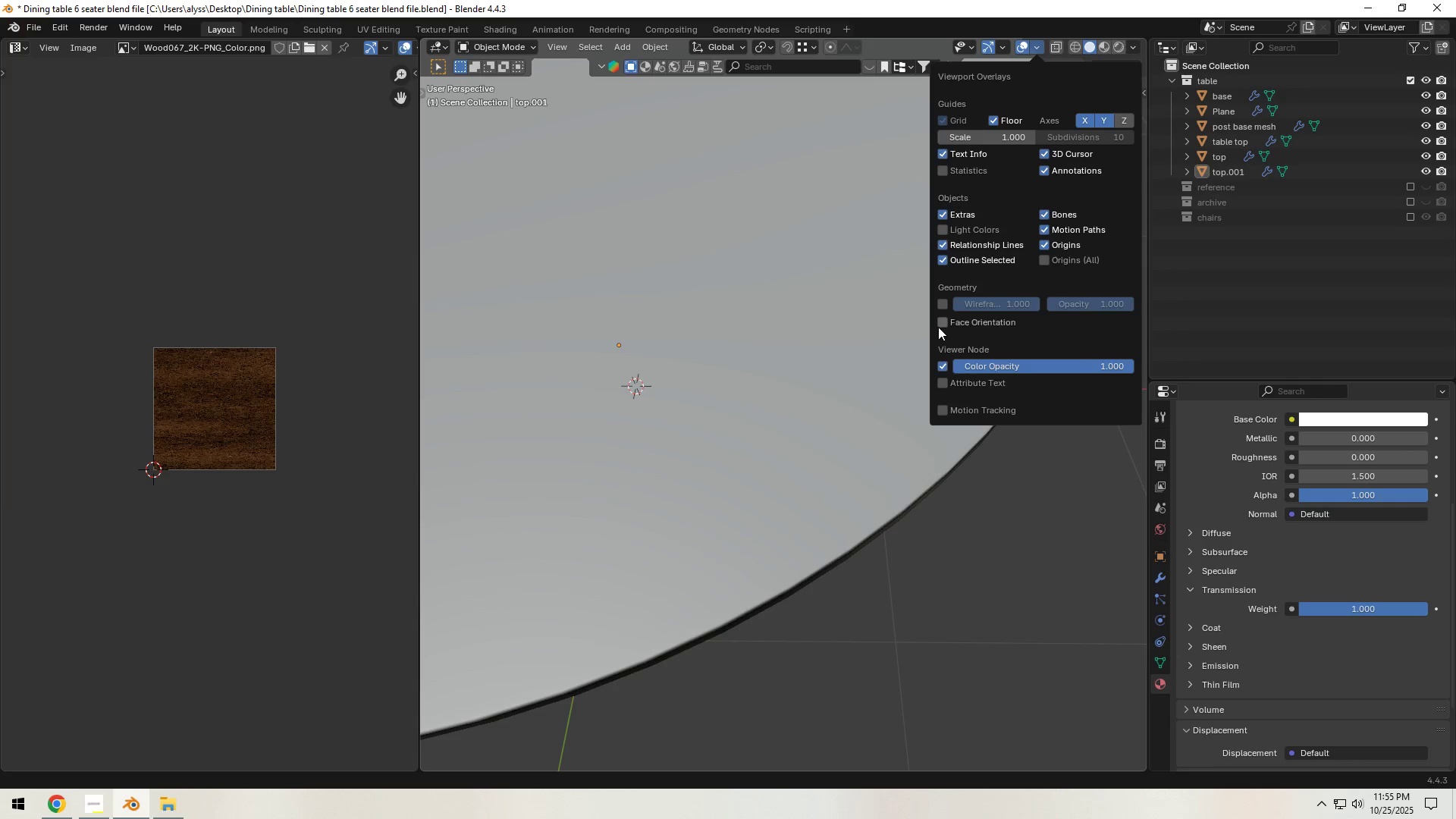 
left_click([938, 327])
 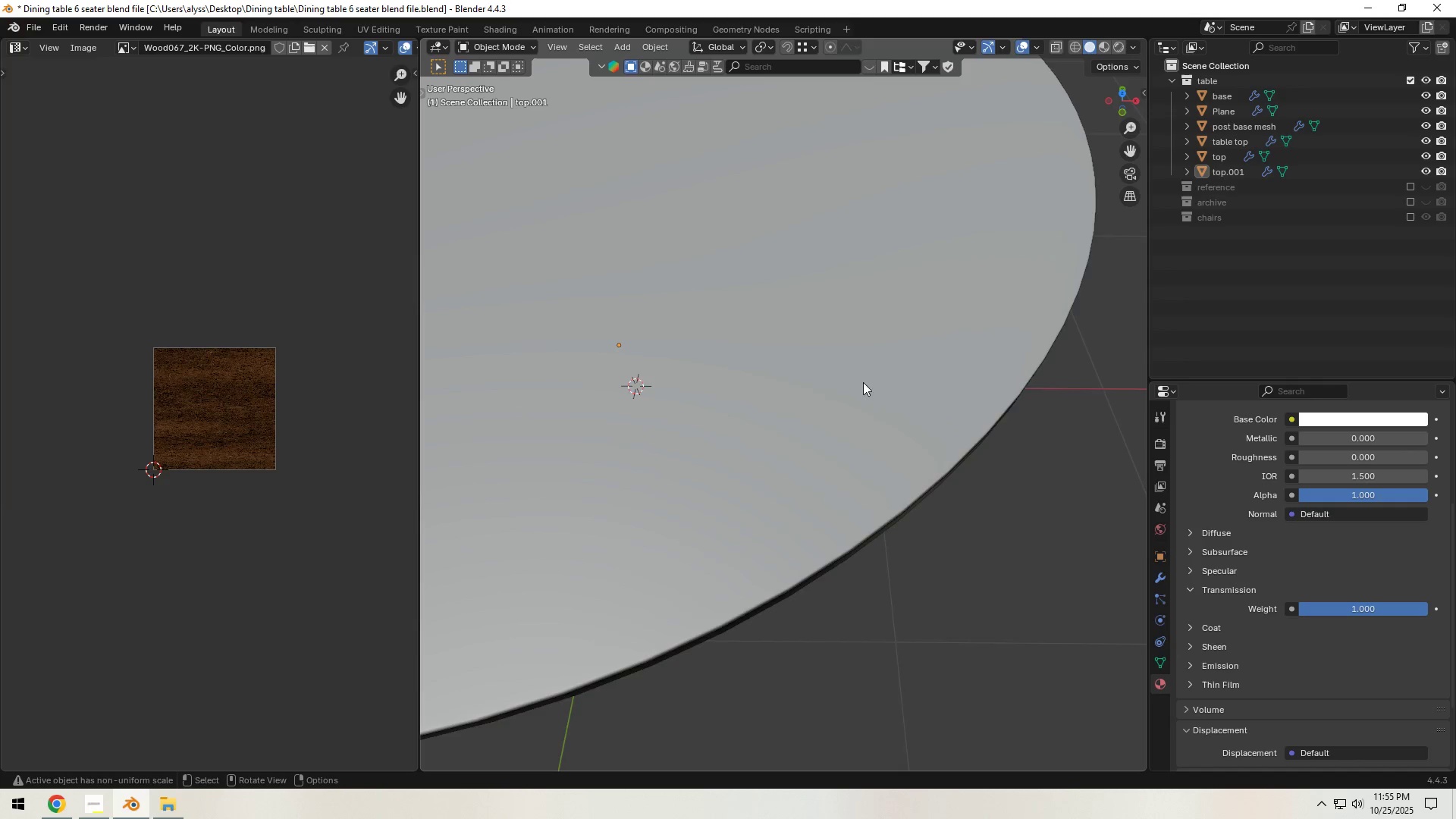 
scroll: coordinate [805, 421], scroll_direction: down, amount: 4.0
 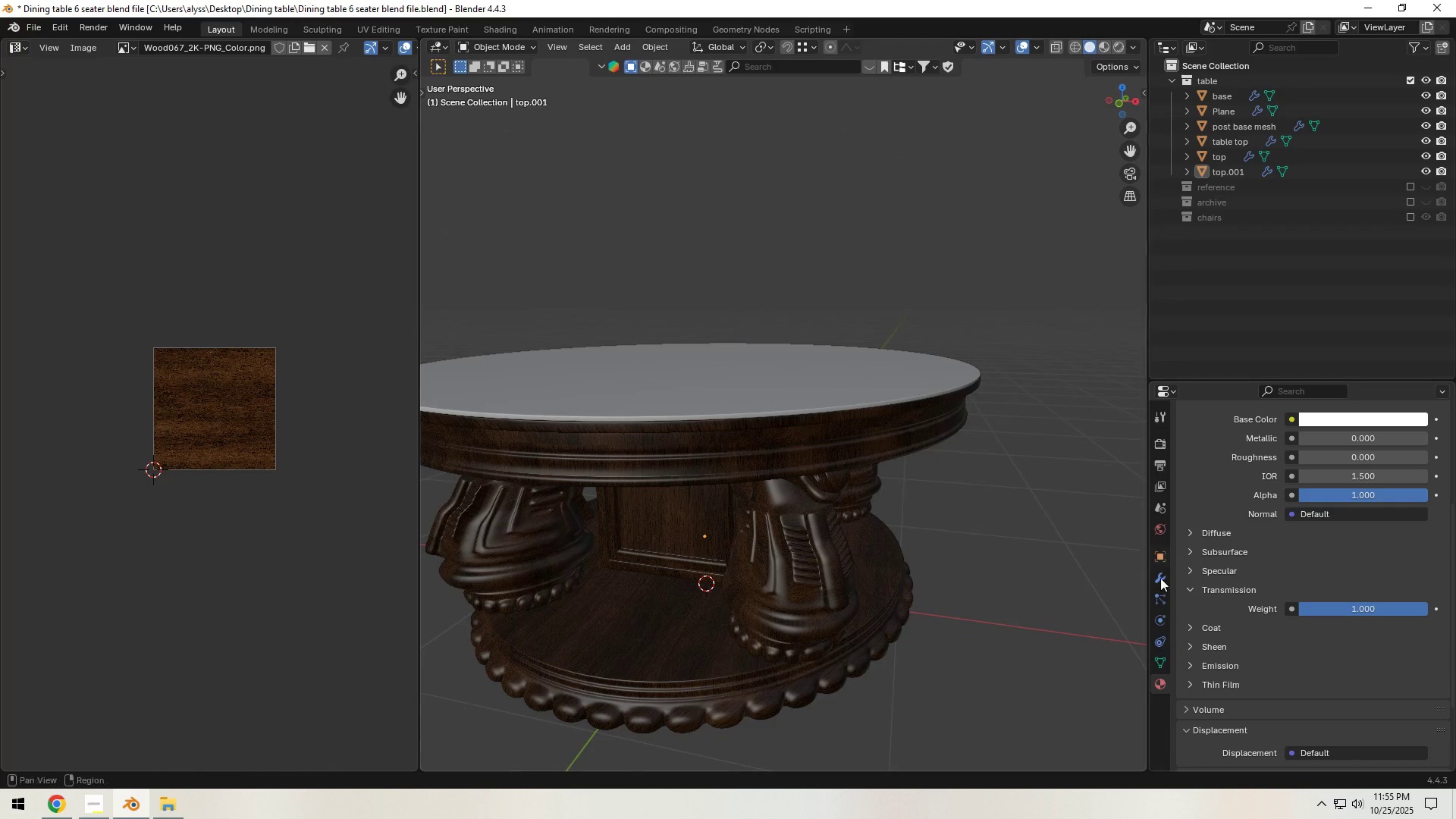 
left_click([1164, 579])
 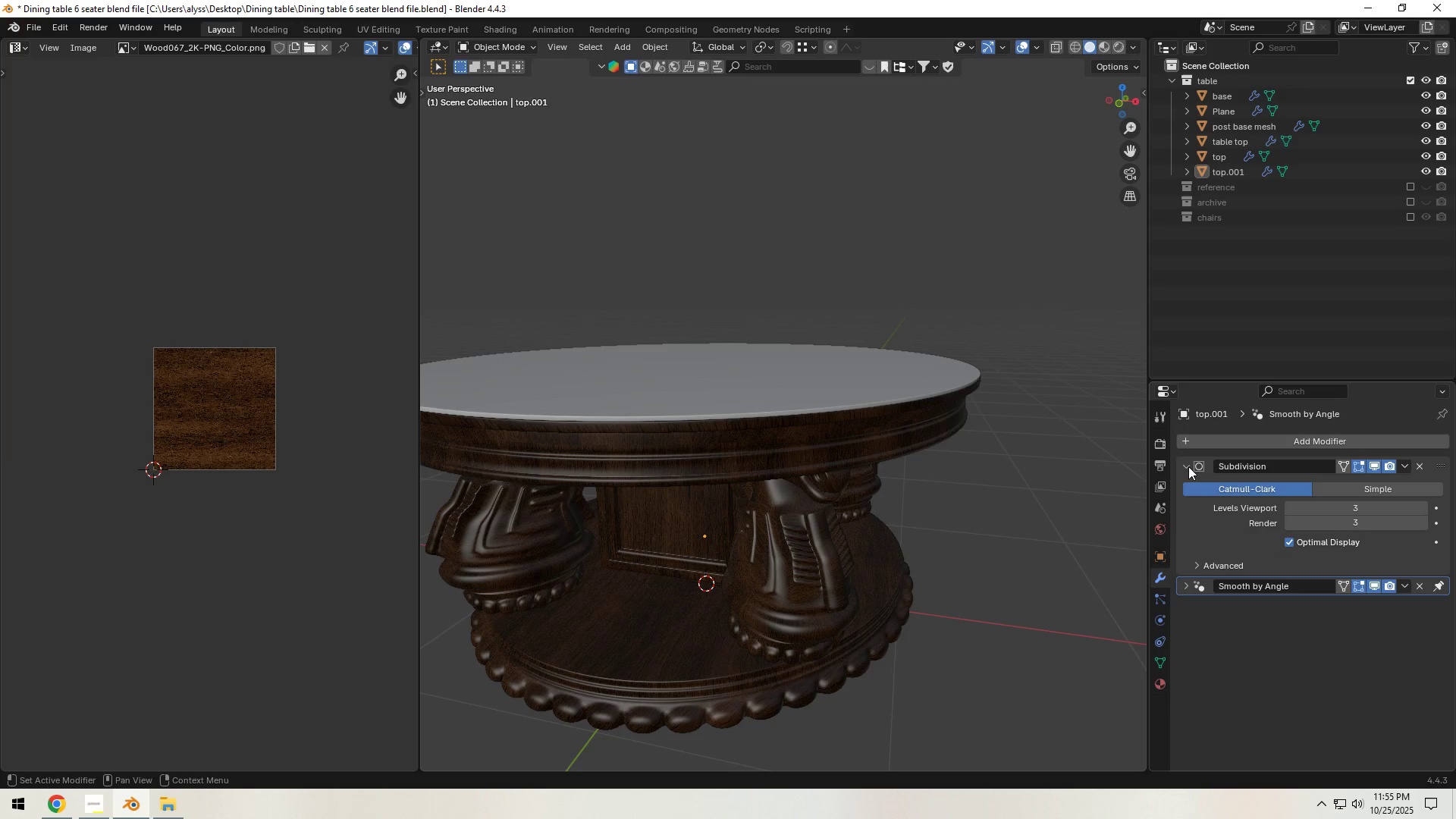 
double_click([1021, 497])
 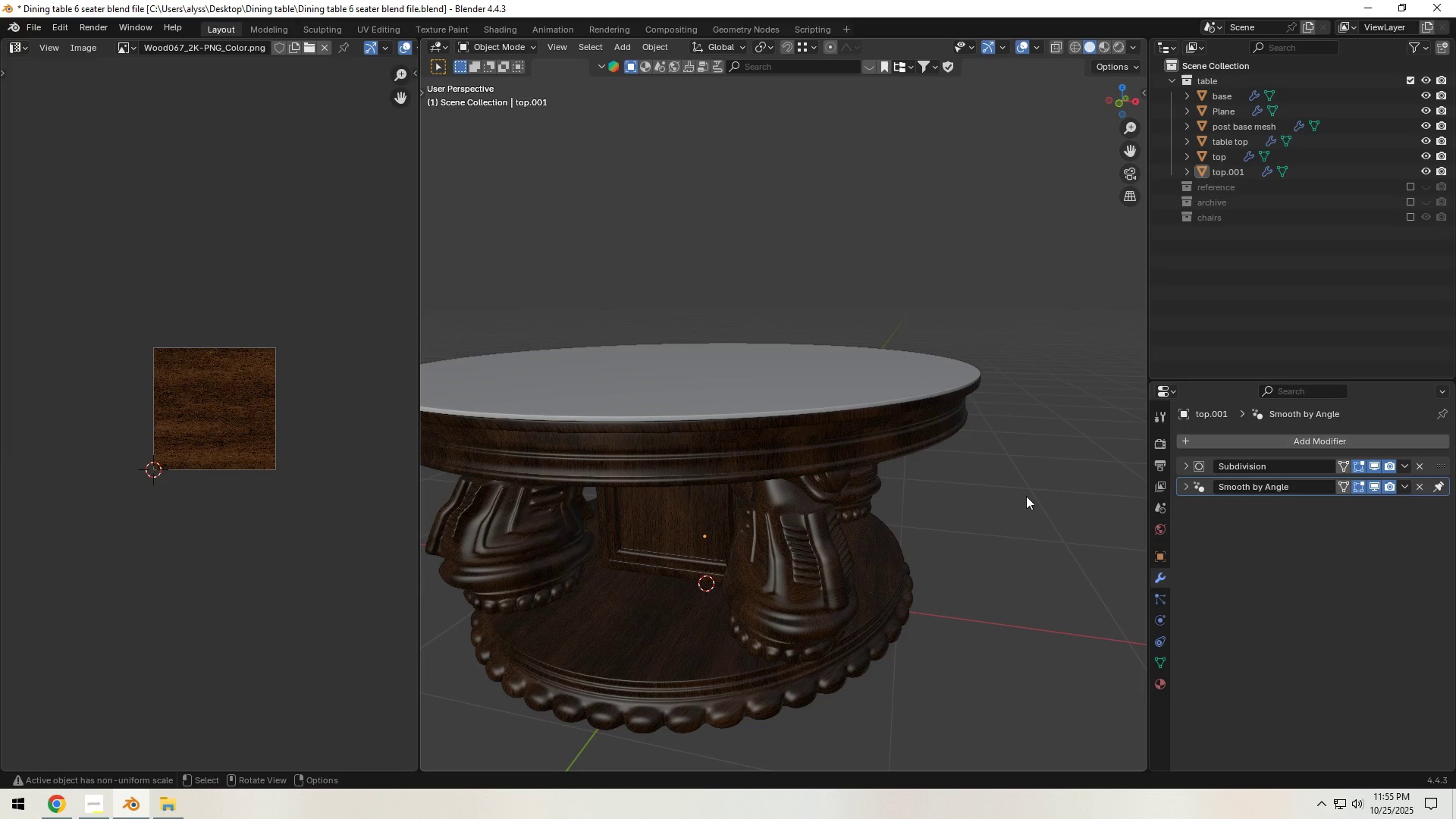 
key(Control+S)
 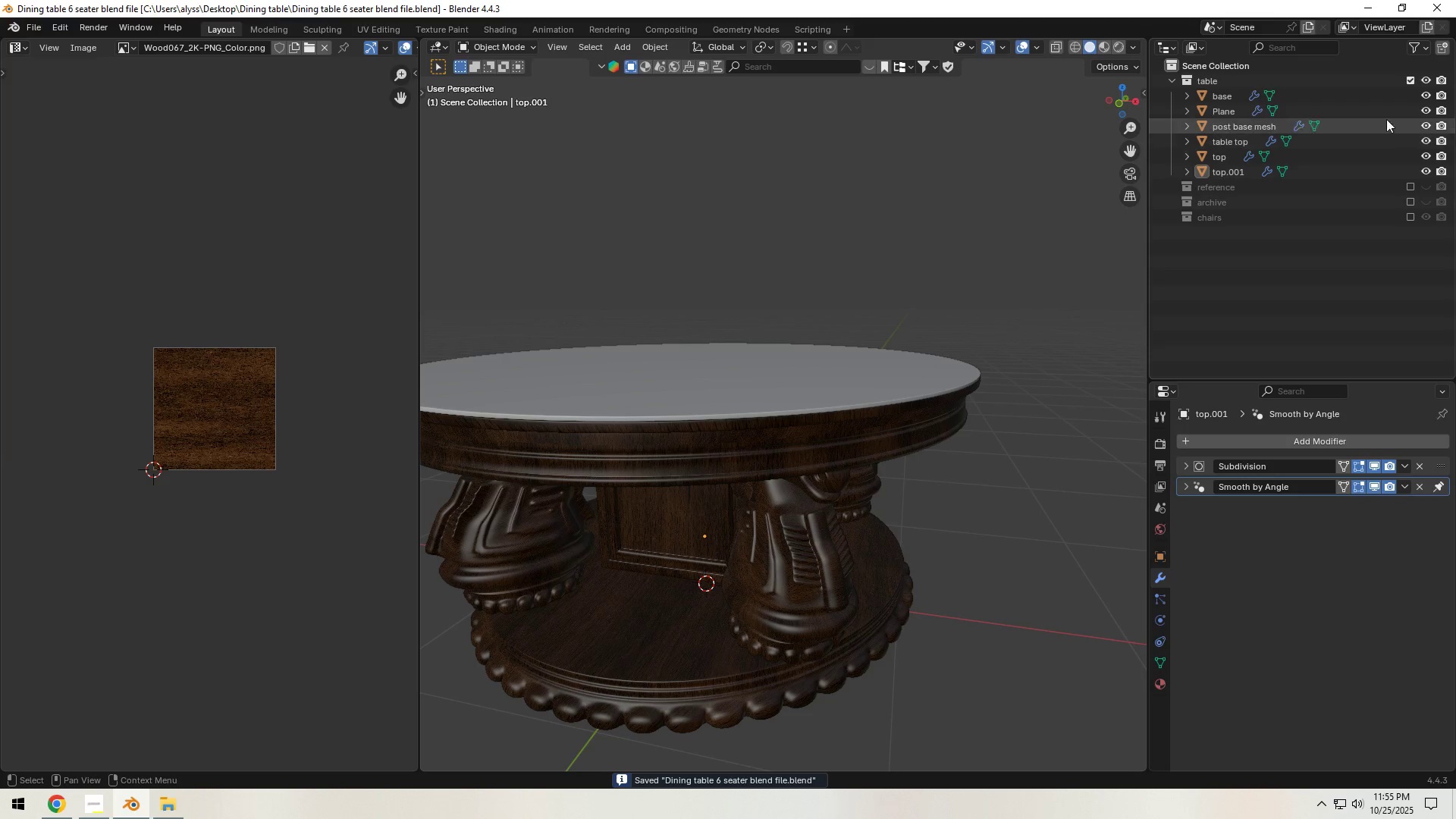 
left_click([1412, 78])
 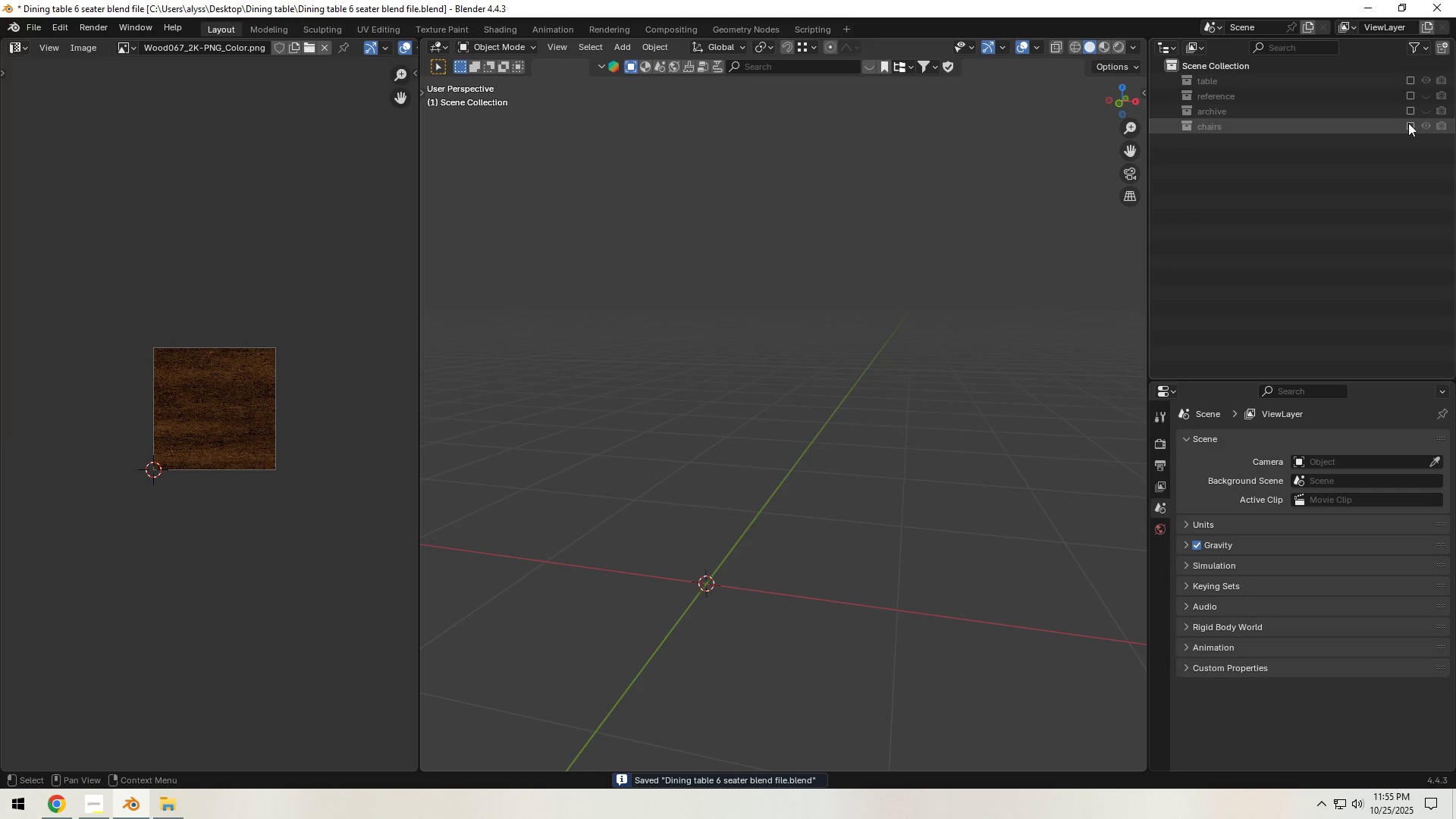 
left_click([1408, 123])
 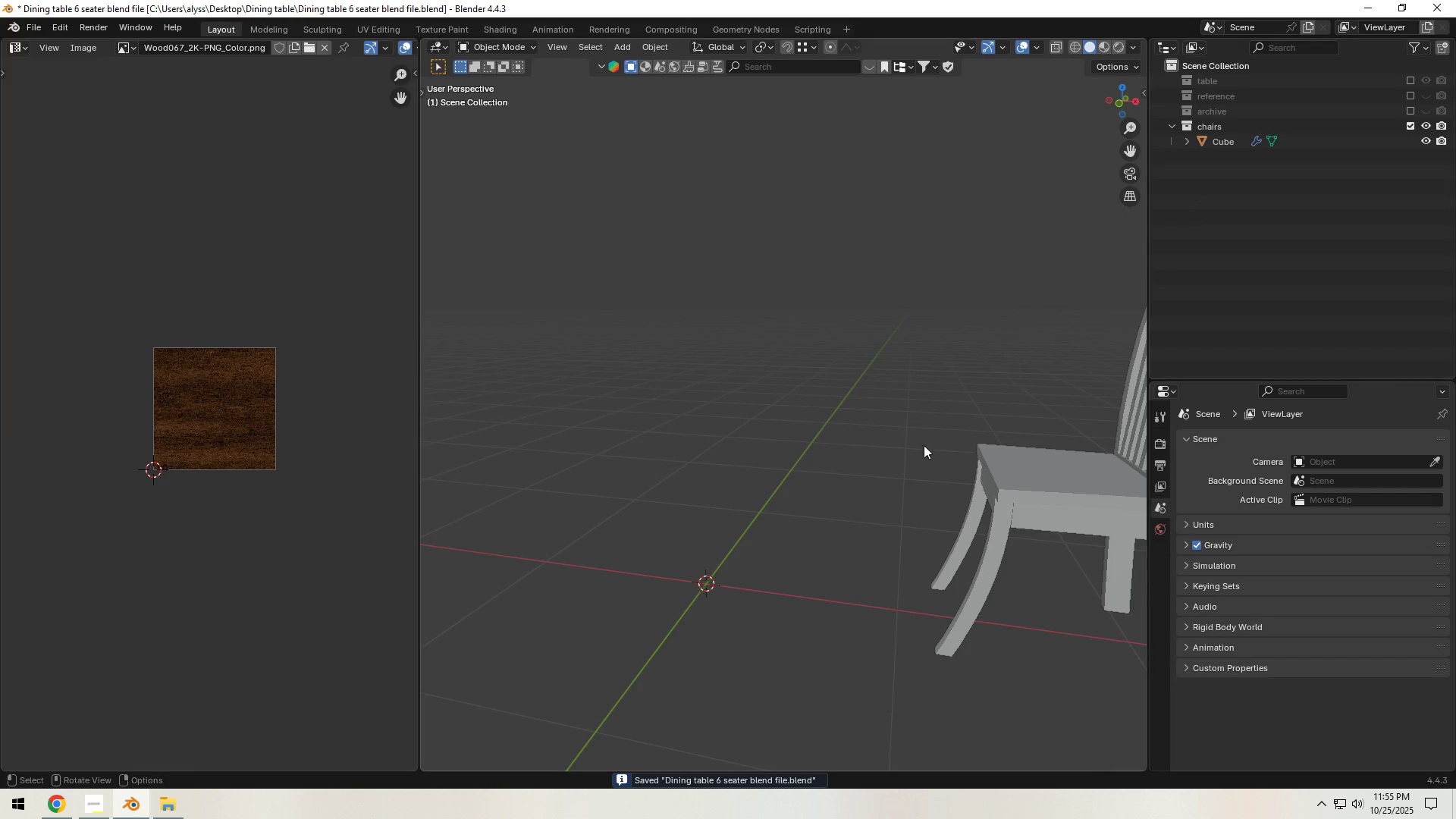 
hold_key(key=ShiftLeft, duration=0.37)
 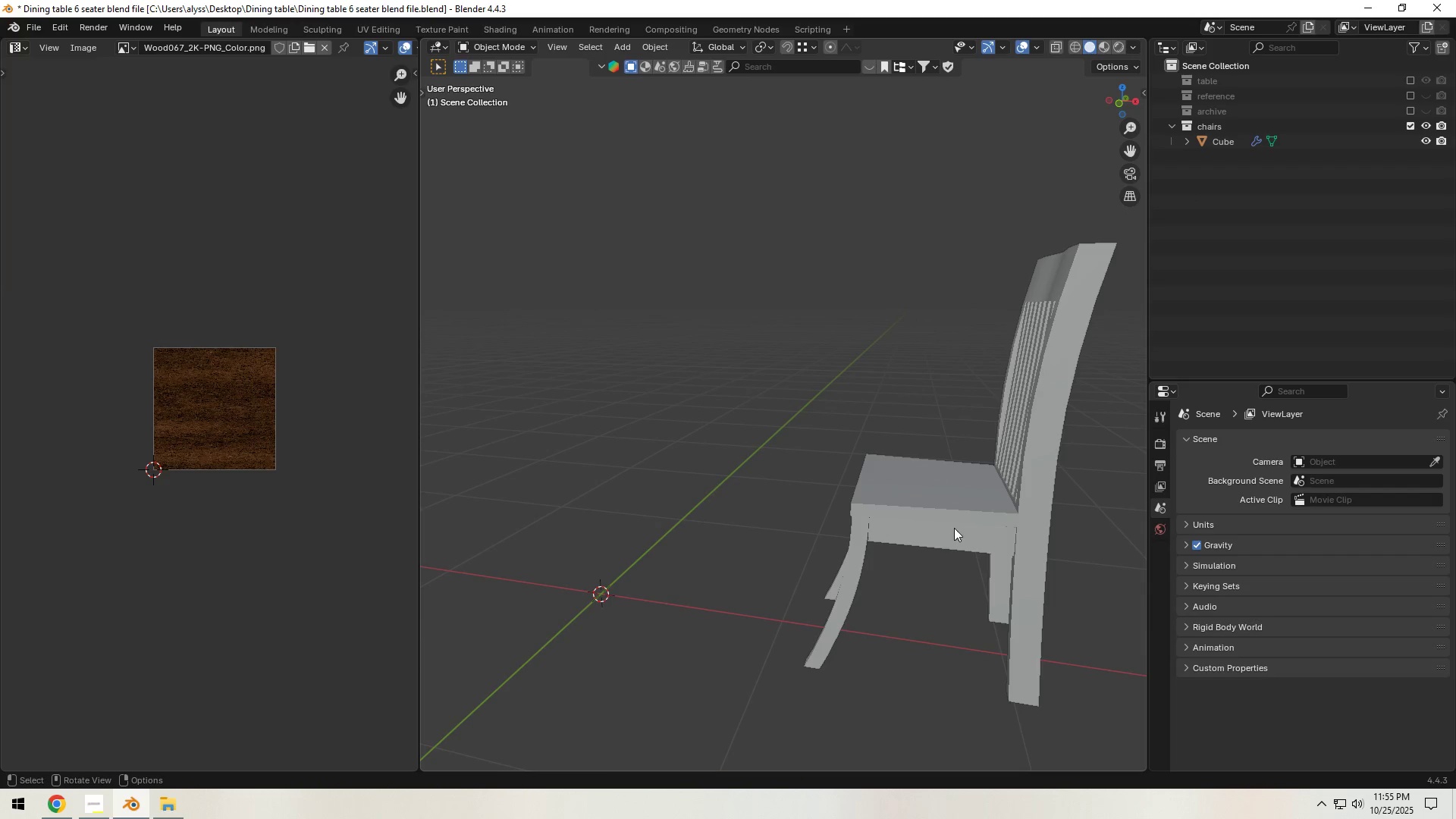 
left_click([954, 528])
 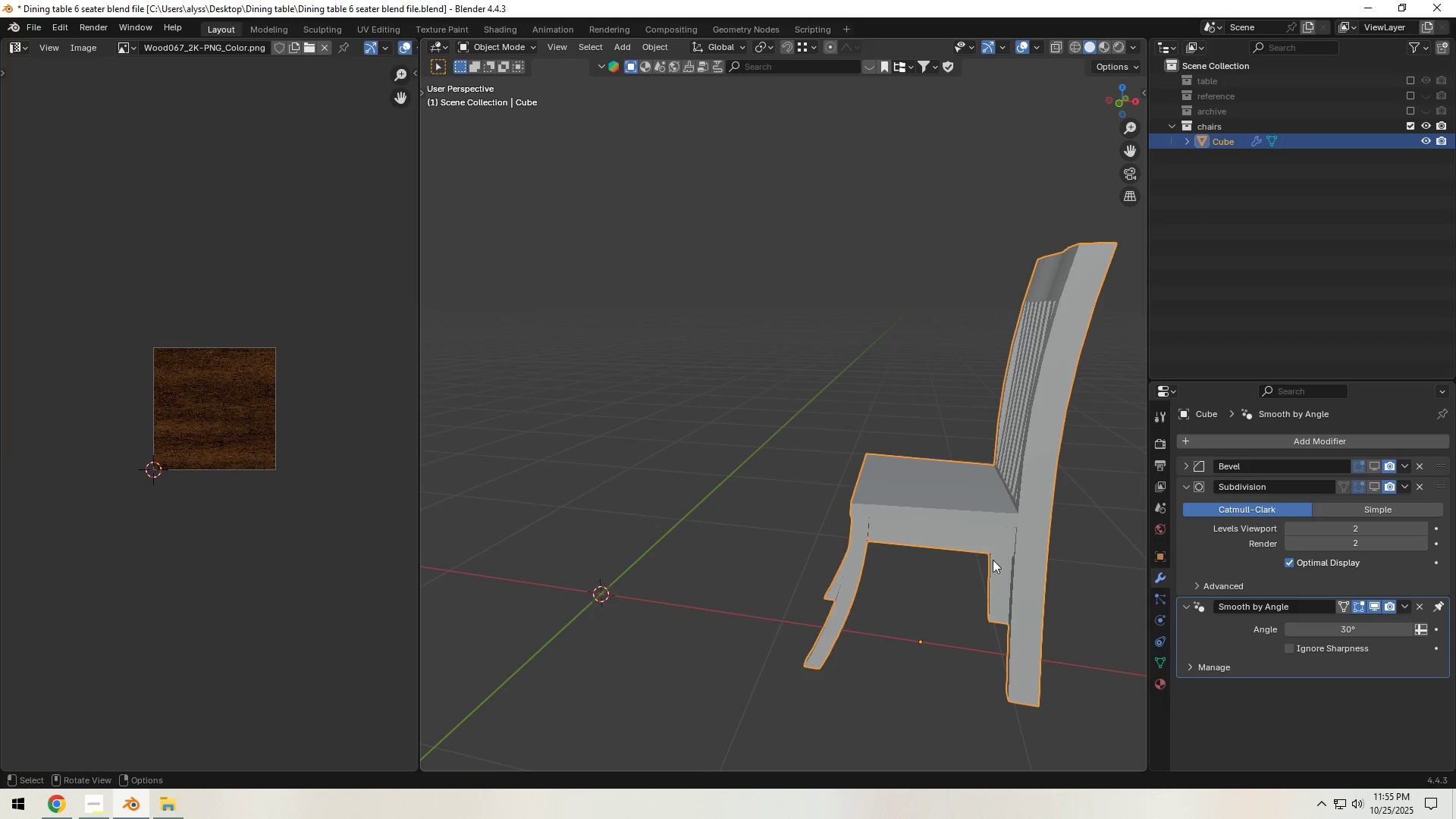 
key(Tab)
 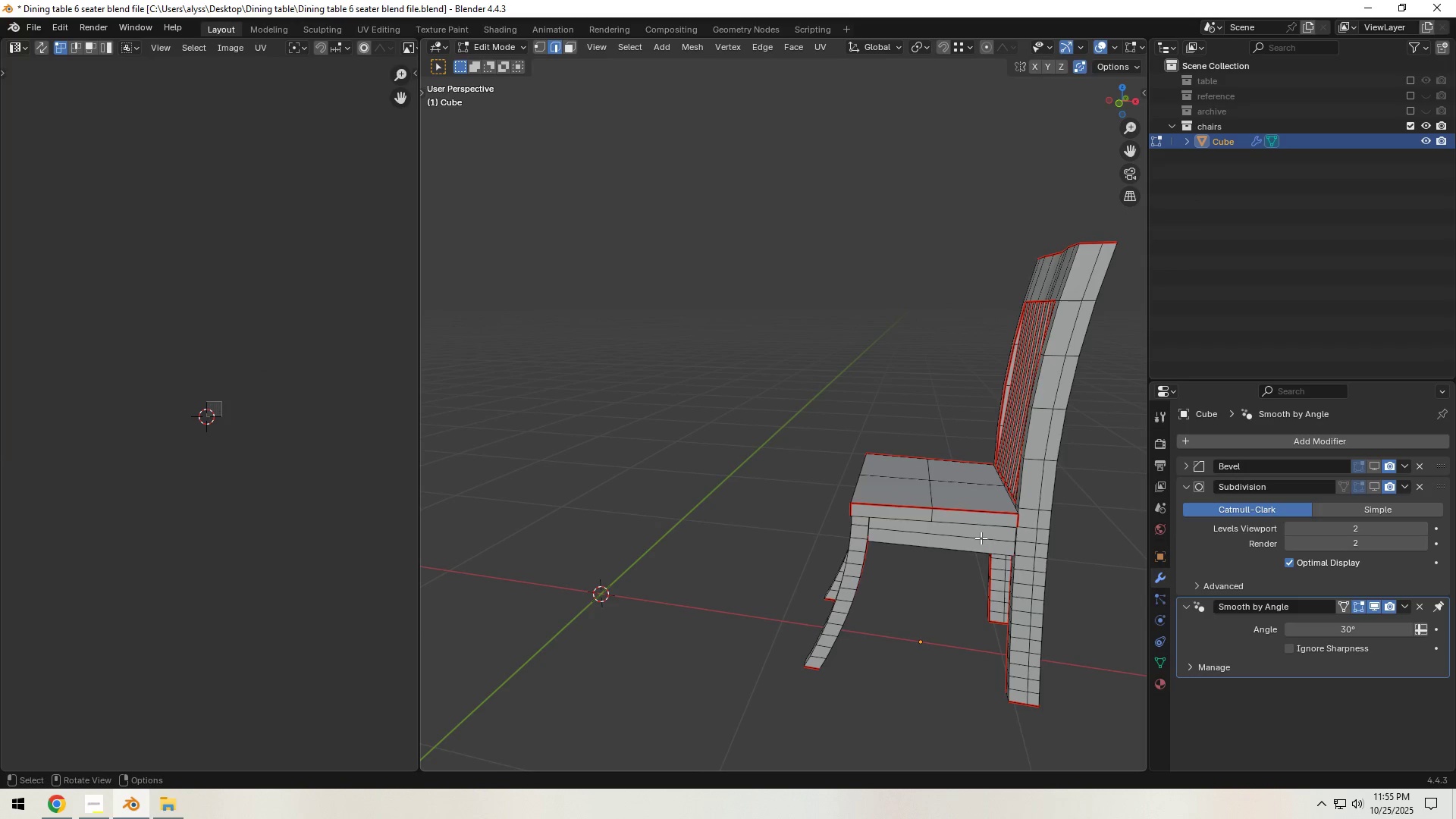 
key(A)
 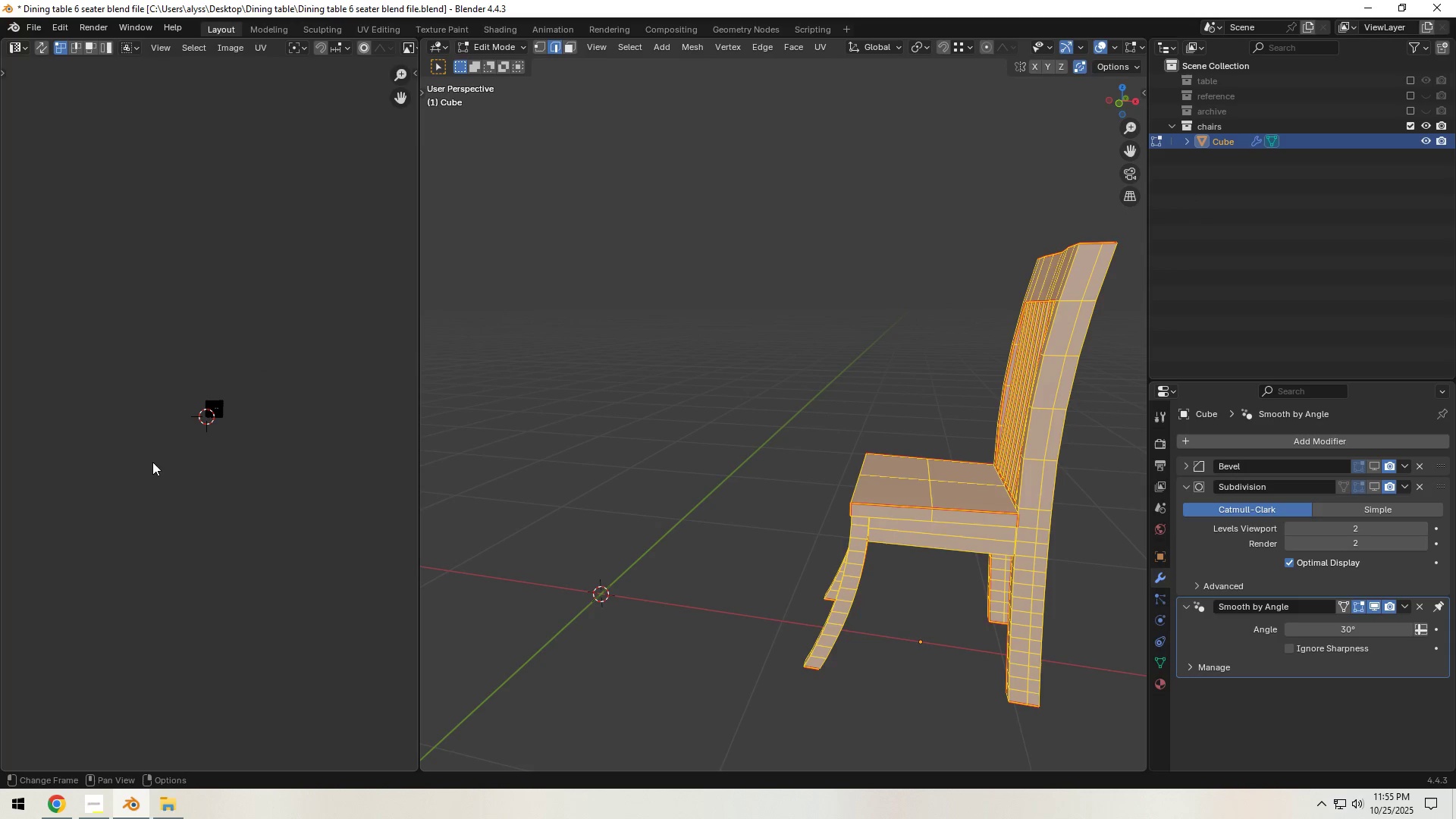 
scroll: coordinate [146, 389], scroll_direction: up, amount: 12.0
 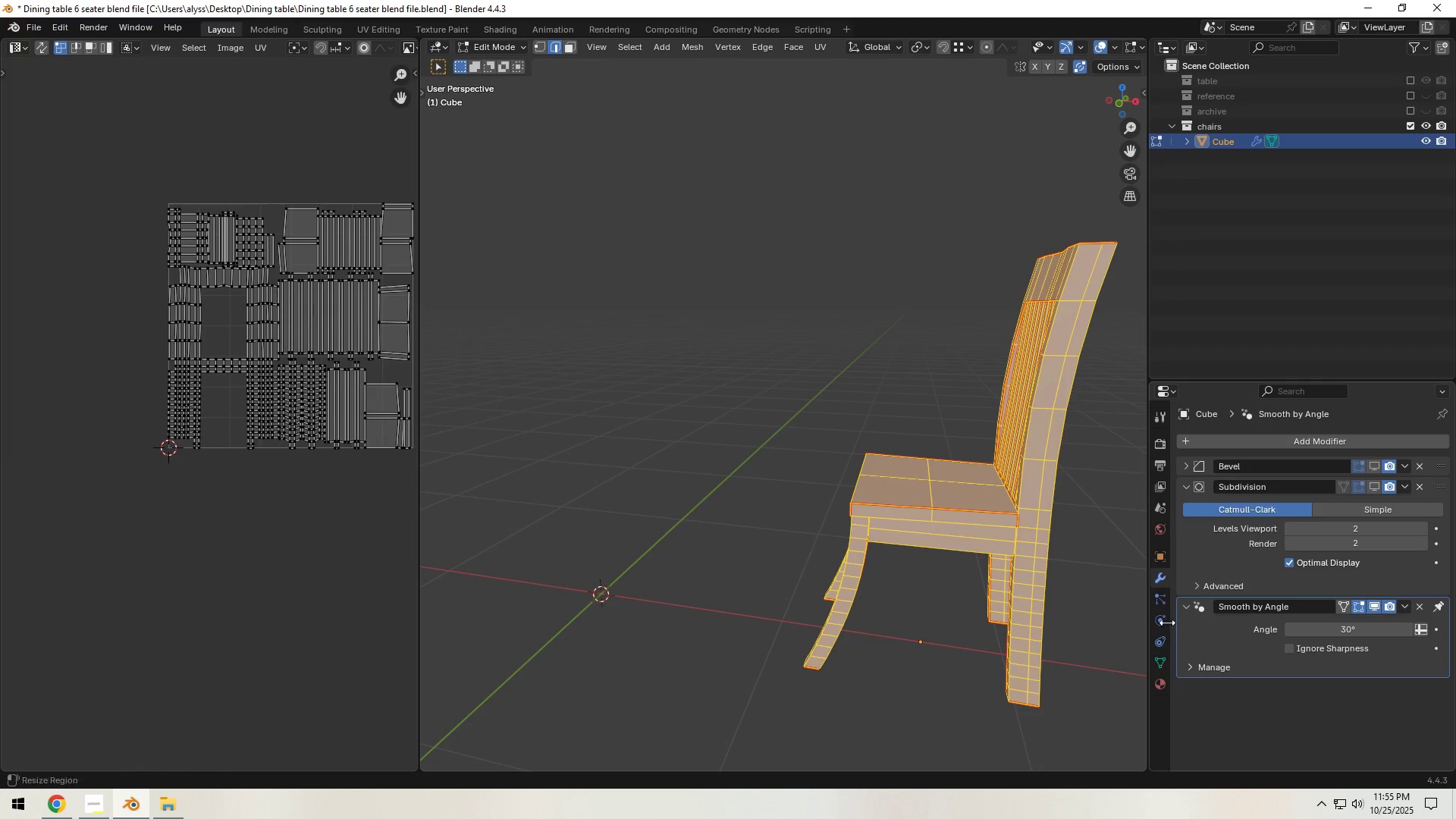 
left_click([1156, 685])
 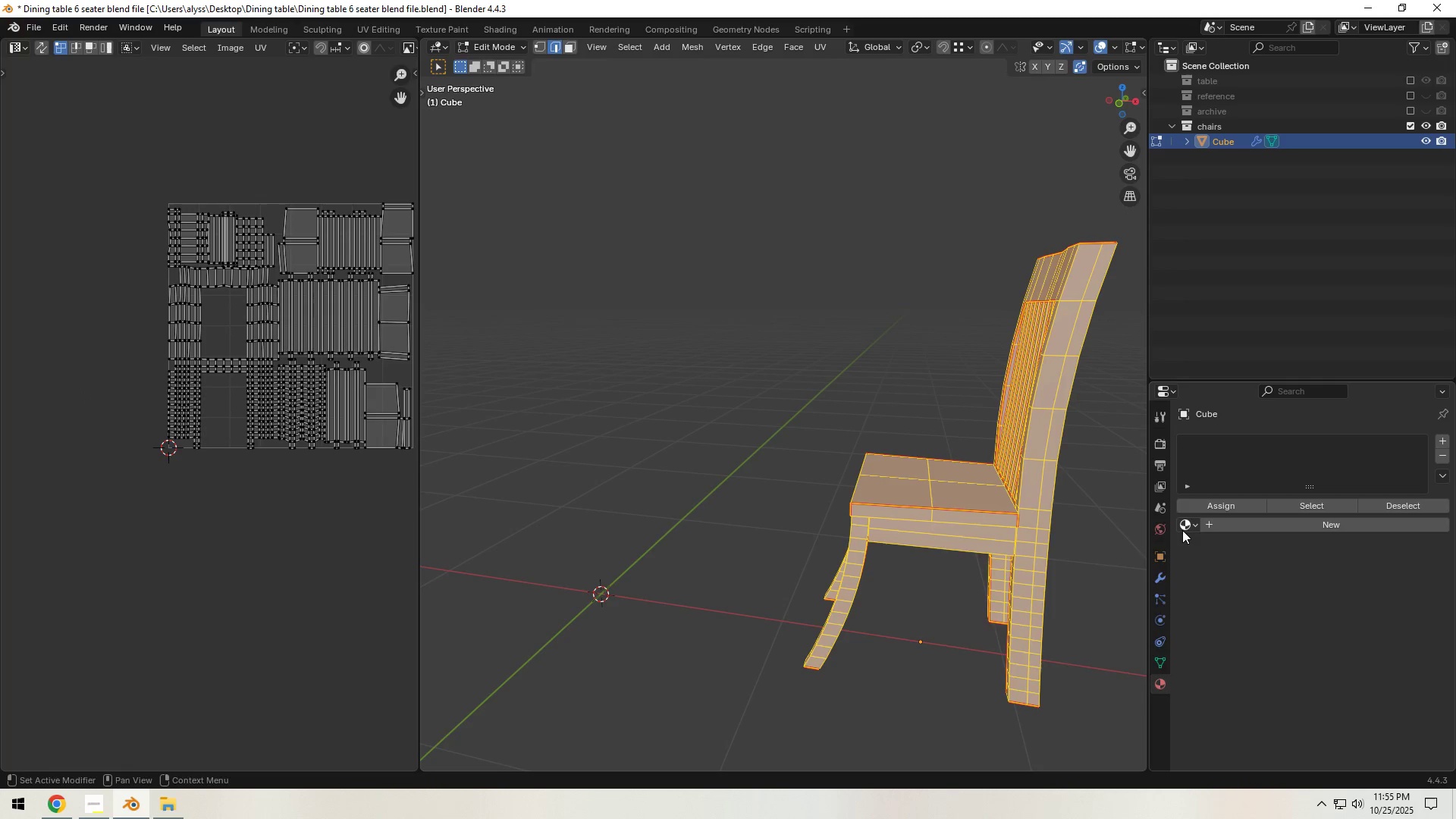 
left_click([1182, 530])
 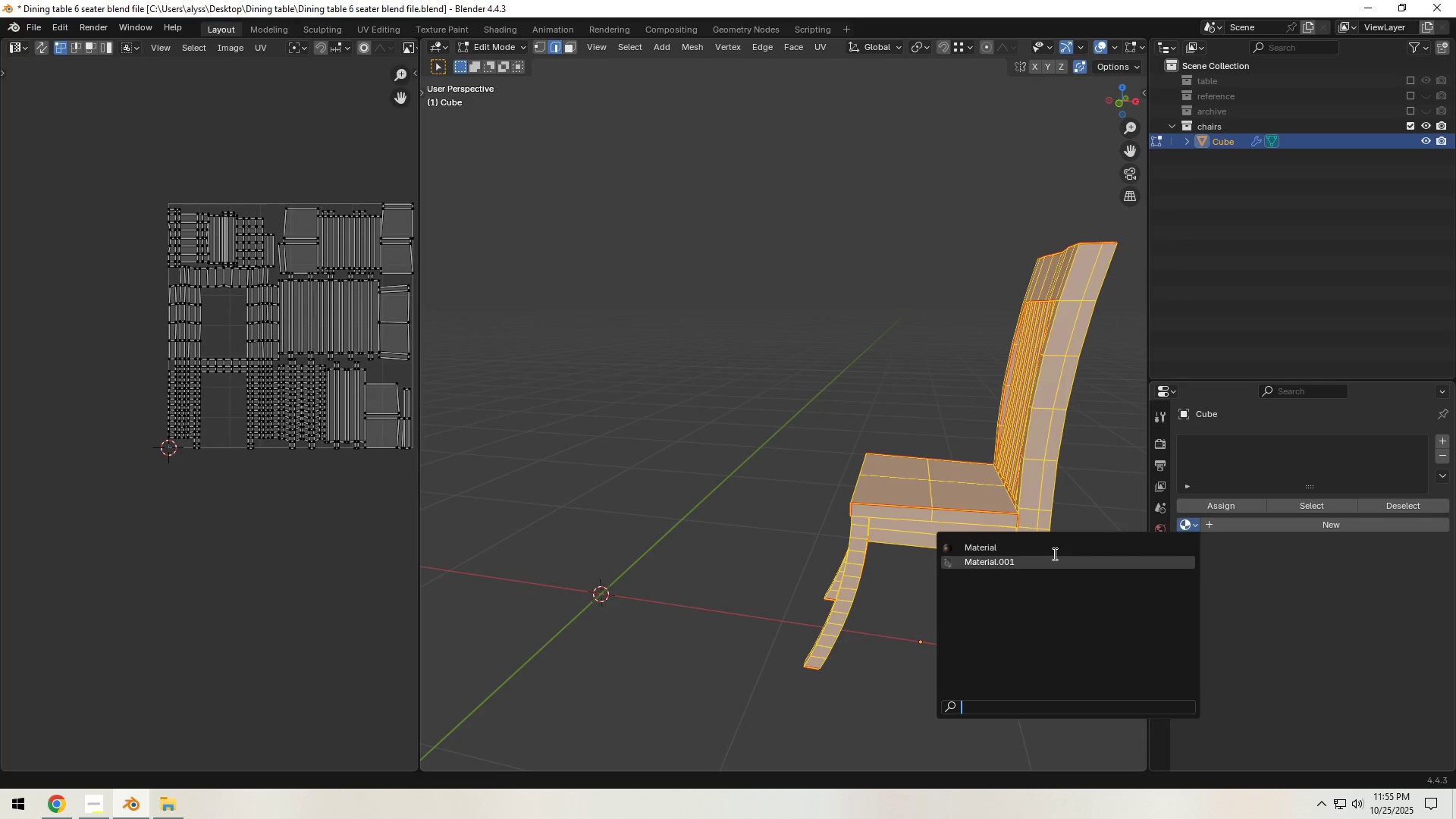 
left_click([1053, 551])
 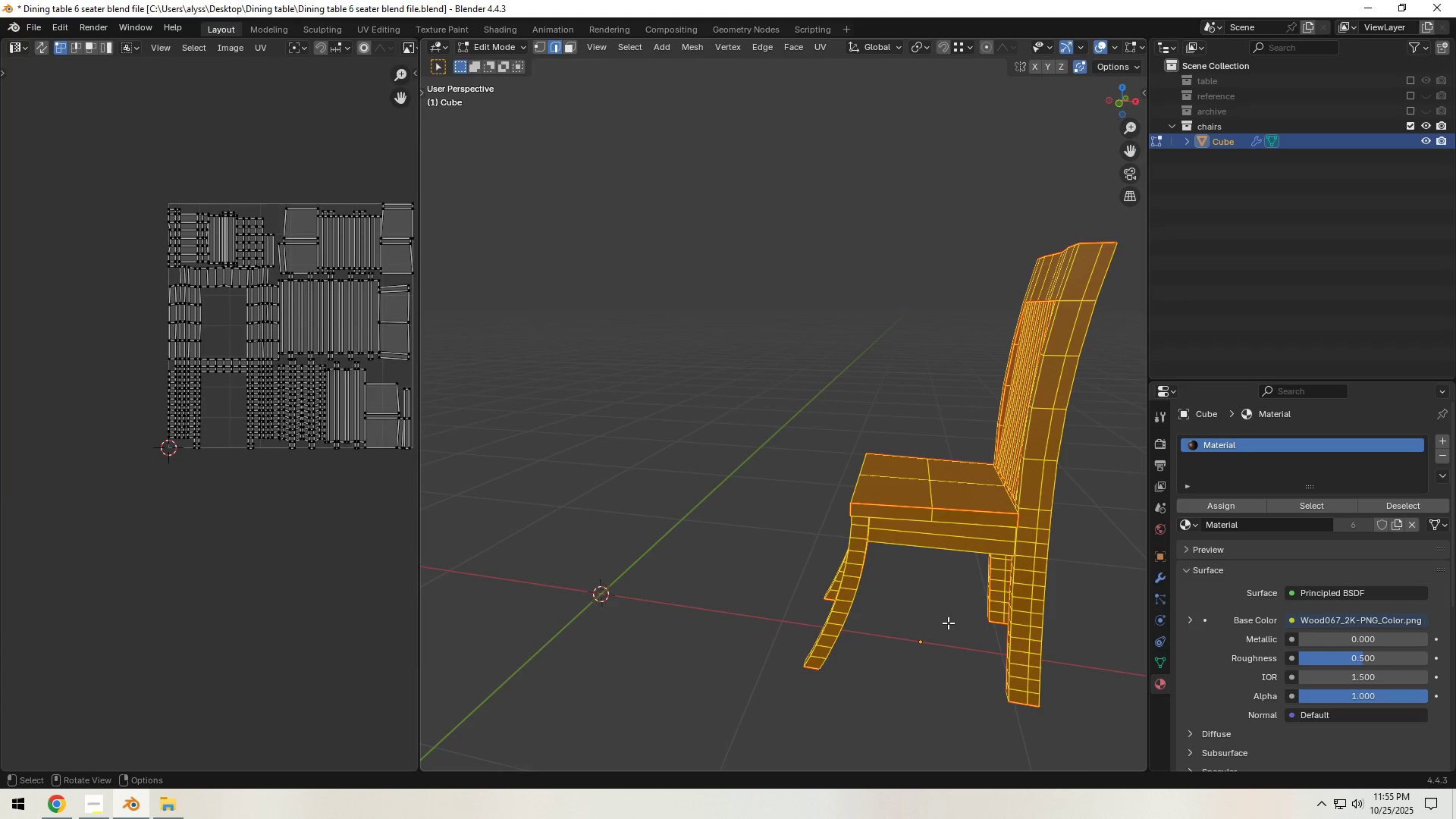 
left_click([942, 624])
 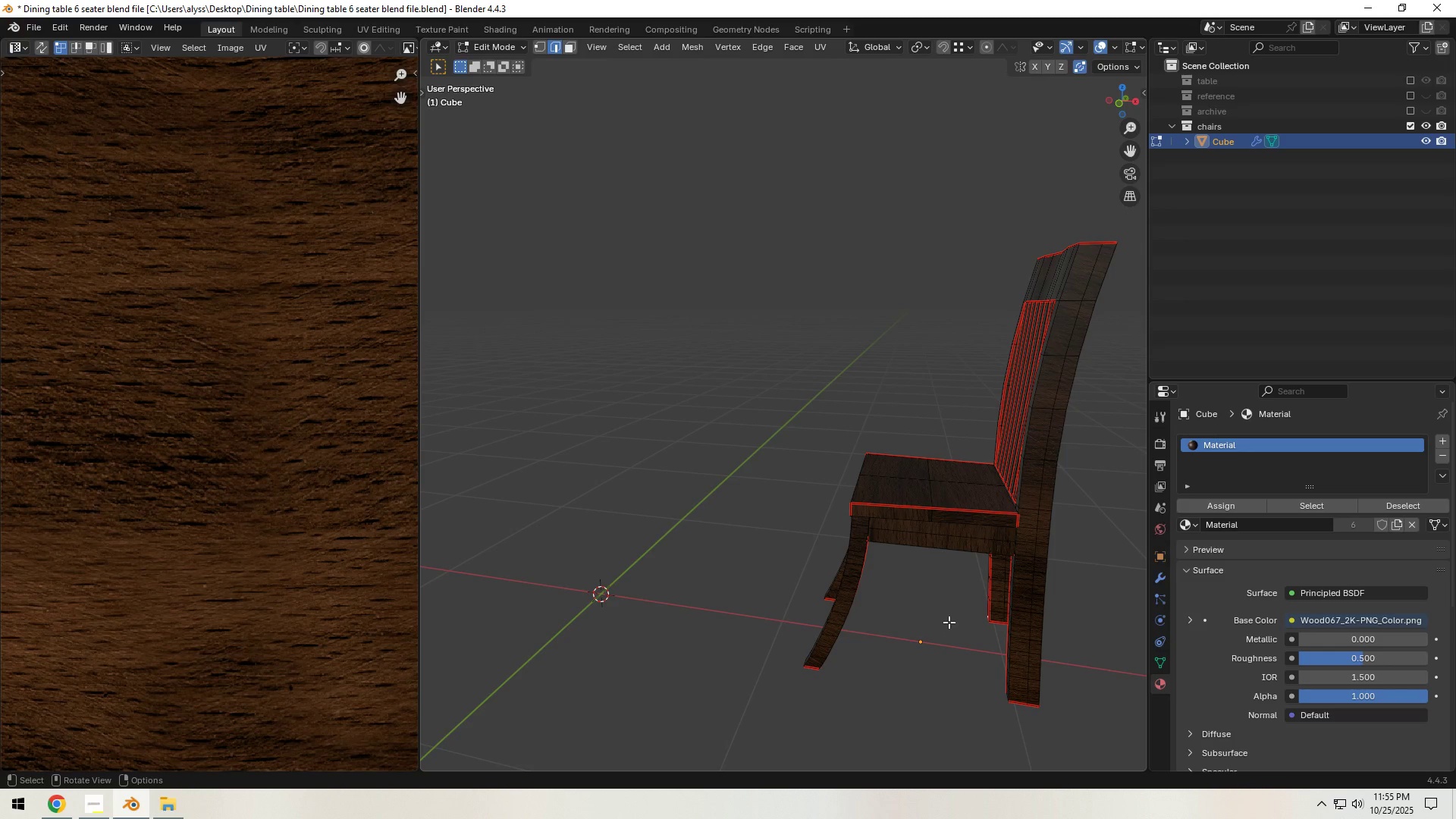 
key(Tab)
 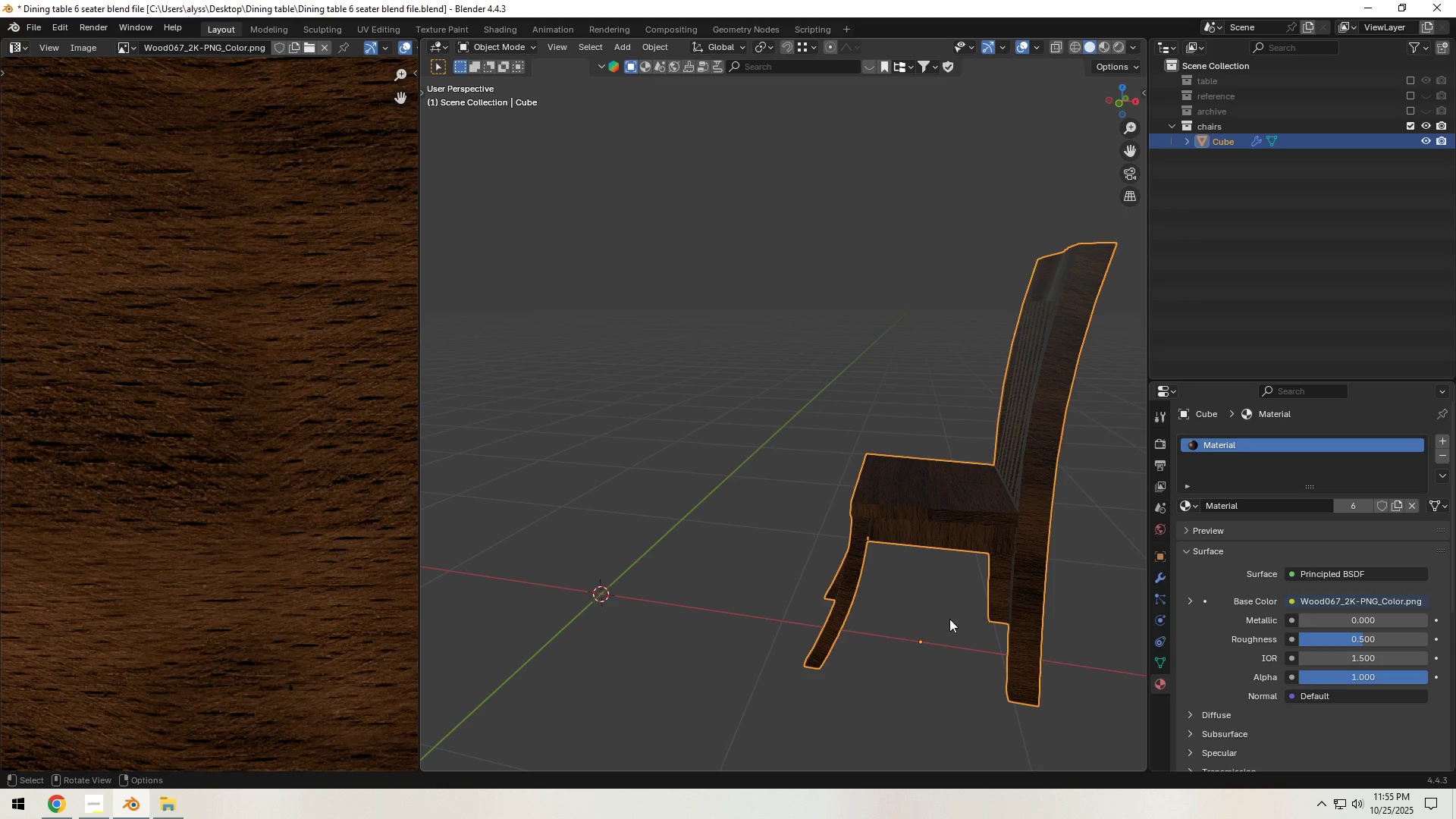 
scroll: coordinate [949, 619], scroll_direction: up, amount: 3.0
 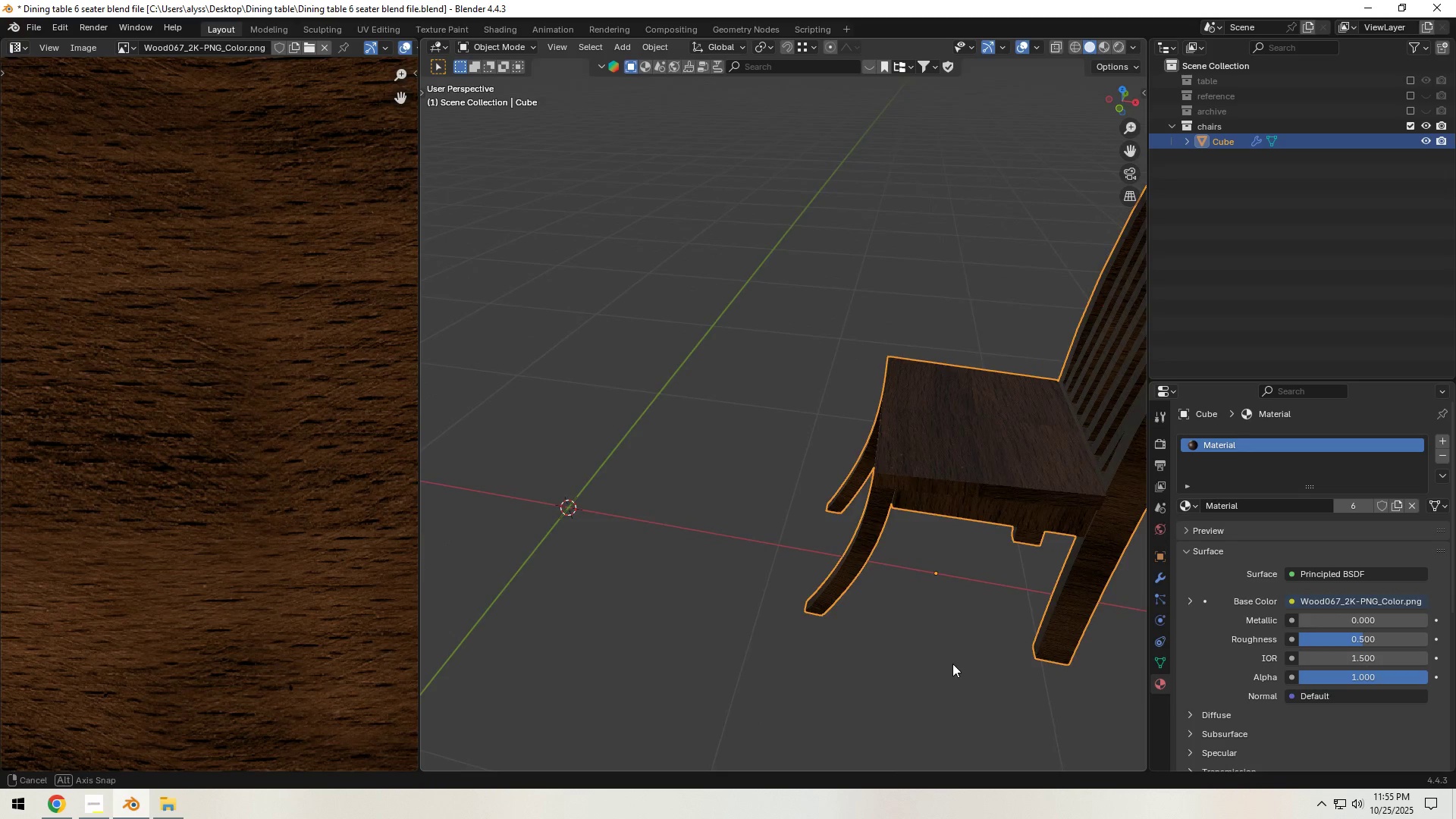 
hold_key(key=ShiftLeft, duration=0.58)
 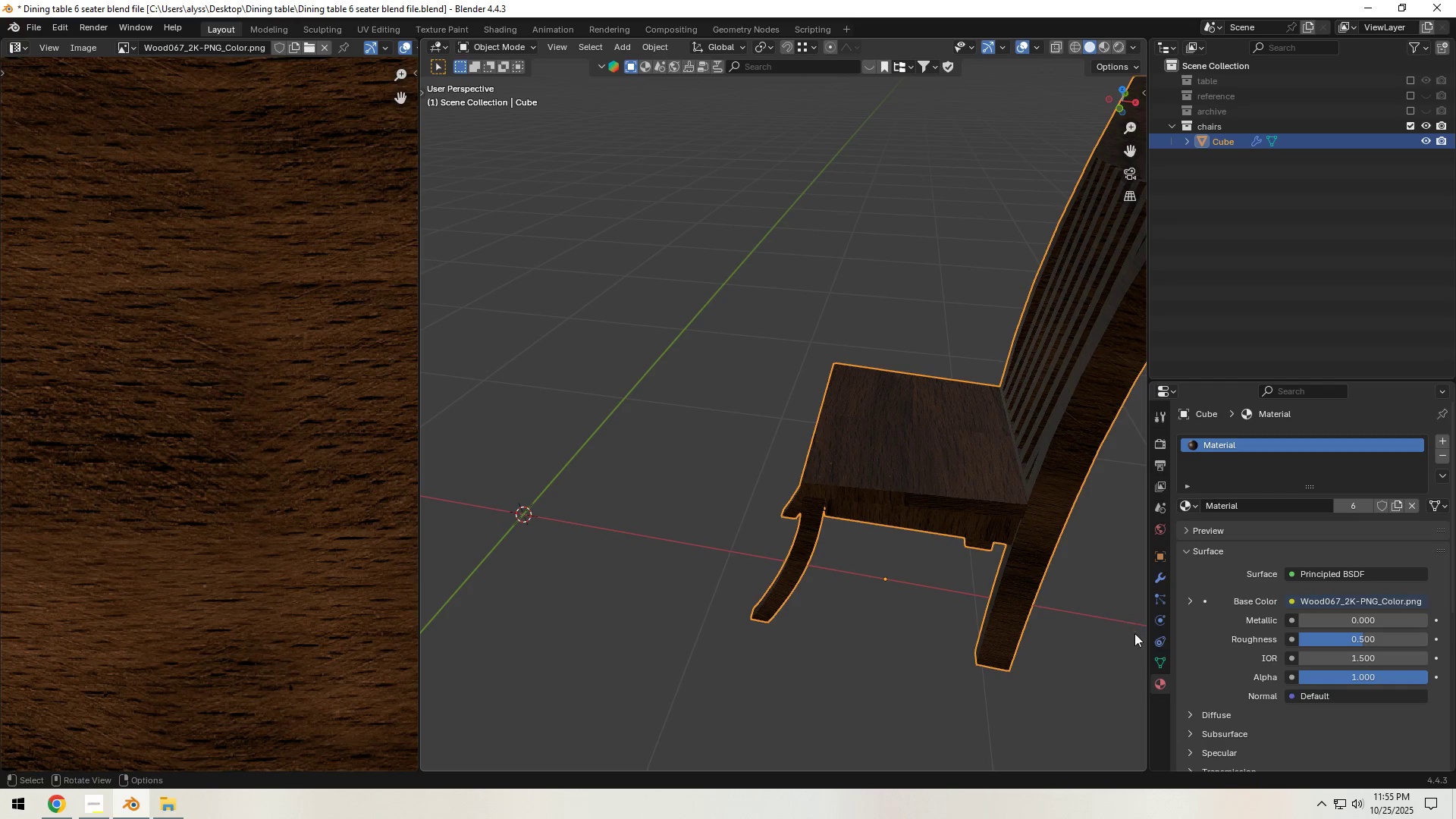 
left_click([1159, 579])
 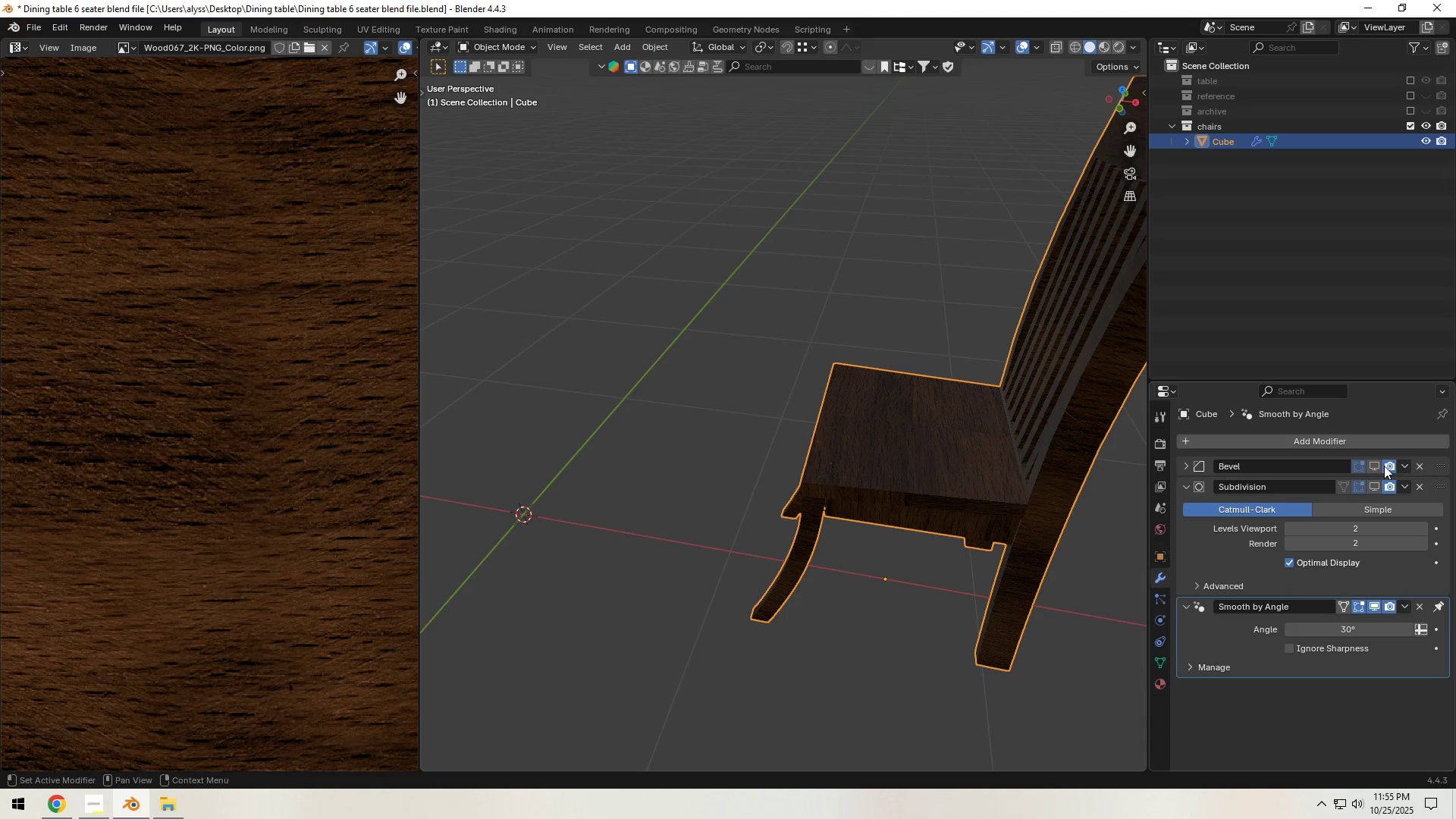 
key(Tab)
 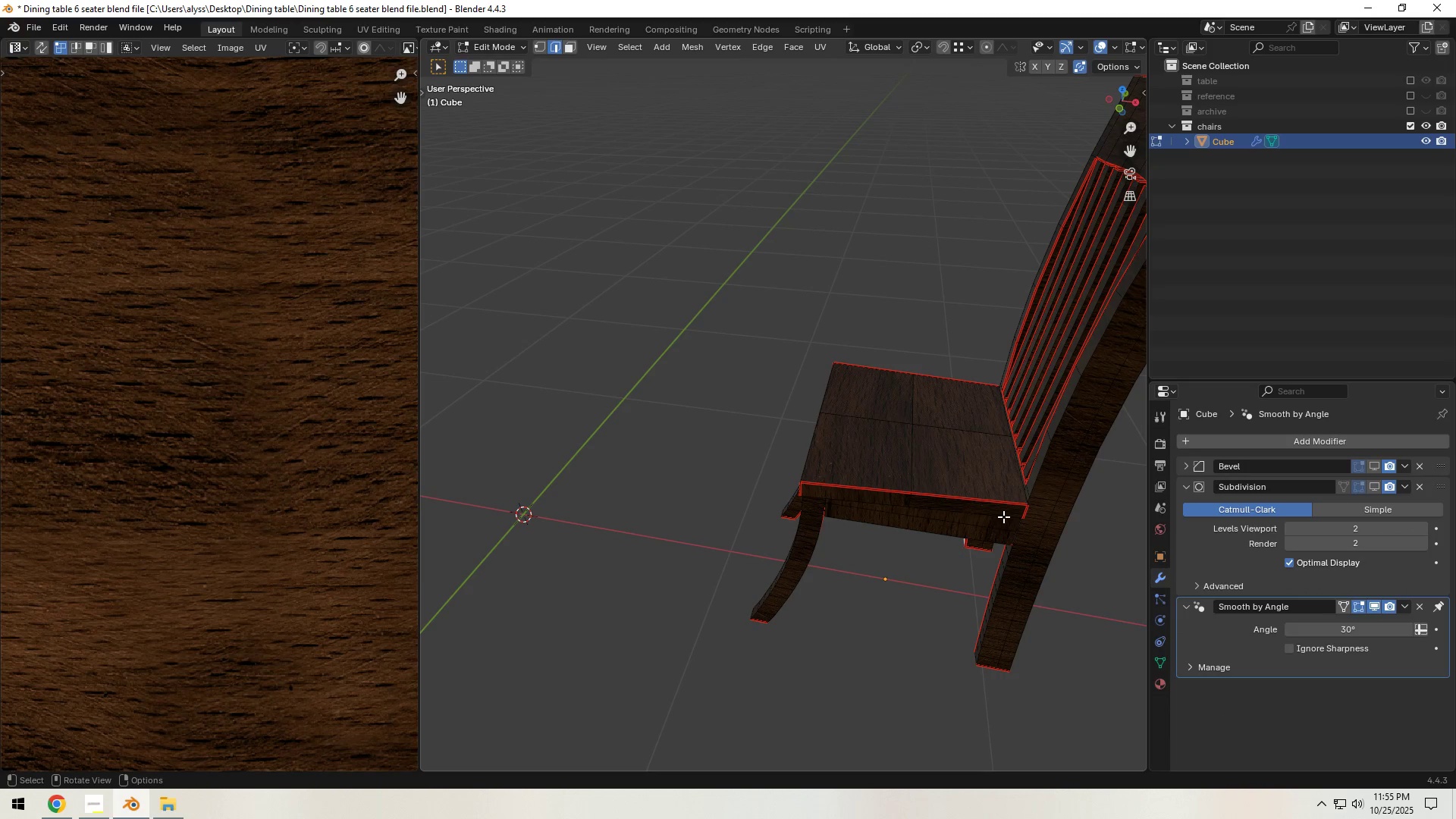 
scroll: coordinate [1012, 518], scroll_direction: down, amount: 2.0
 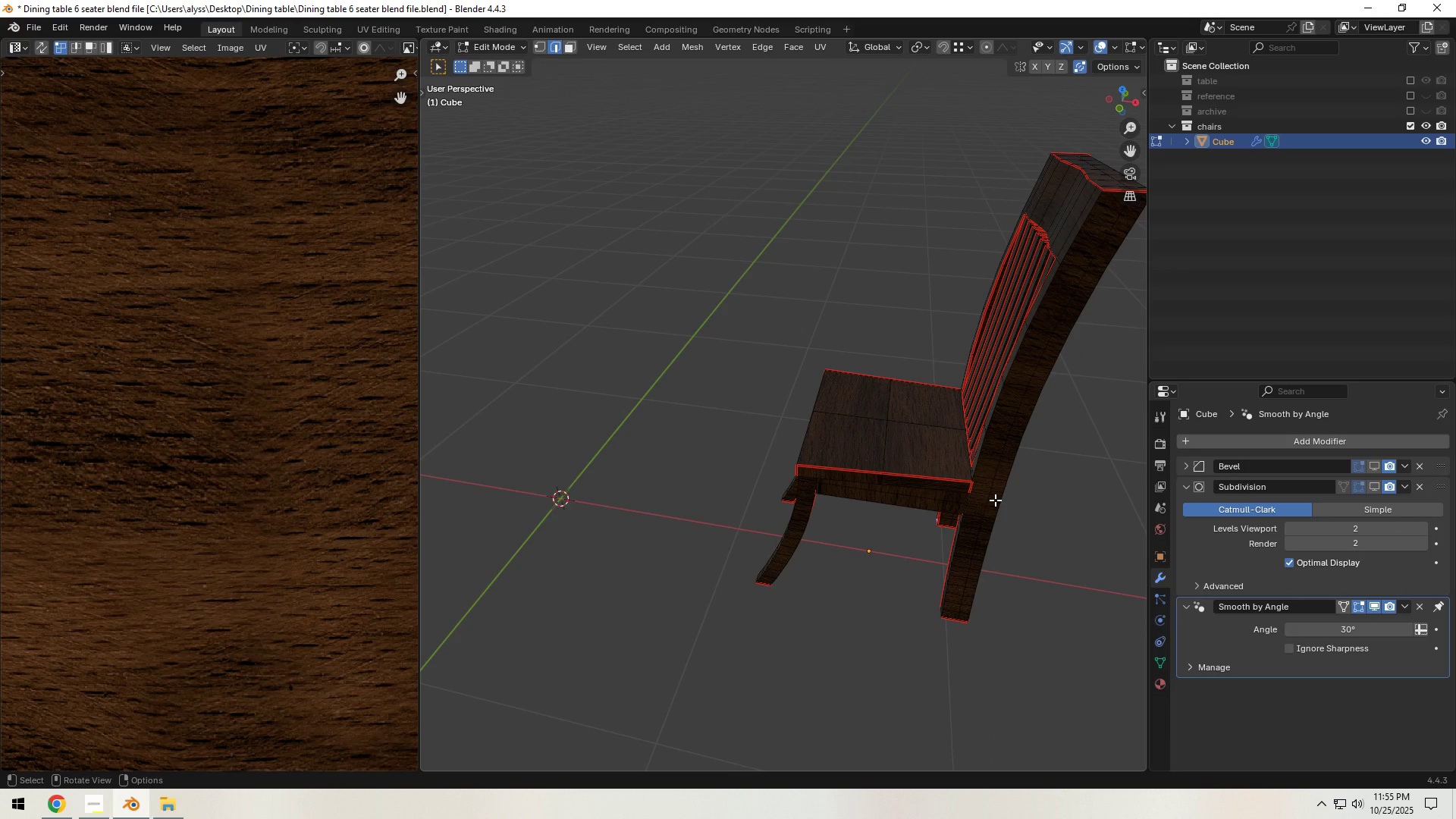 
left_click([995, 500])
 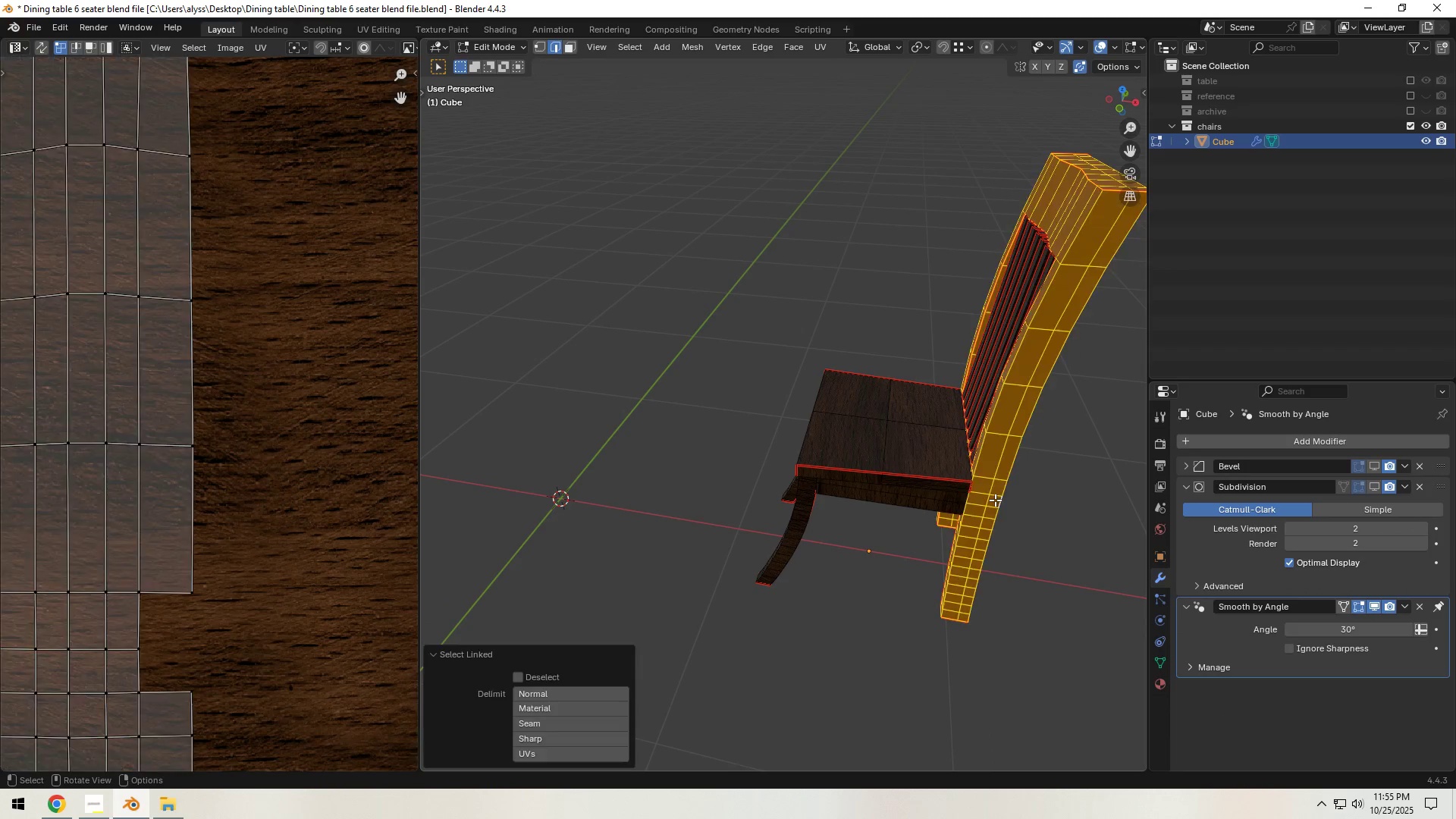 
type(lar)
 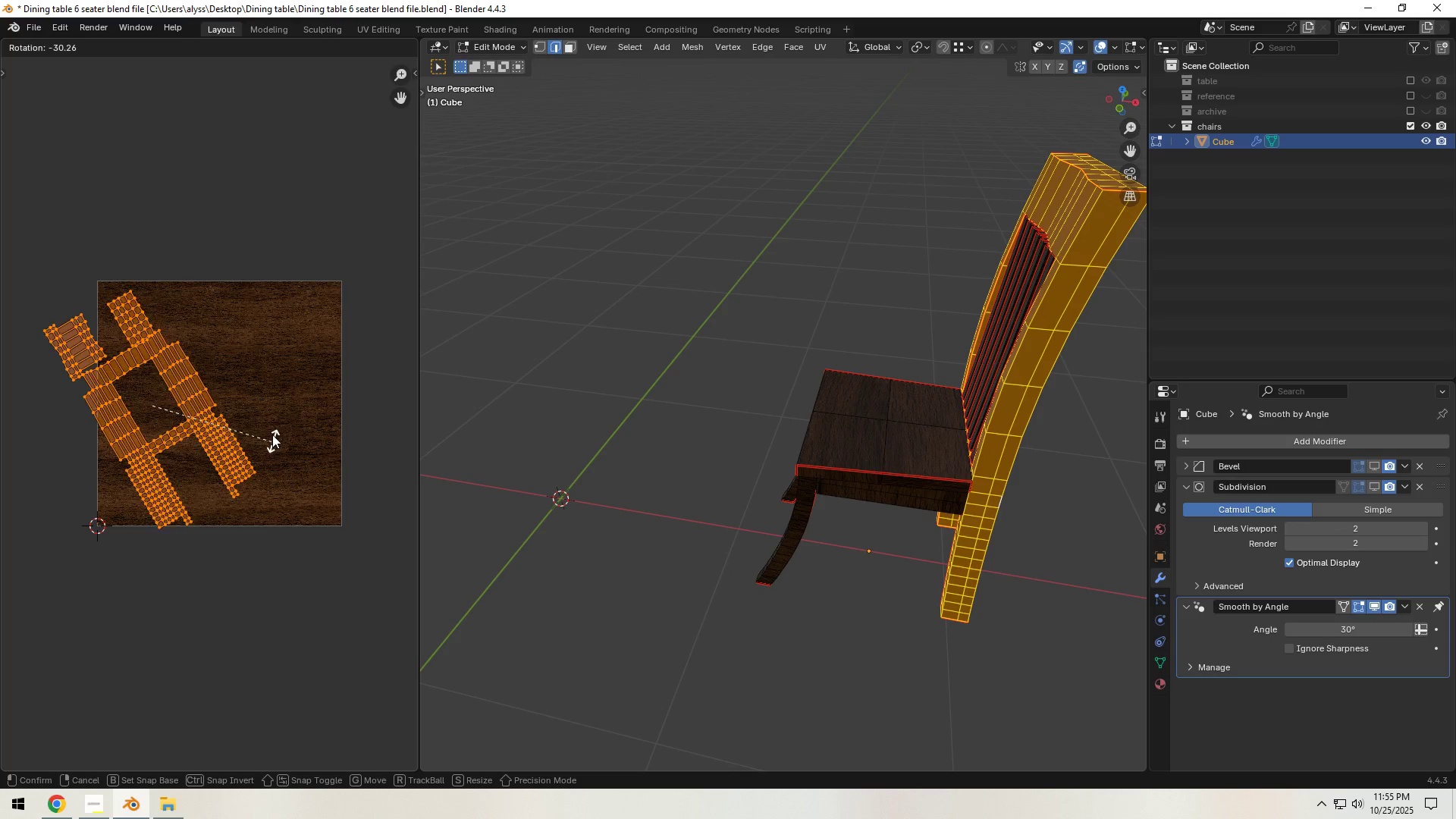 
scroll: coordinate [173, 459], scroll_direction: down, amount: 9.0
 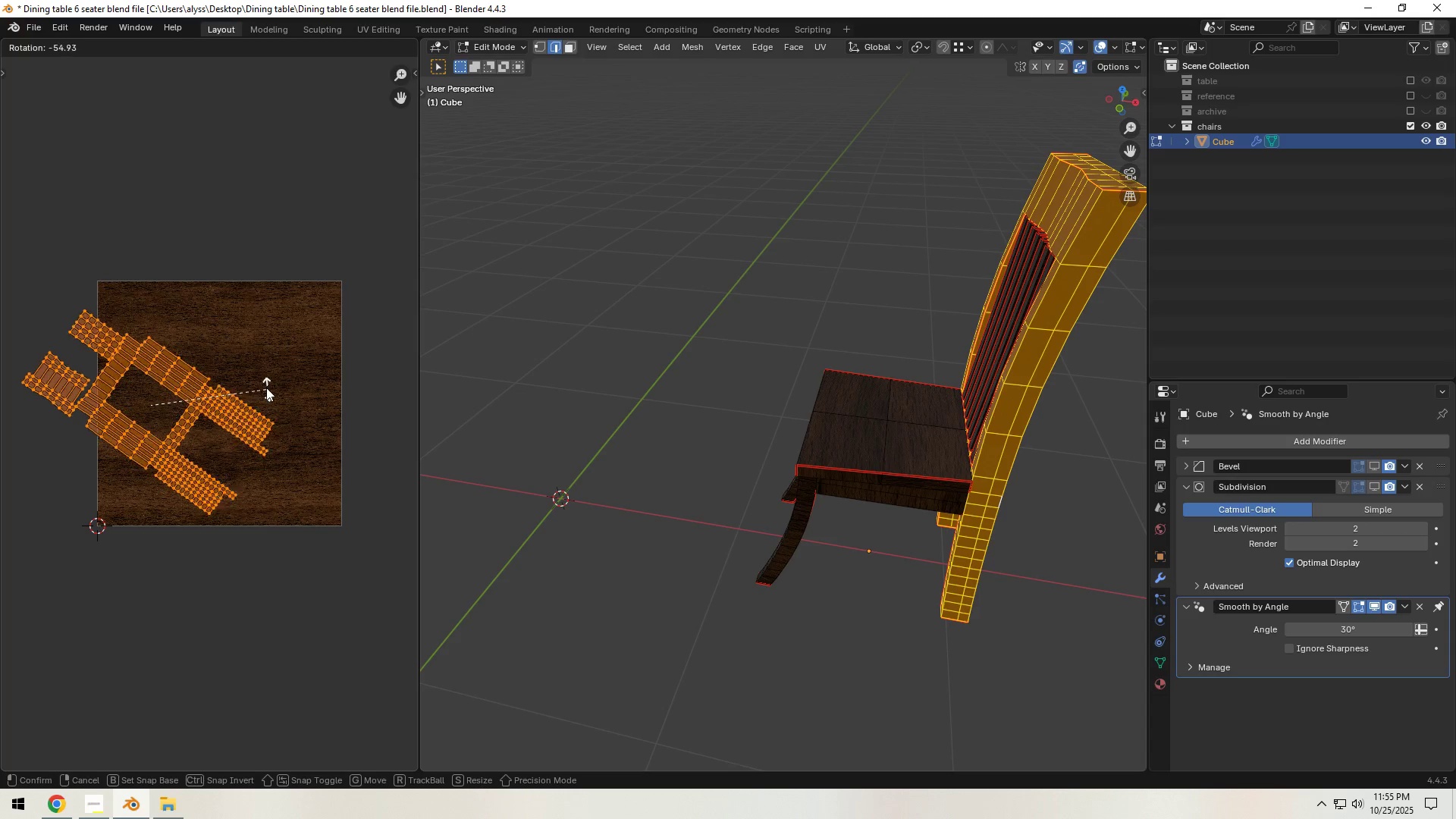 
hold_key(key=ControlLeft, duration=0.87)
left_click([235, 327])
 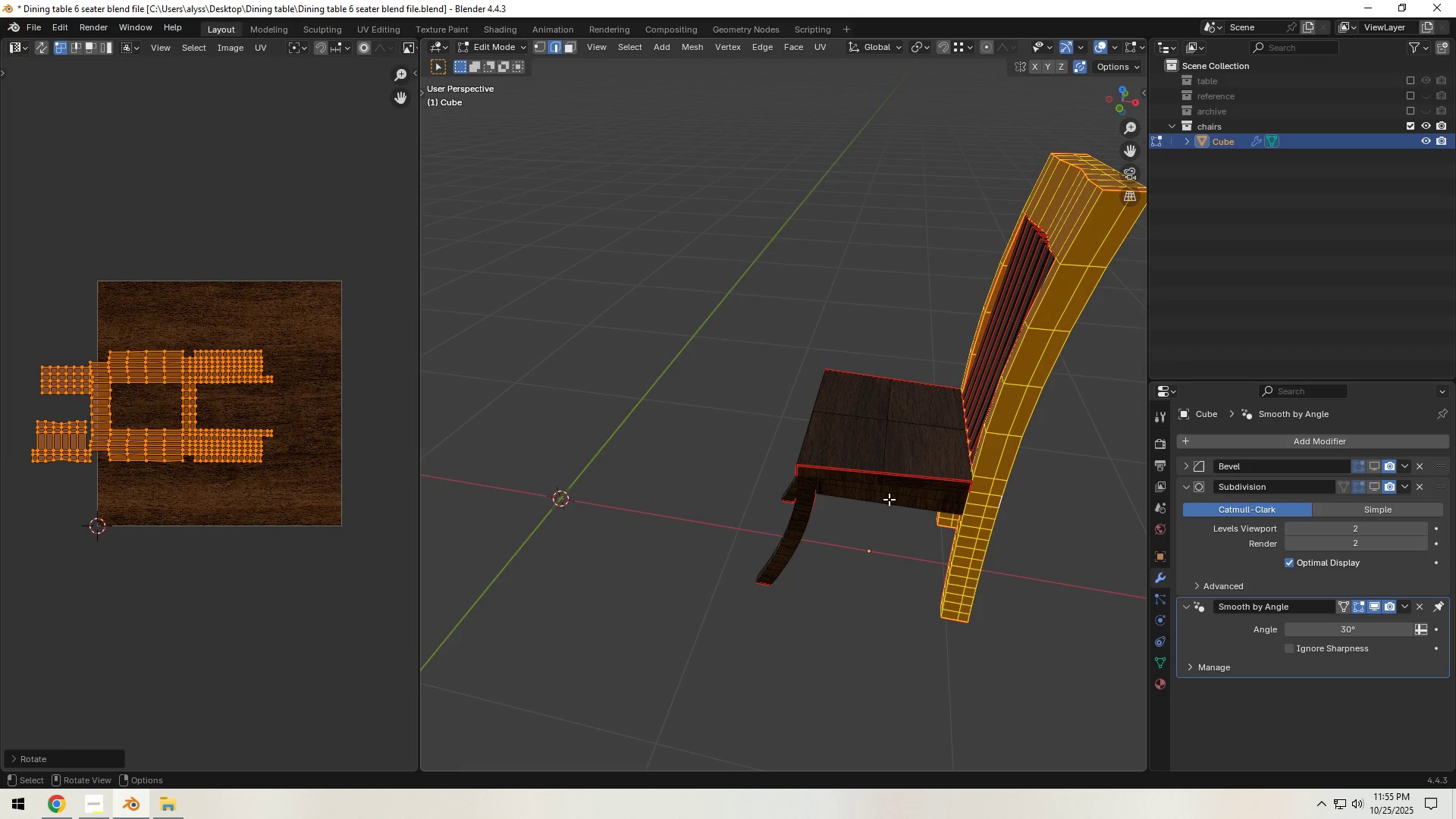 
key(Tab)
 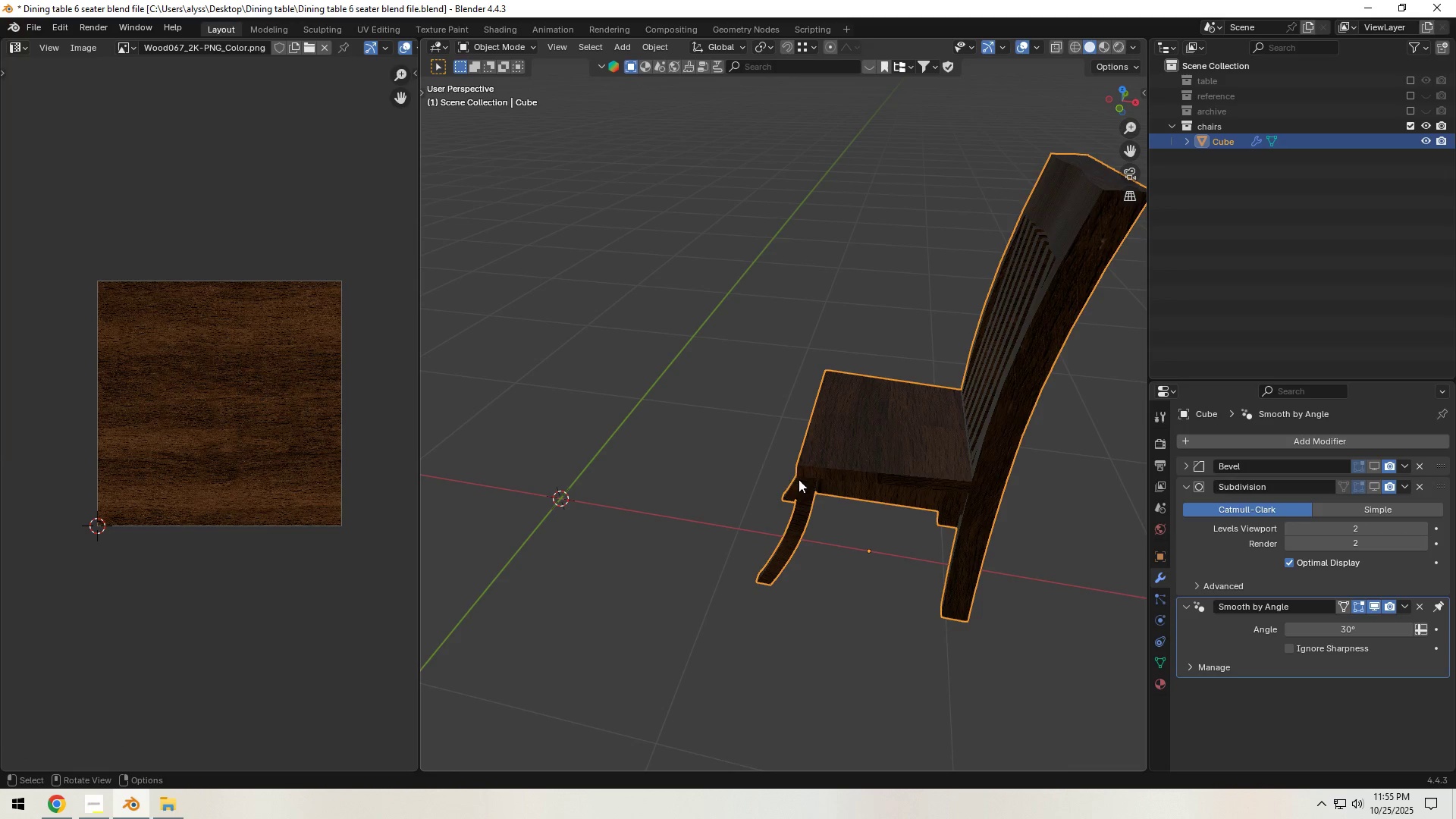 
key(Tab)
 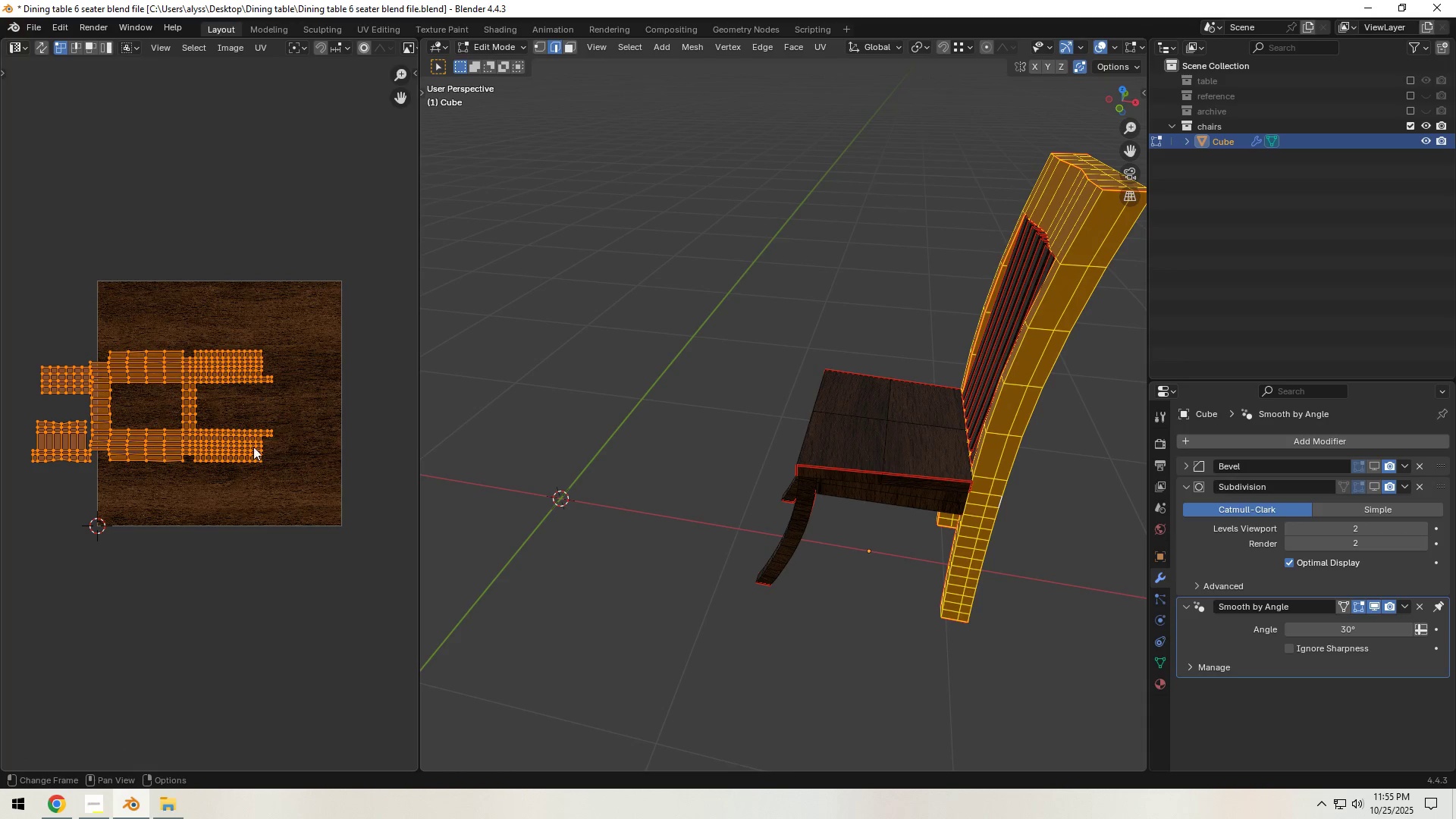 
key(S)
 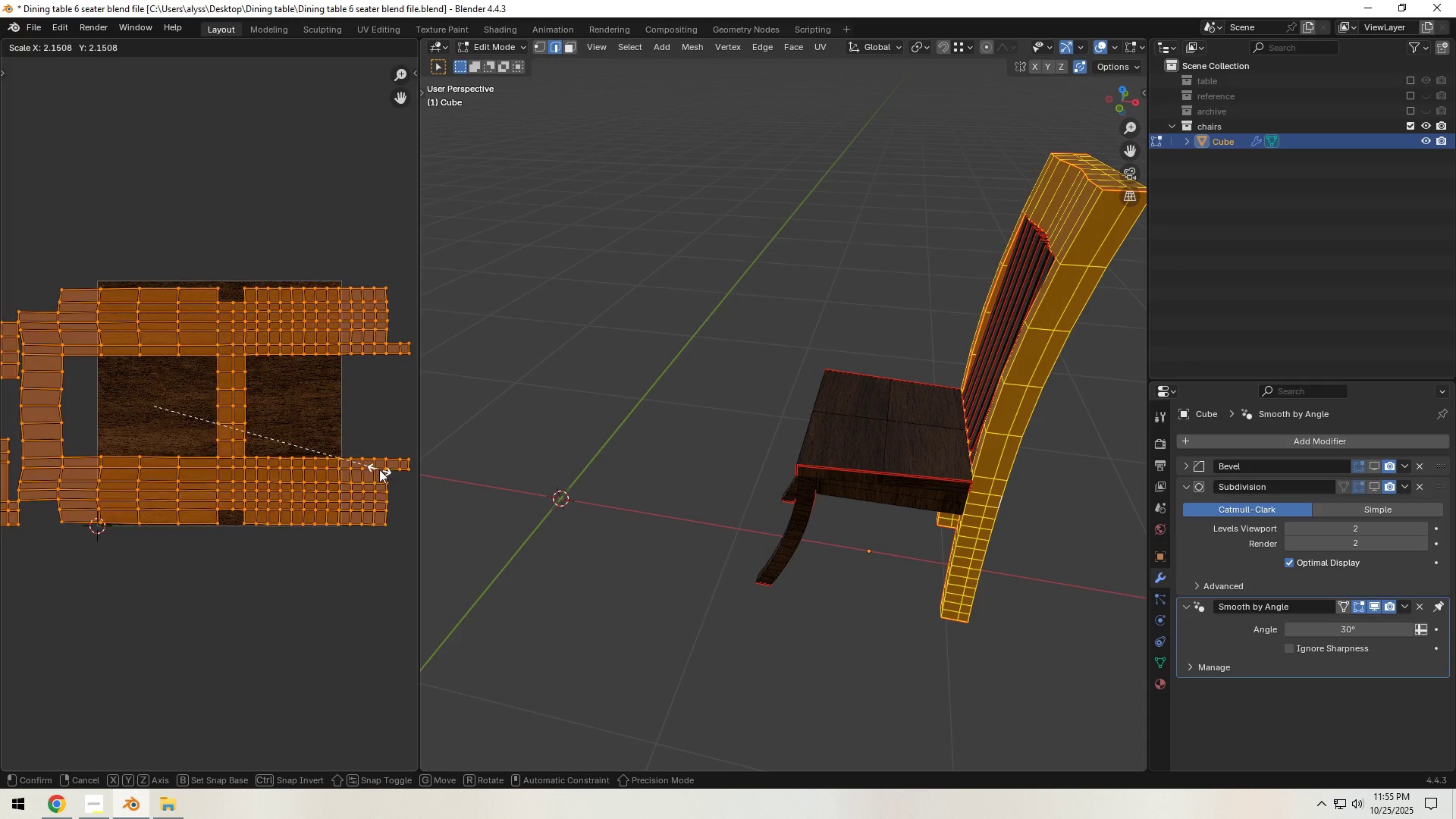 
left_click([382, 469])
 